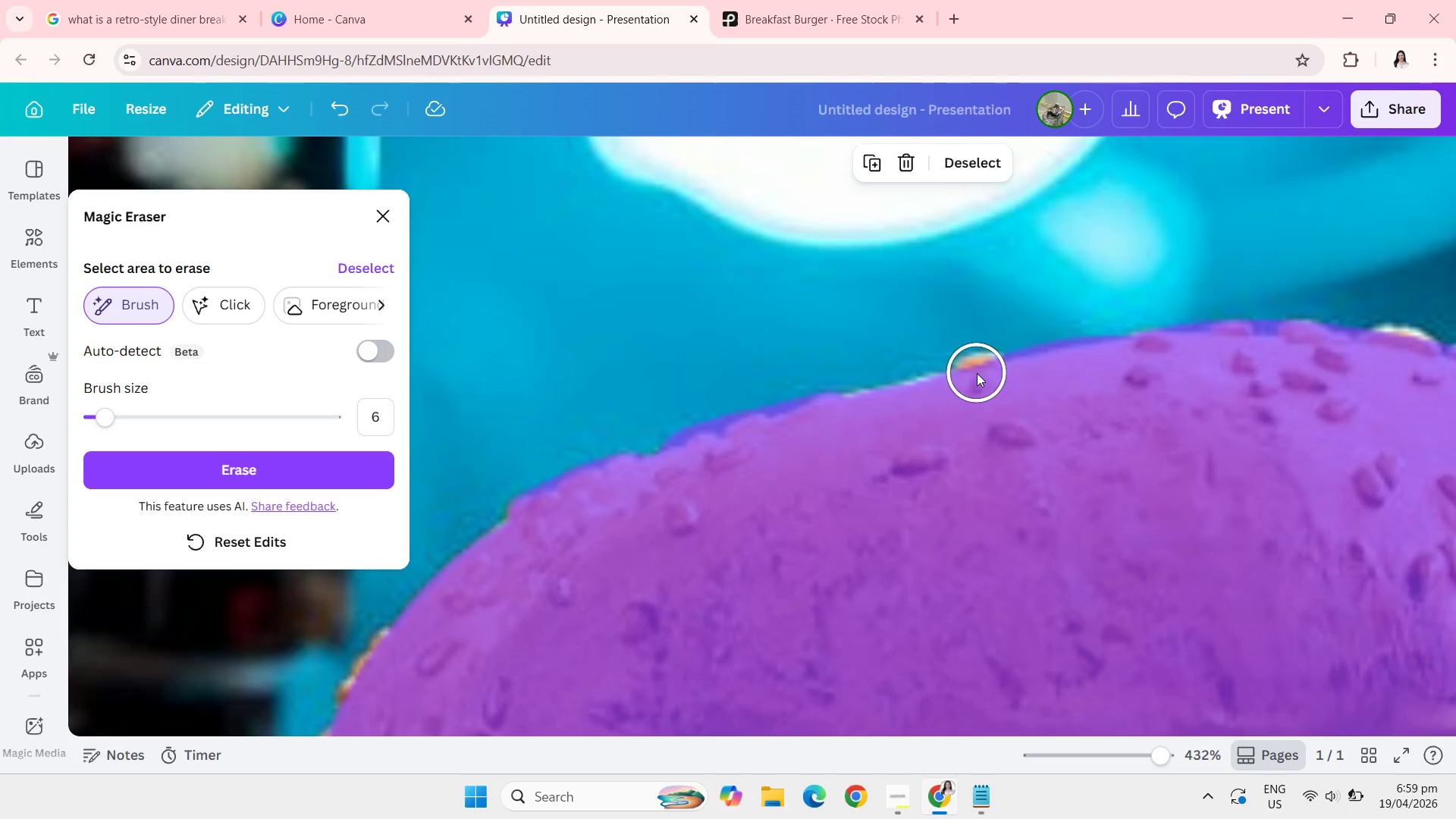 
left_click([984, 375])
 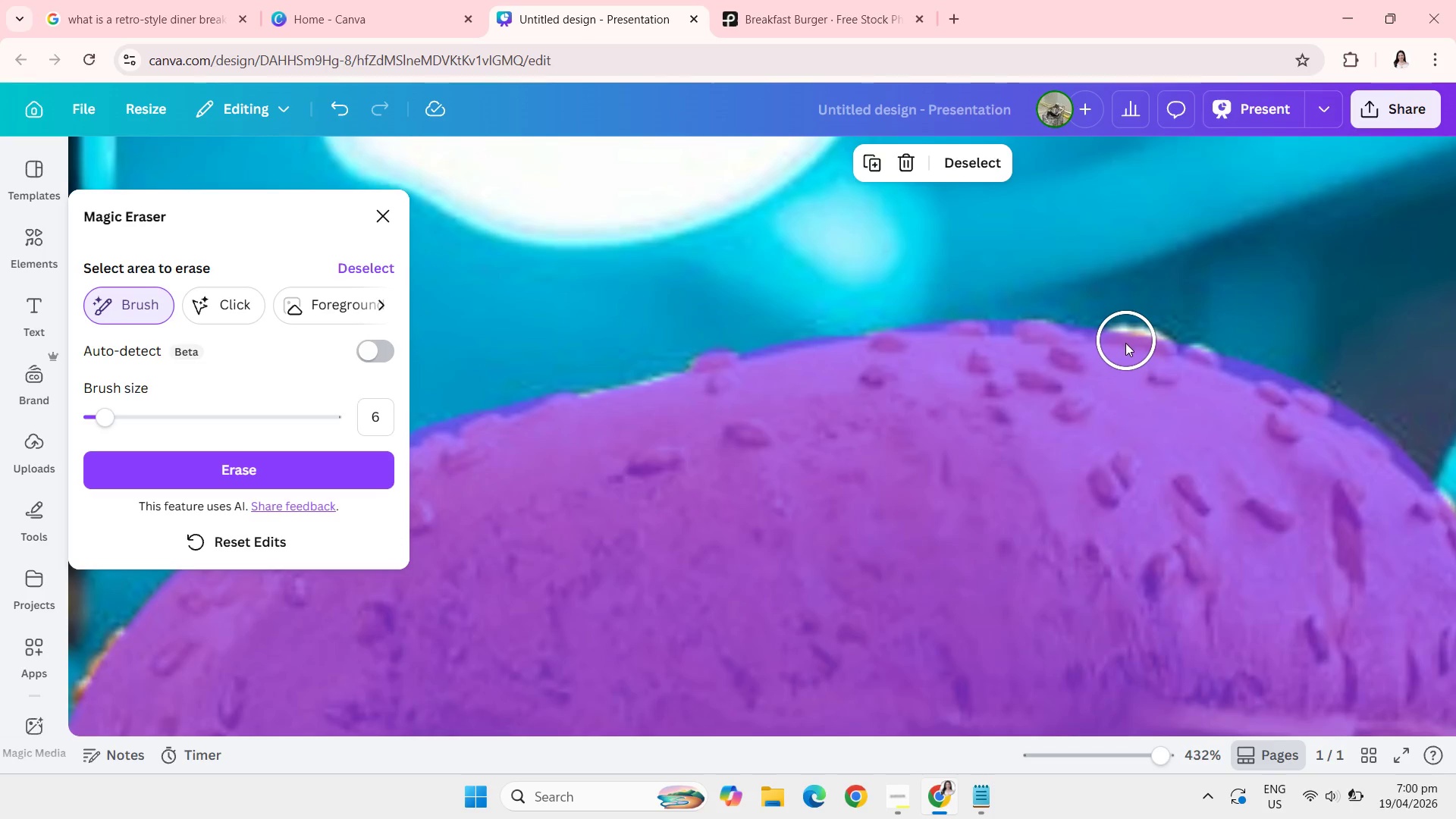 
left_click_drag(start_coordinate=[1119, 353], to_coordinate=[1207, 371])
 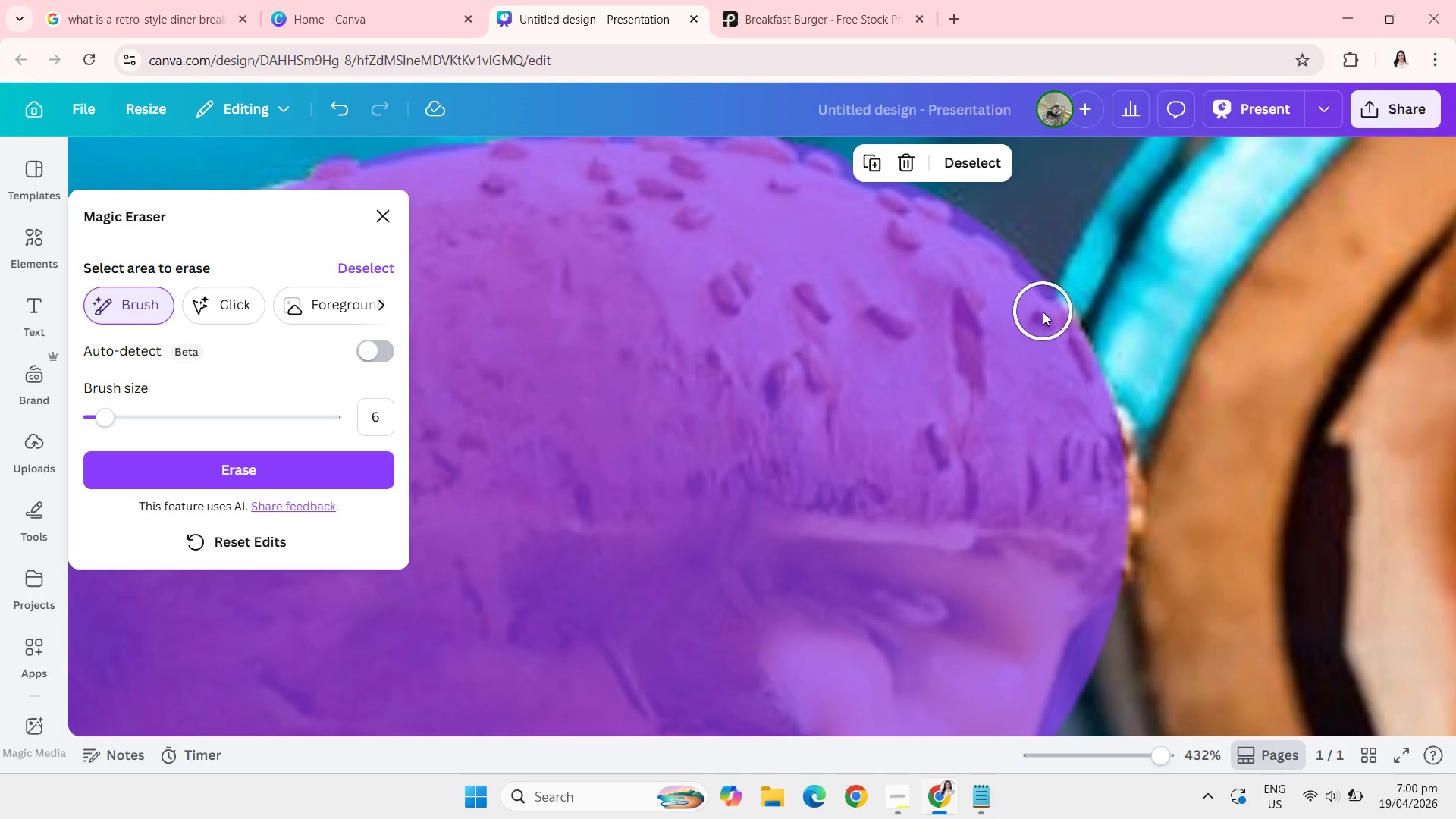 
left_click([1049, 317])
 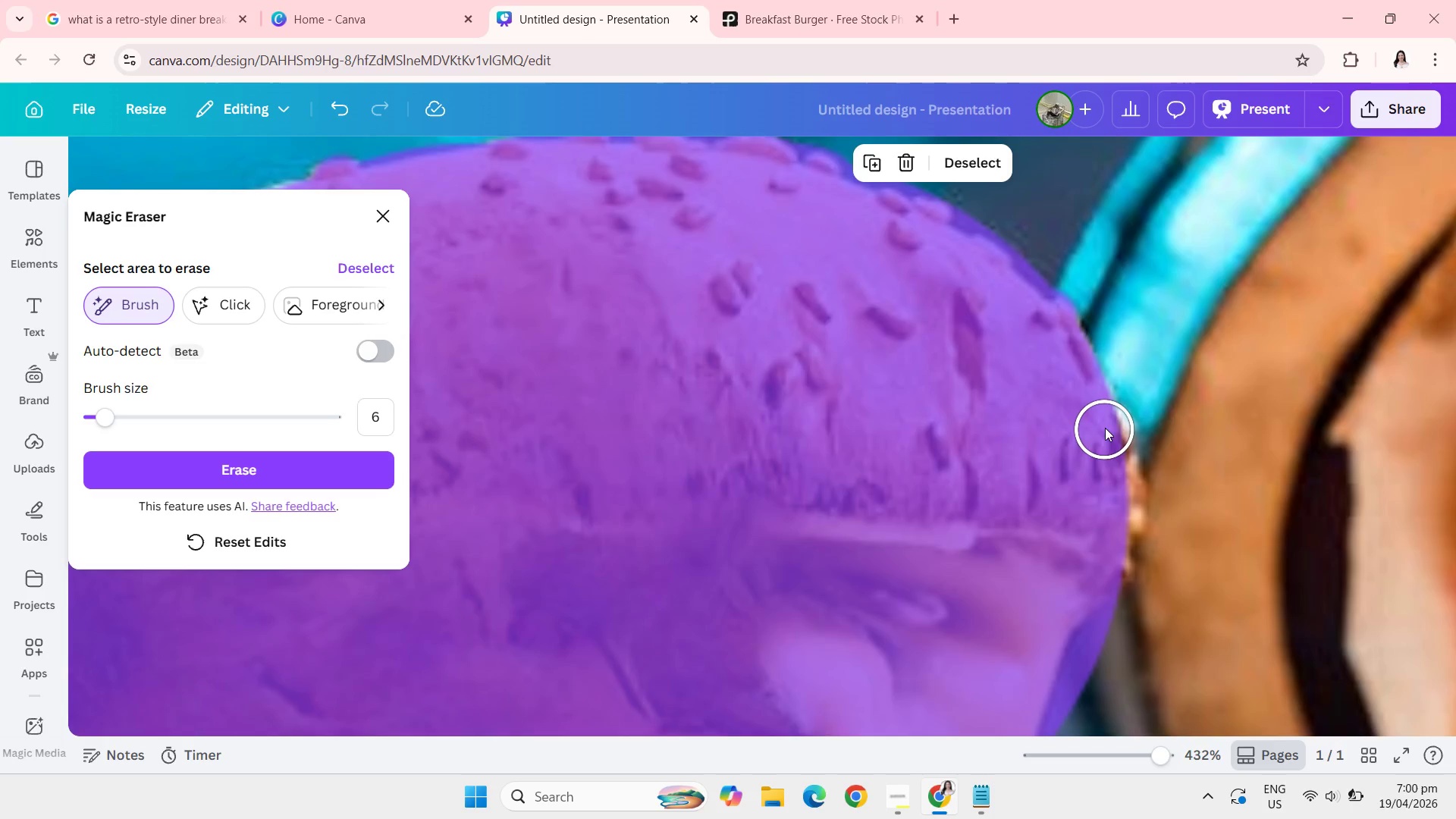 
left_click_drag(start_coordinate=[1104, 428], to_coordinate=[1112, 557])
 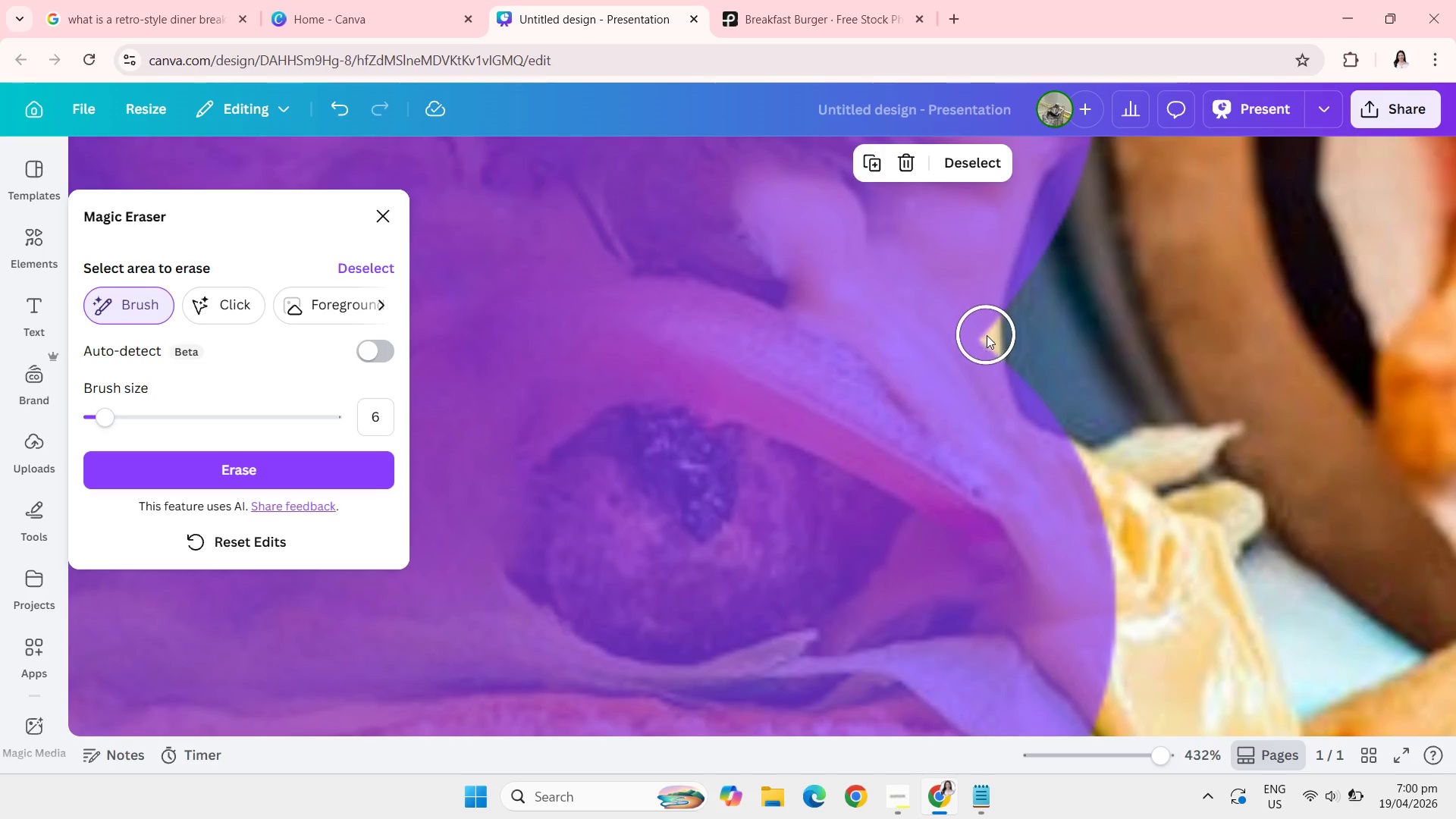 
left_click_drag(start_coordinate=[983, 337], to_coordinate=[1125, 575])
 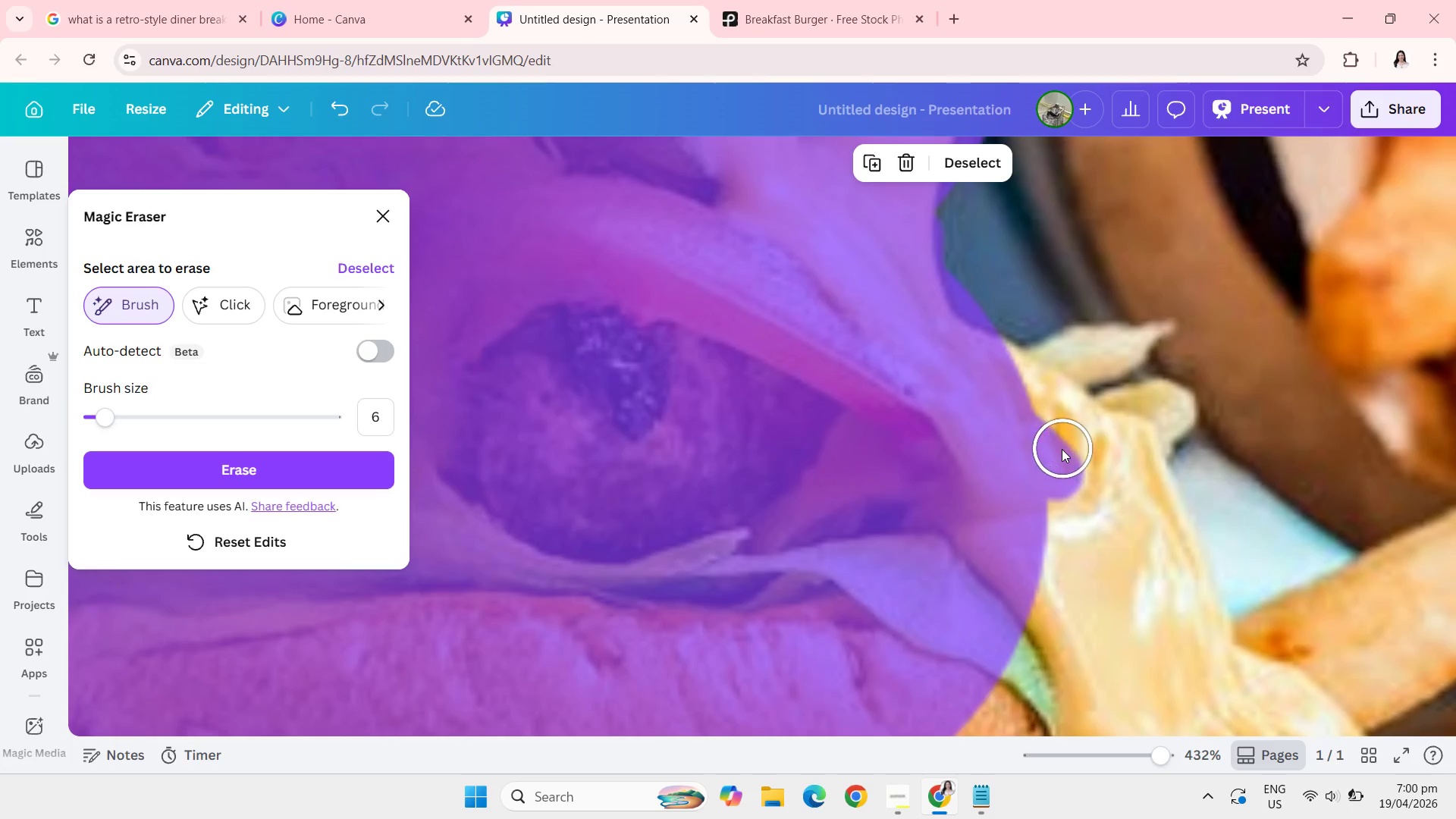 
left_click_drag(start_coordinate=[1062, 449], to_coordinate=[1154, 565])
 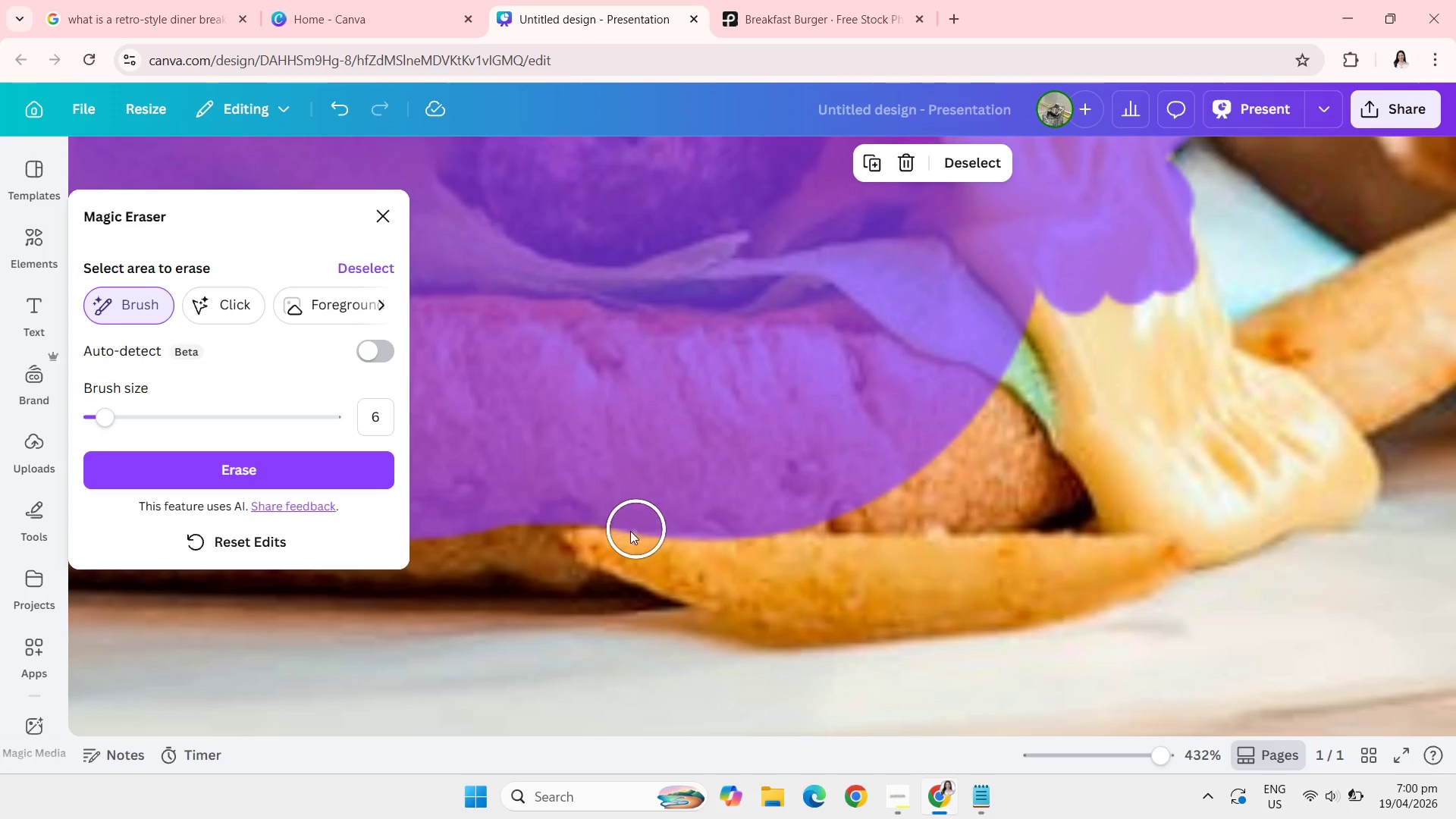 
left_click_drag(start_coordinate=[585, 534], to_coordinate=[1295, 274])
 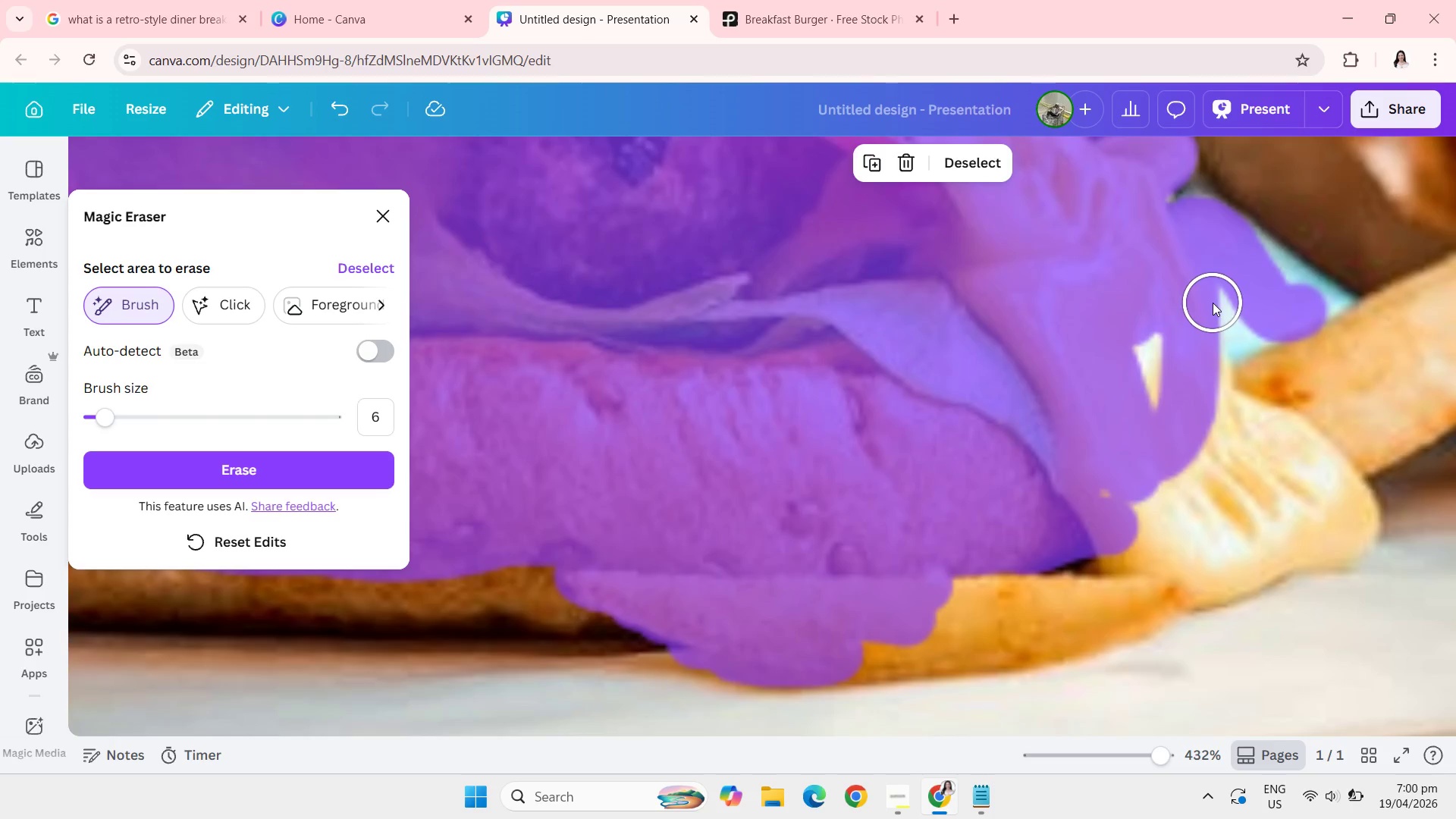 
left_click_drag(start_coordinate=[1158, 341], to_coordinate=[1283, 533])
 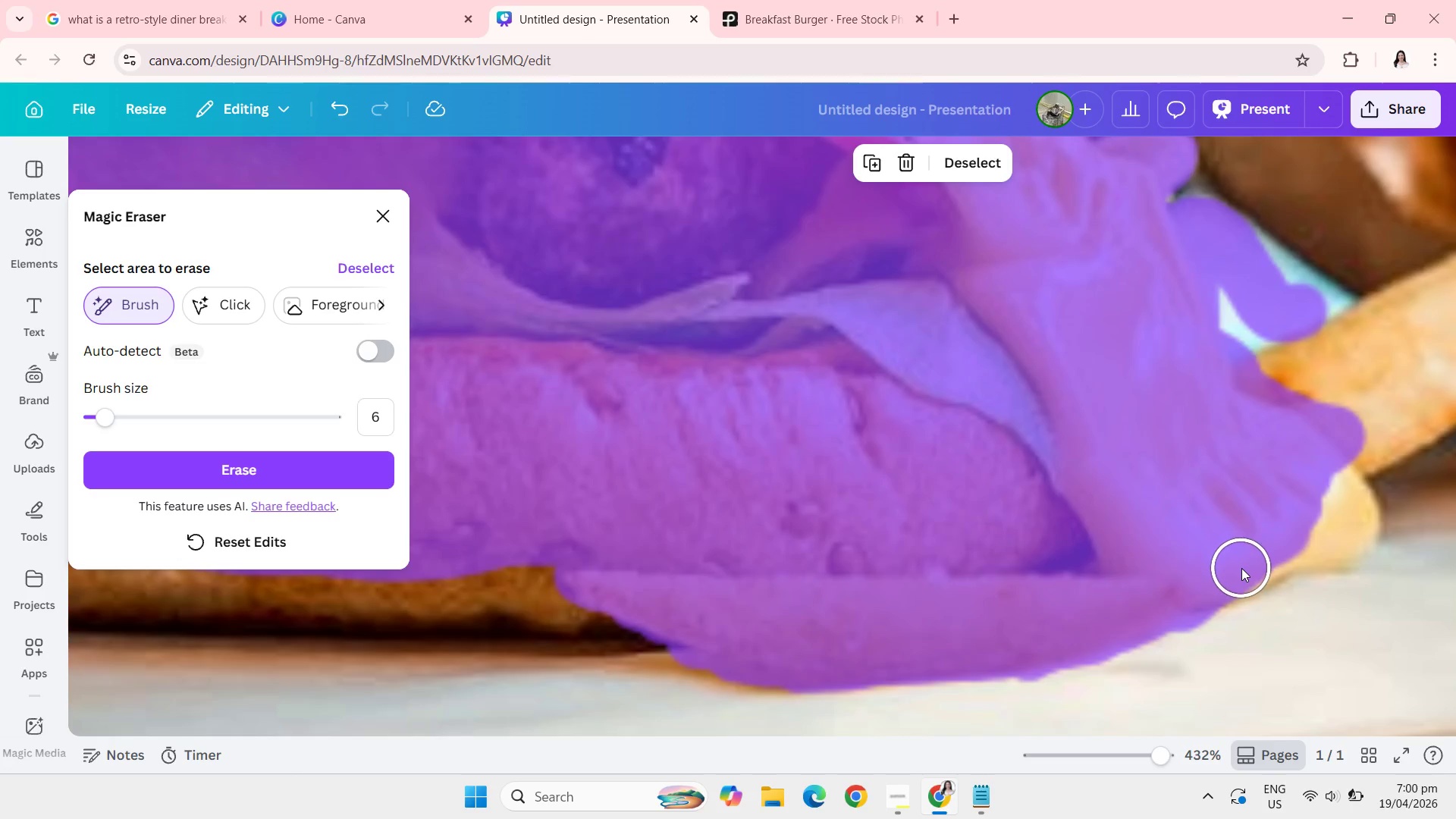 
left_click_drag(start_coordinate=[1241, 568], to_coordinate=[1294, 331])
 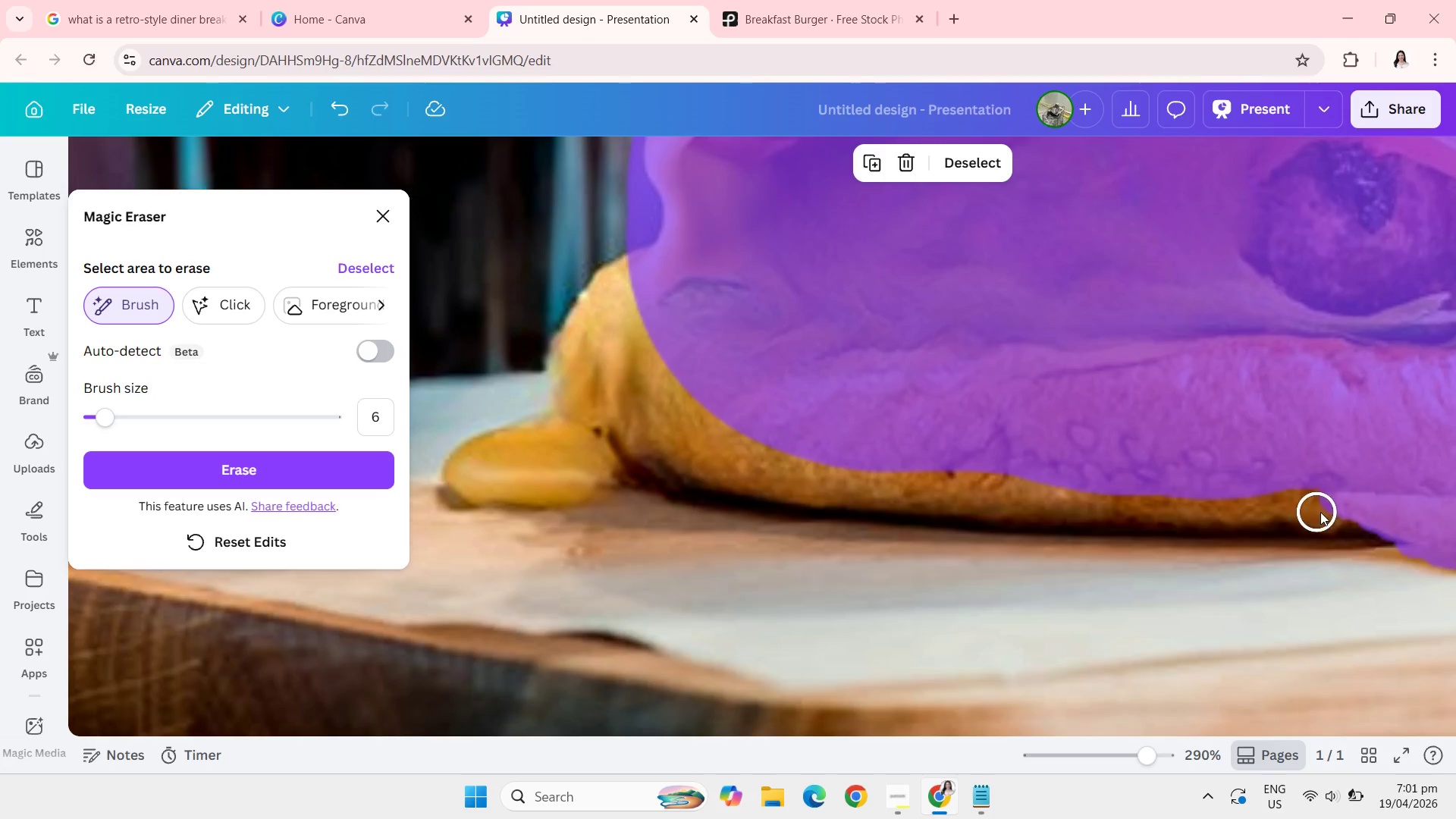 
left_click_drag(start_coordinate=[1342, 513], to_coordinate=[724, 393])
 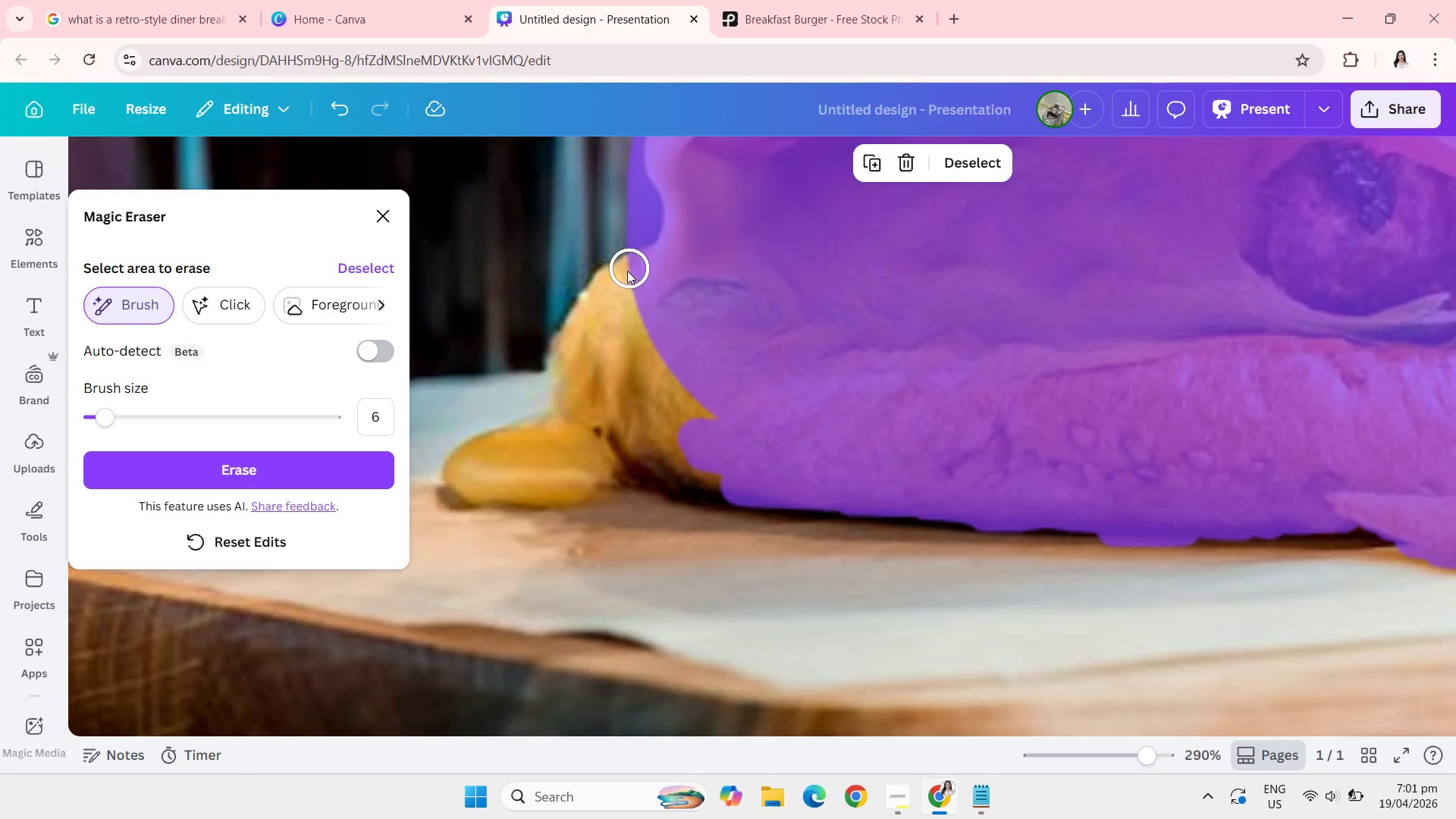 
left_click_drag(start_coordinate=[627, 271], to_coordinate=[742, 365])
 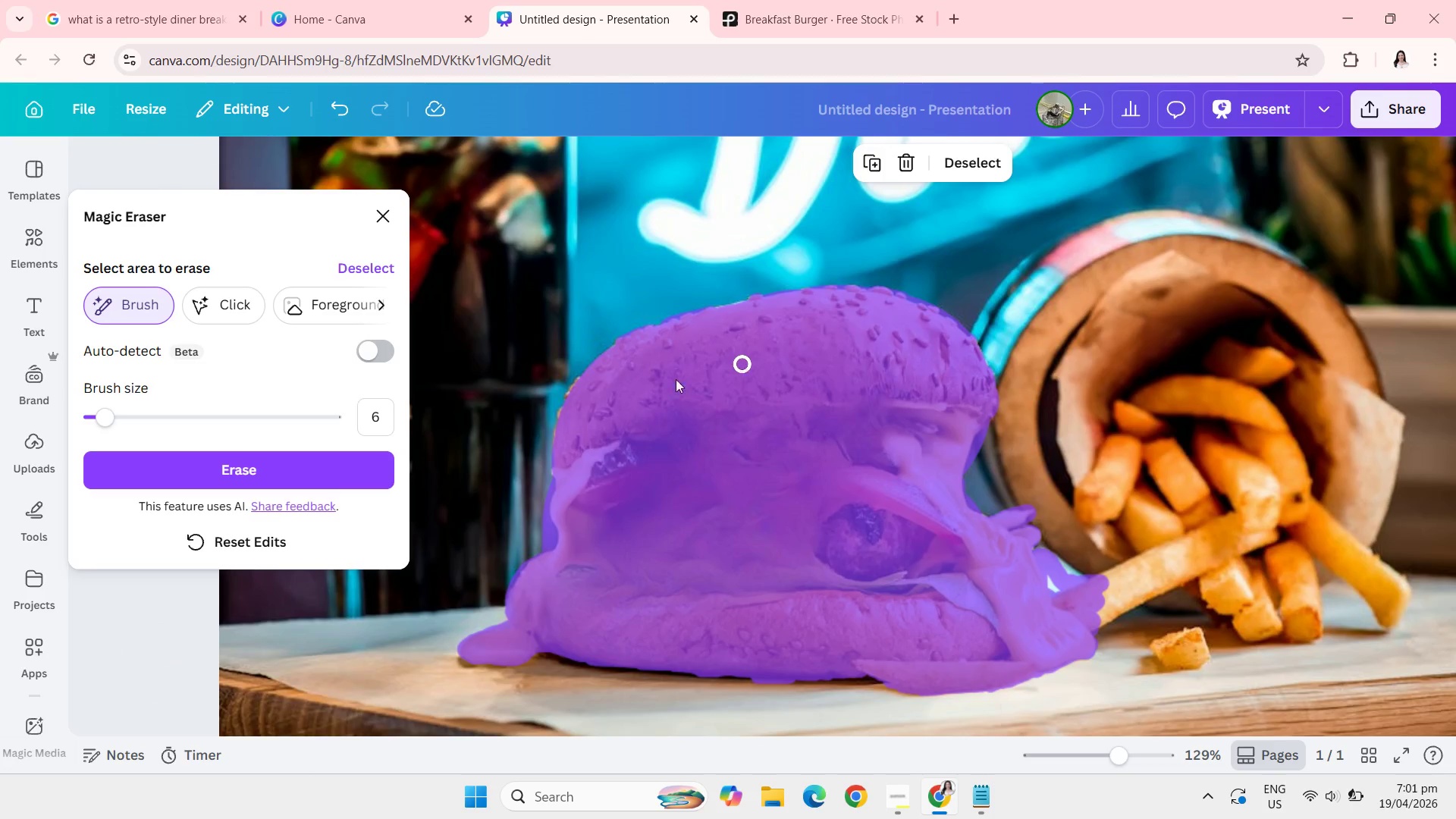 
left_click([305, 476])
 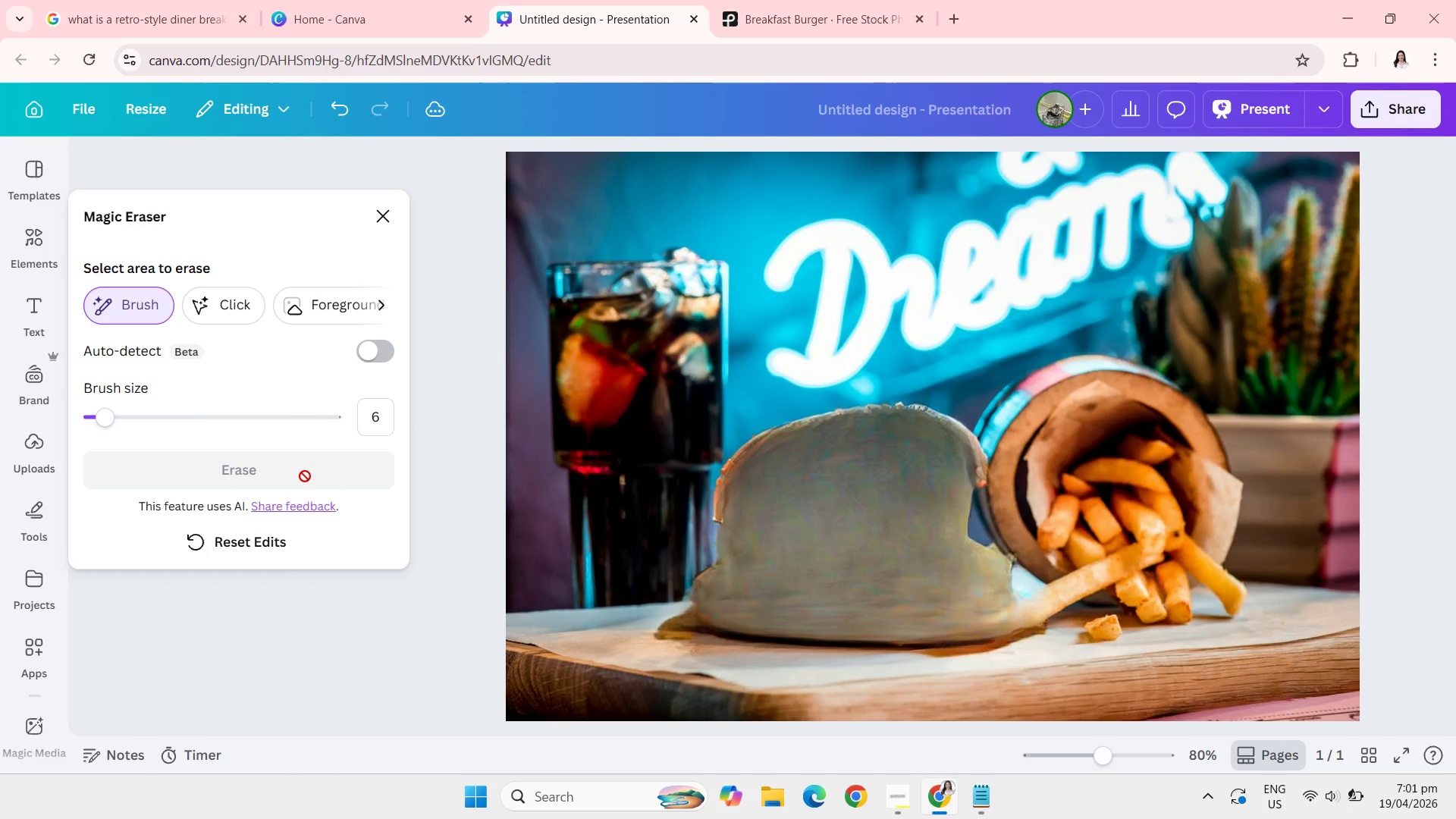 
wait(10.02)
 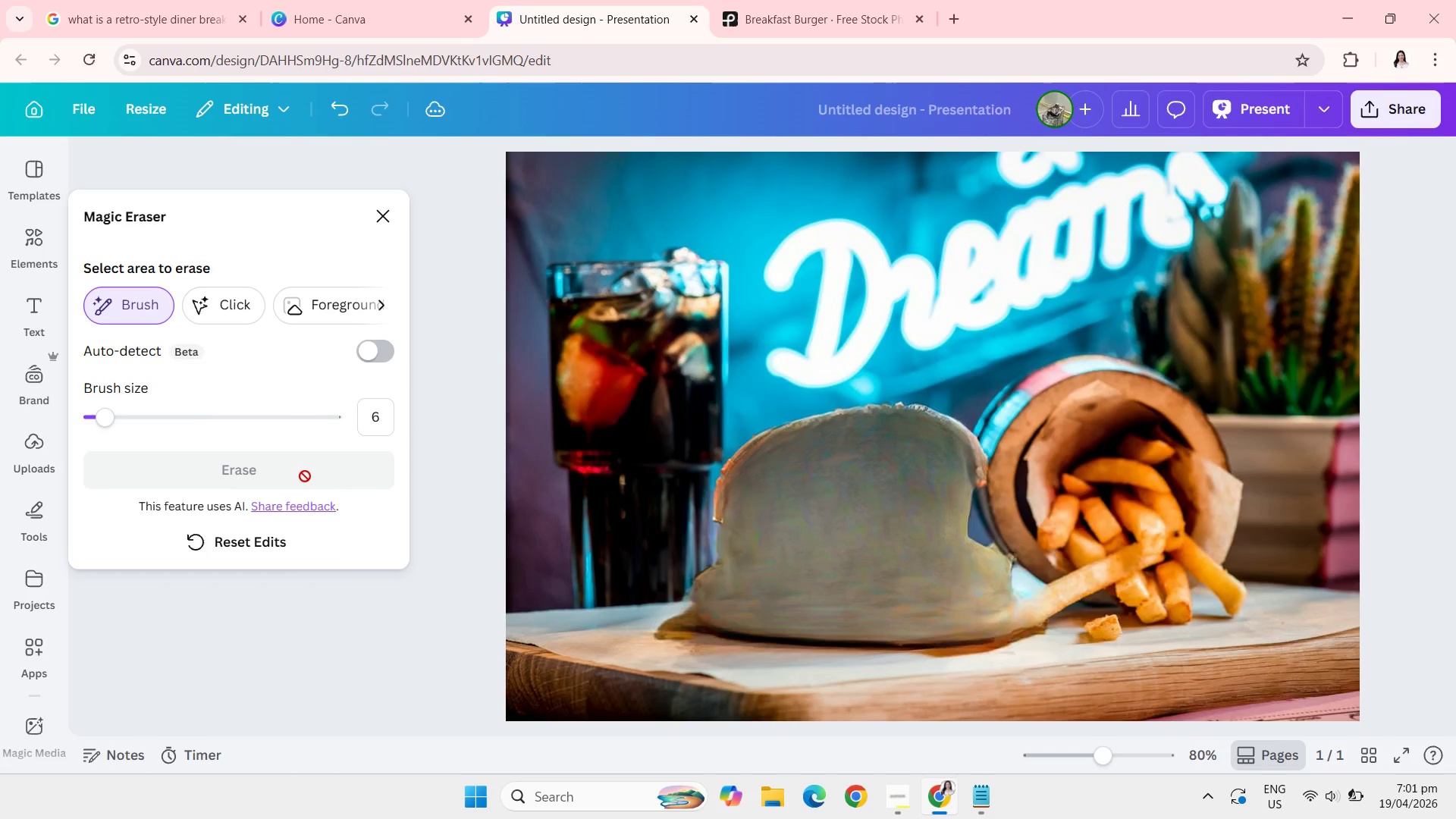 
left_click([397, 223])
 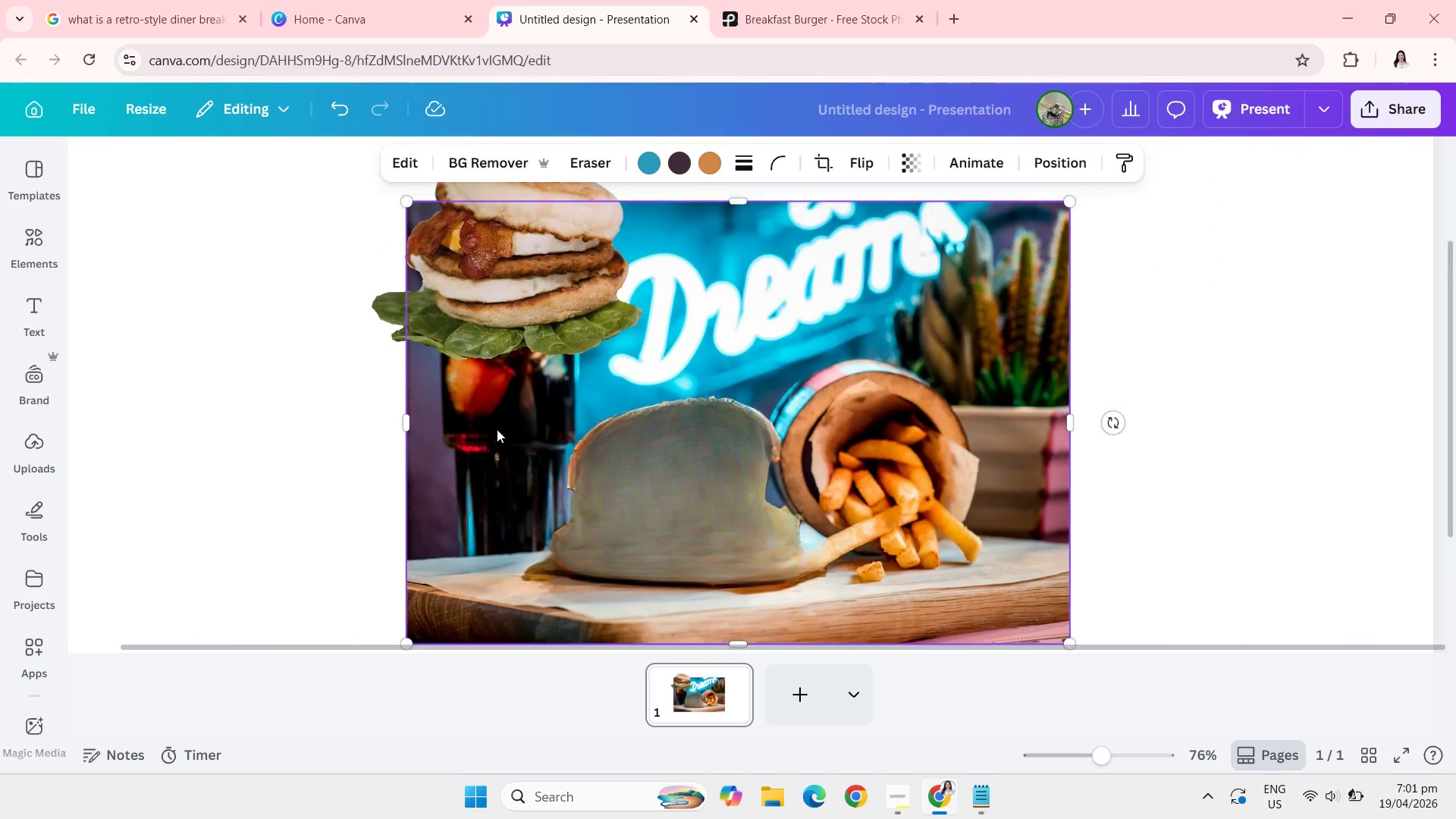 
left_click_drag(start_coordinate=[541, 317], to_coordinate=[601, 261])
 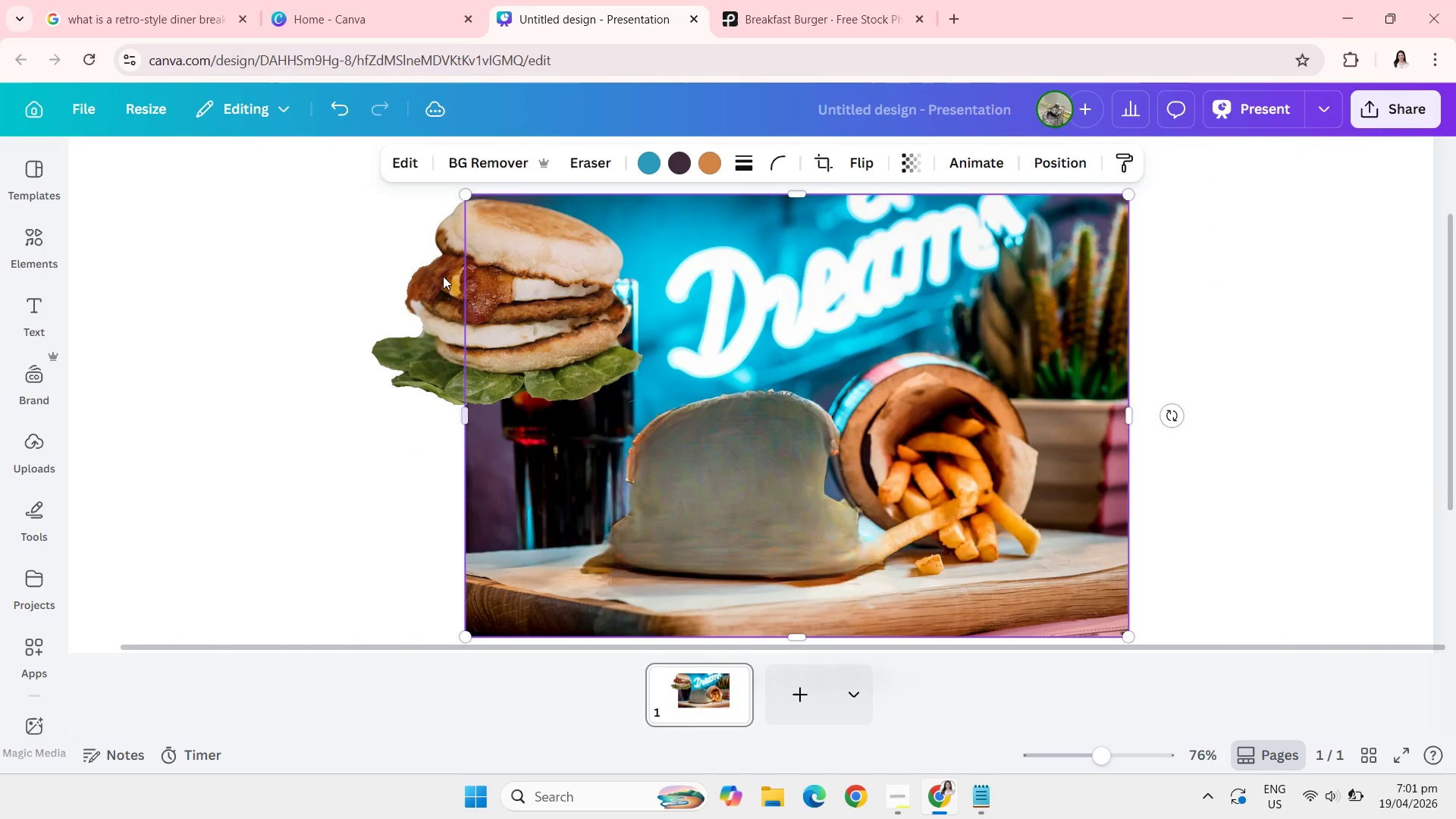 
left_click_drag(start_coordinate=[443, 276], to_coordinate=[664, 453])
 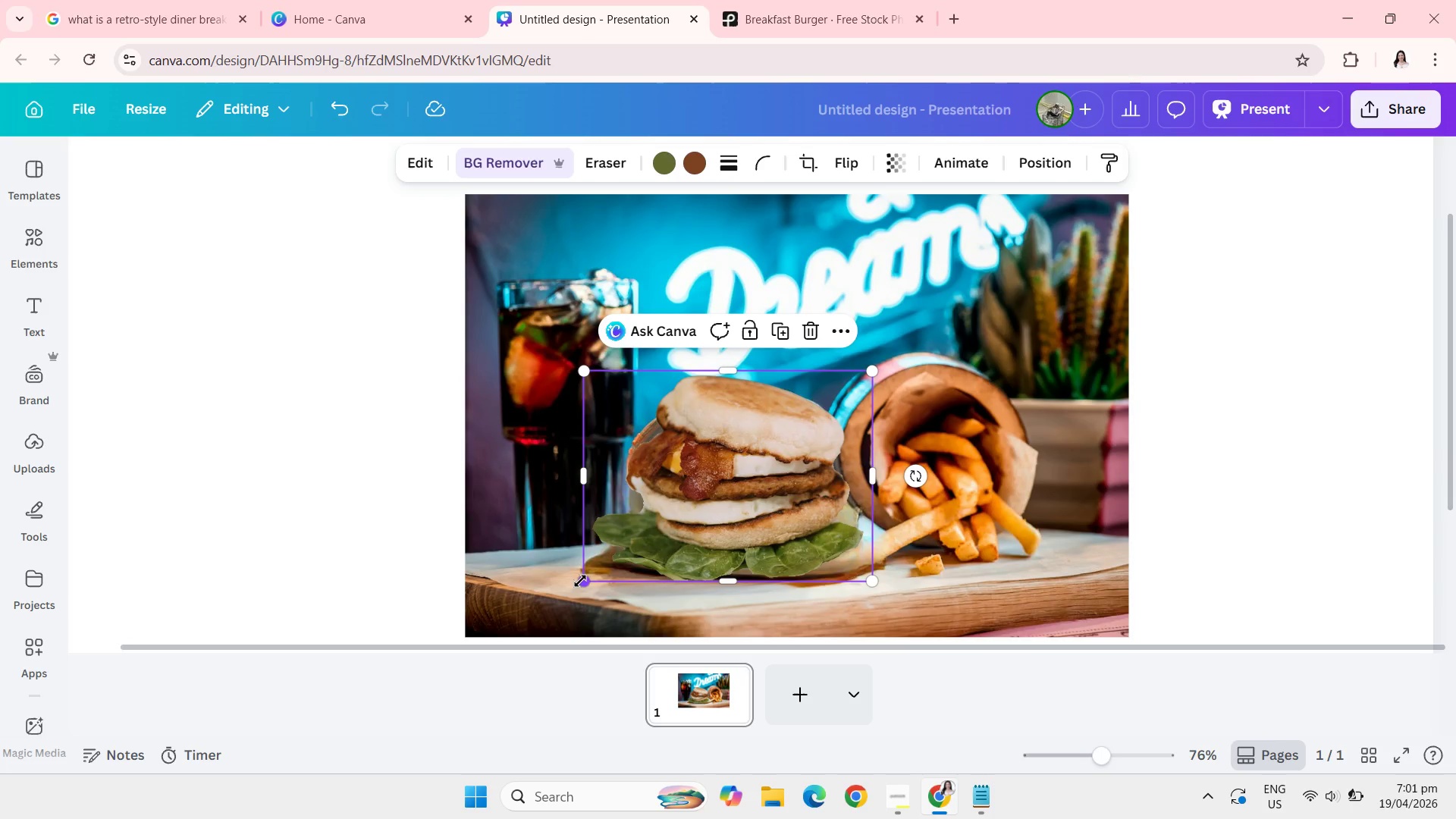 
left_click_drag(start_coordinate=[581, 583], to_coordinate=[509, 610])
 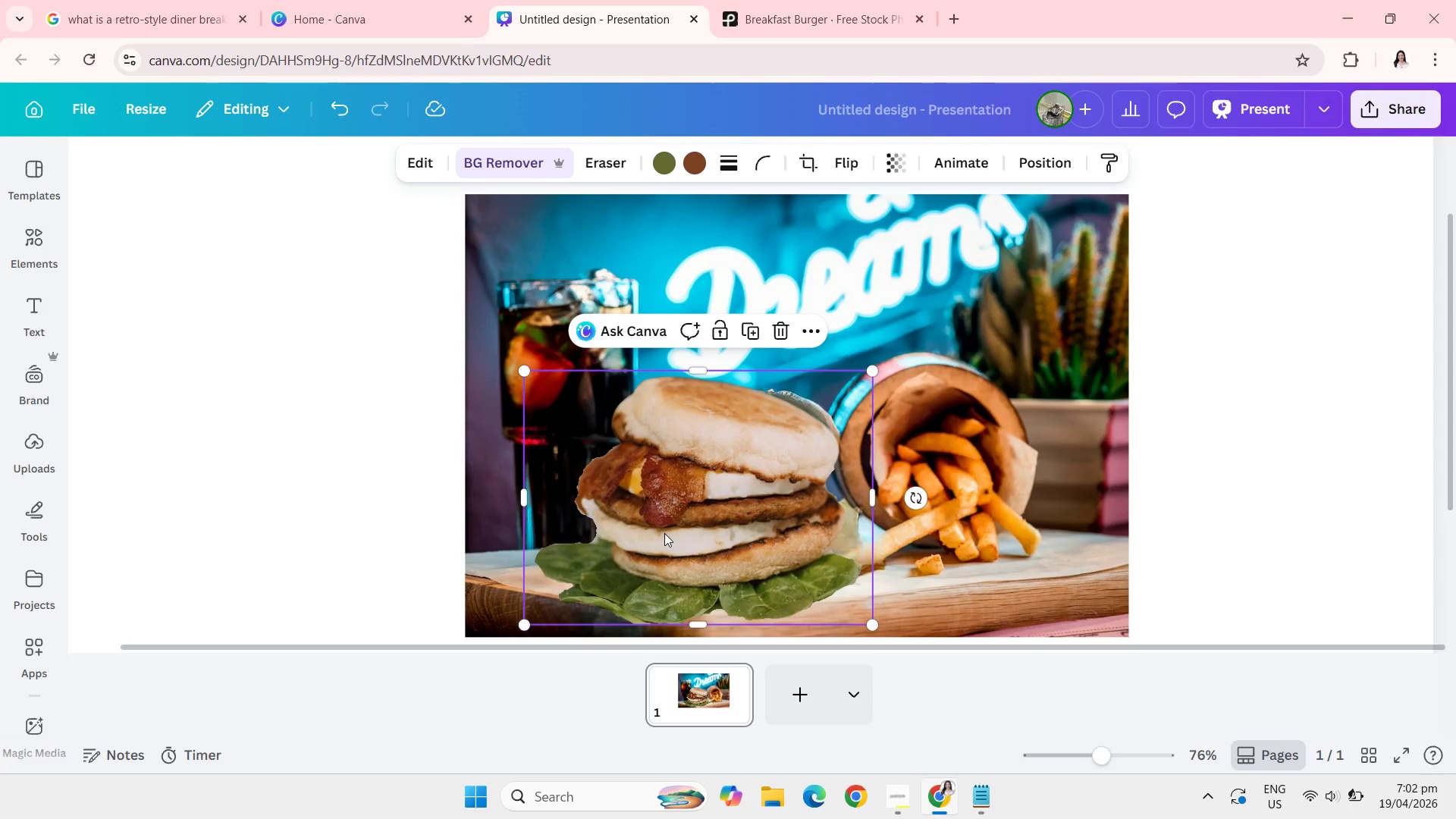 
left_click_drag(start_coordinate=[664, 533], to_coordinate=[679, 523])
 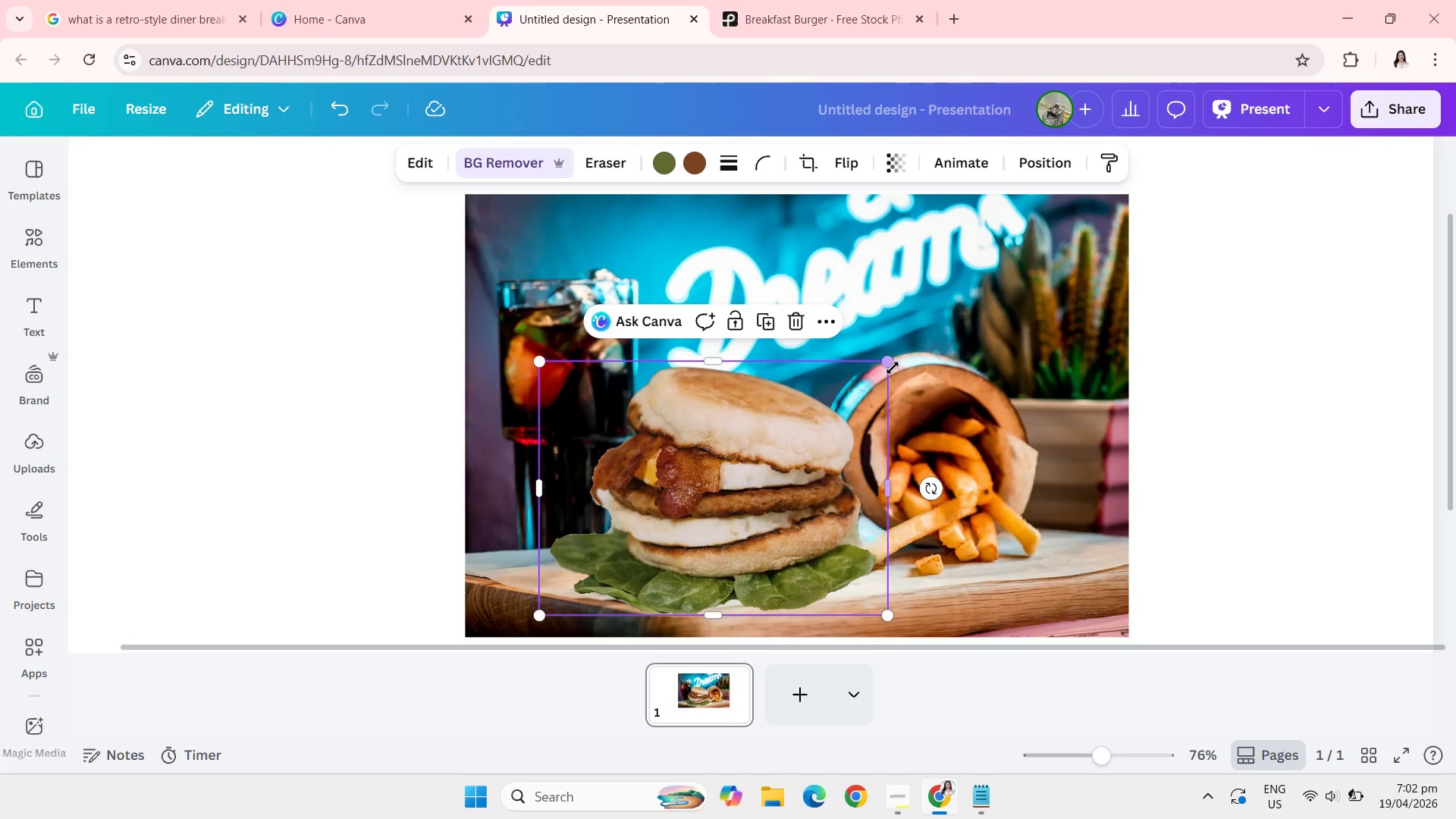 
left_click_drag(start_coordinate=[893, 368], to_coordinate=[931, 356])
 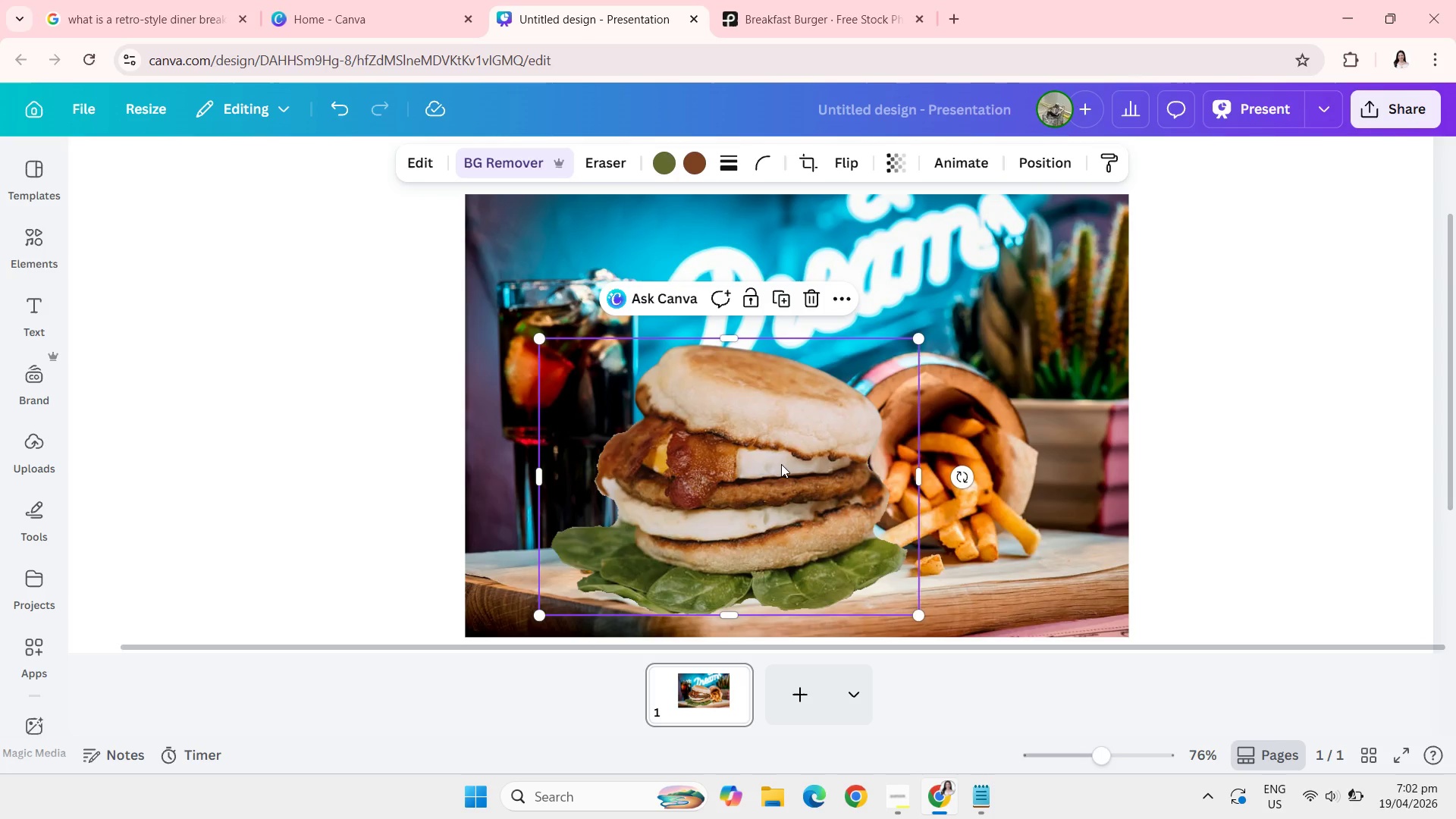 
left_click_drag(start_coordinate=[781, 464], to_coordinate=[778, 471])
 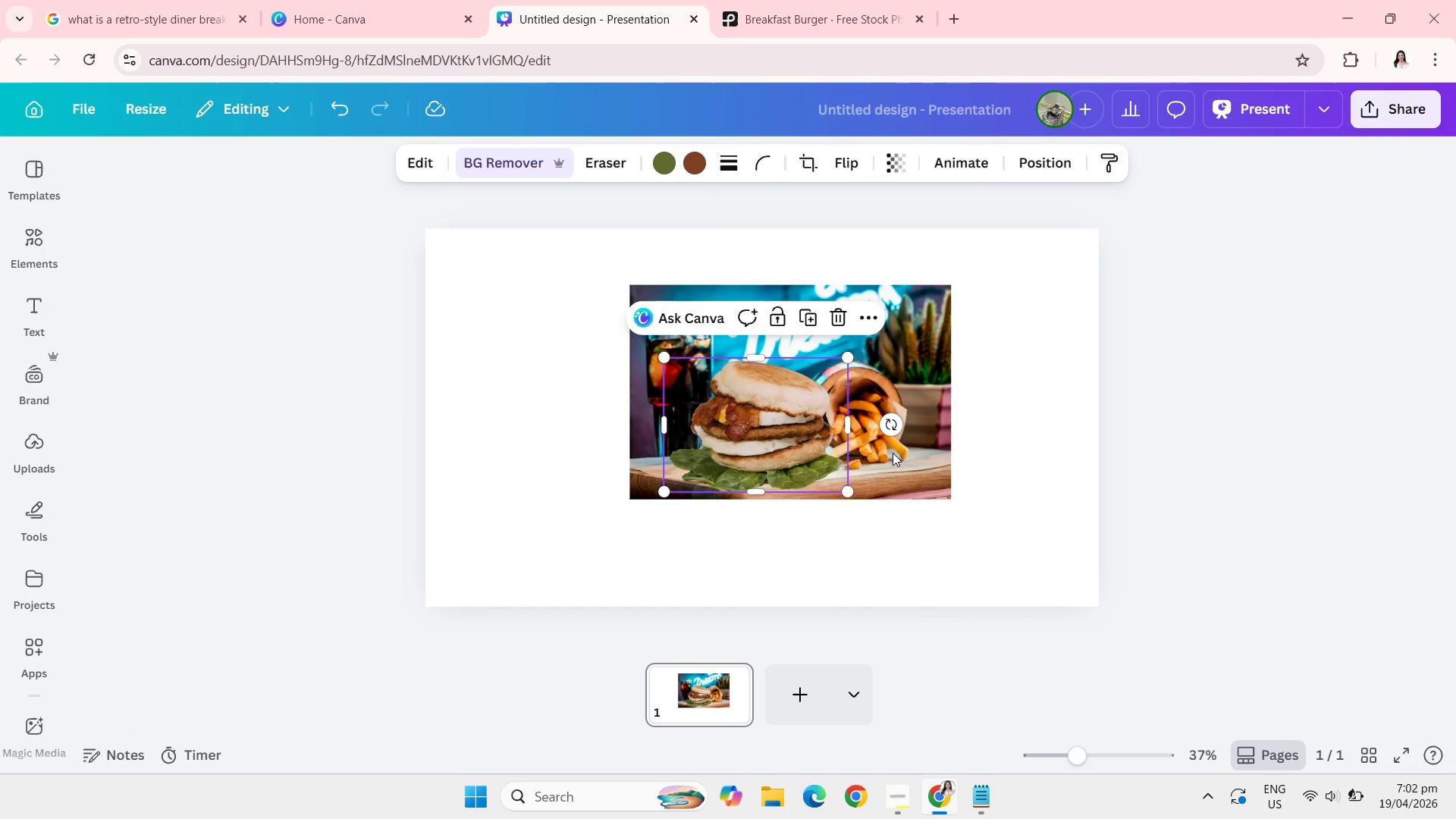 
left_click([1034, 430])
 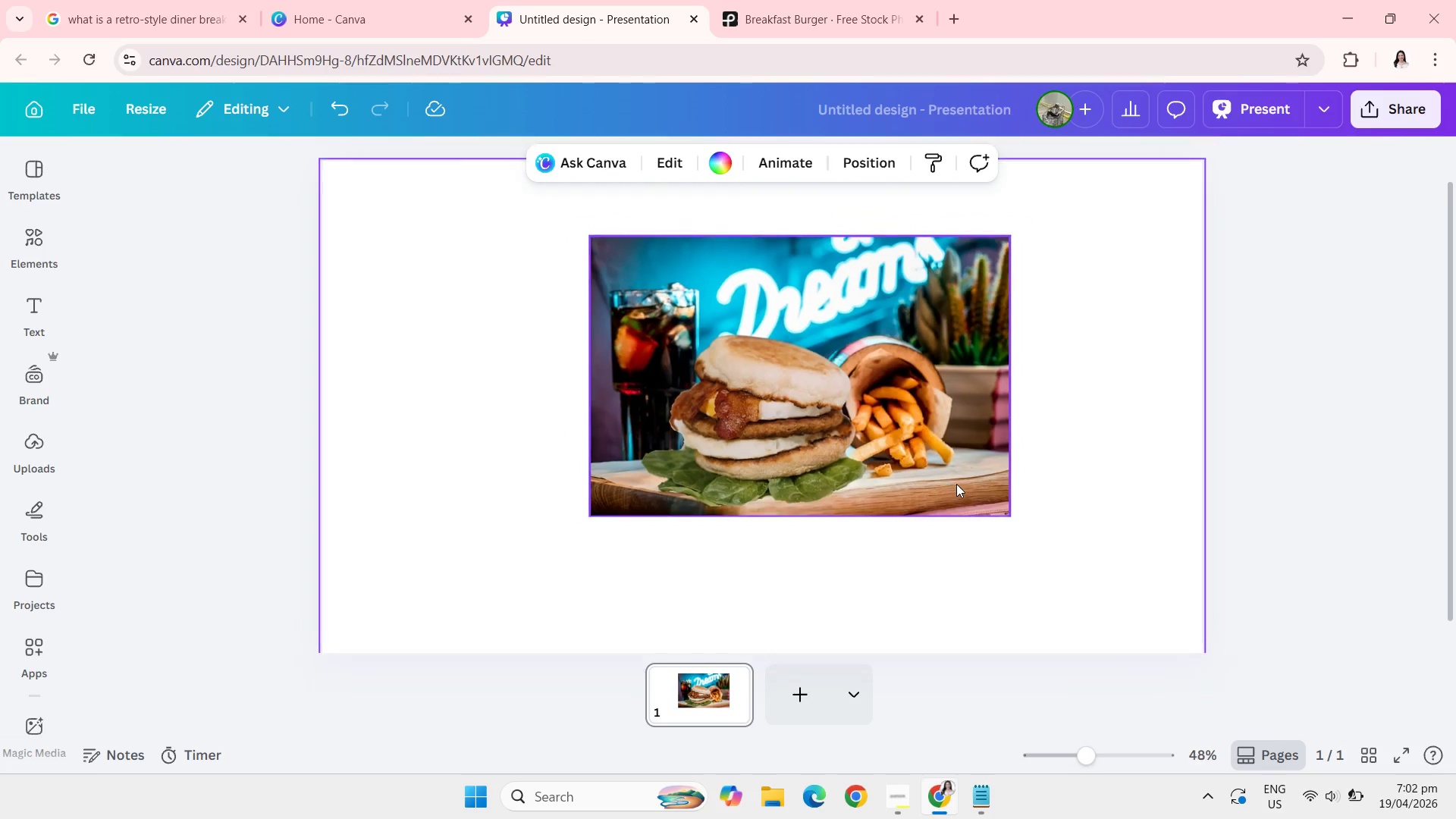 
wait(22.2)
 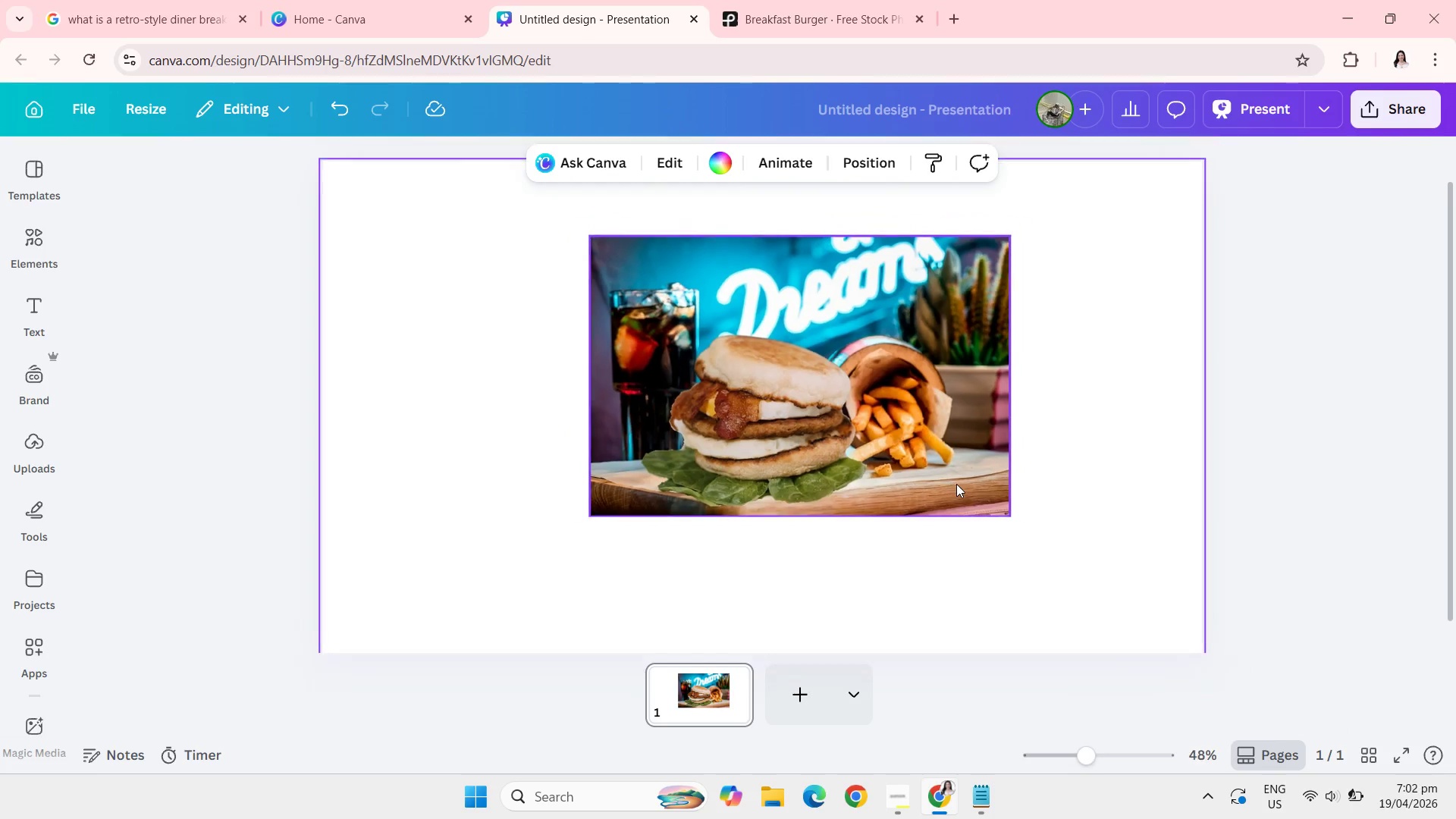 
left_click_drag(start_coordinate=[848, 522], to_coordinate=[687, 415])
 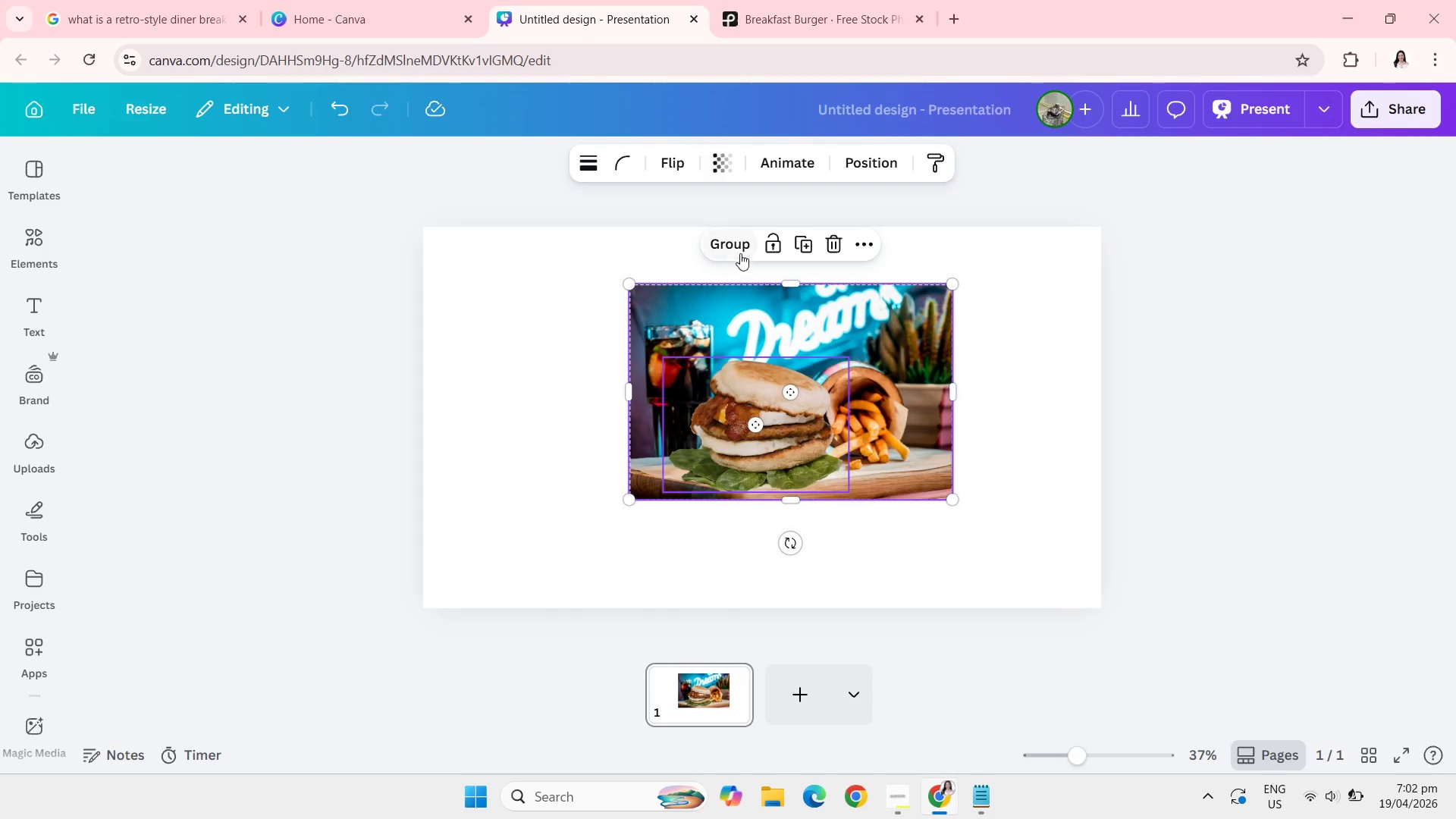 
left_click([740, 253])
 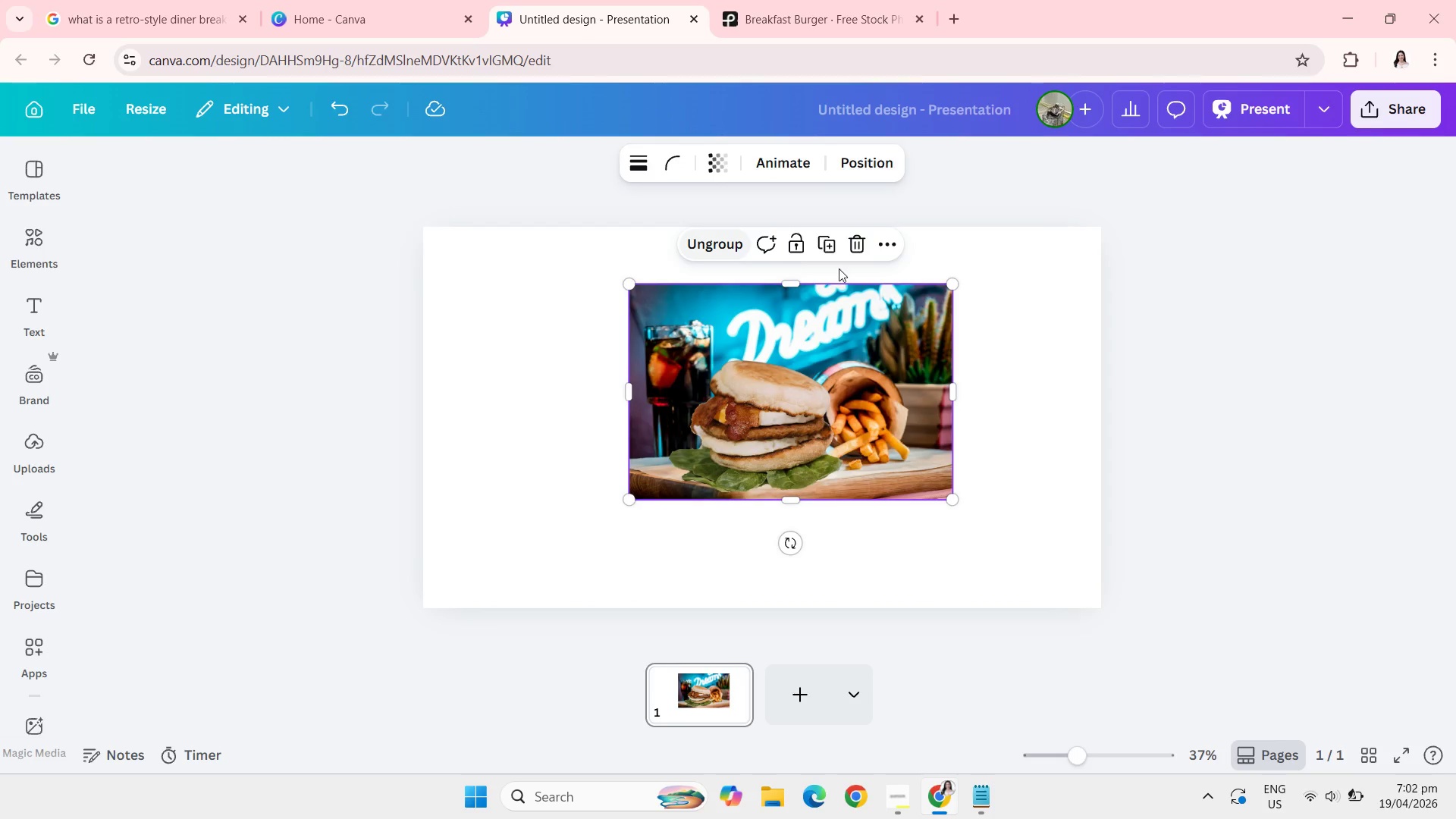 
left_click([892, 249])
 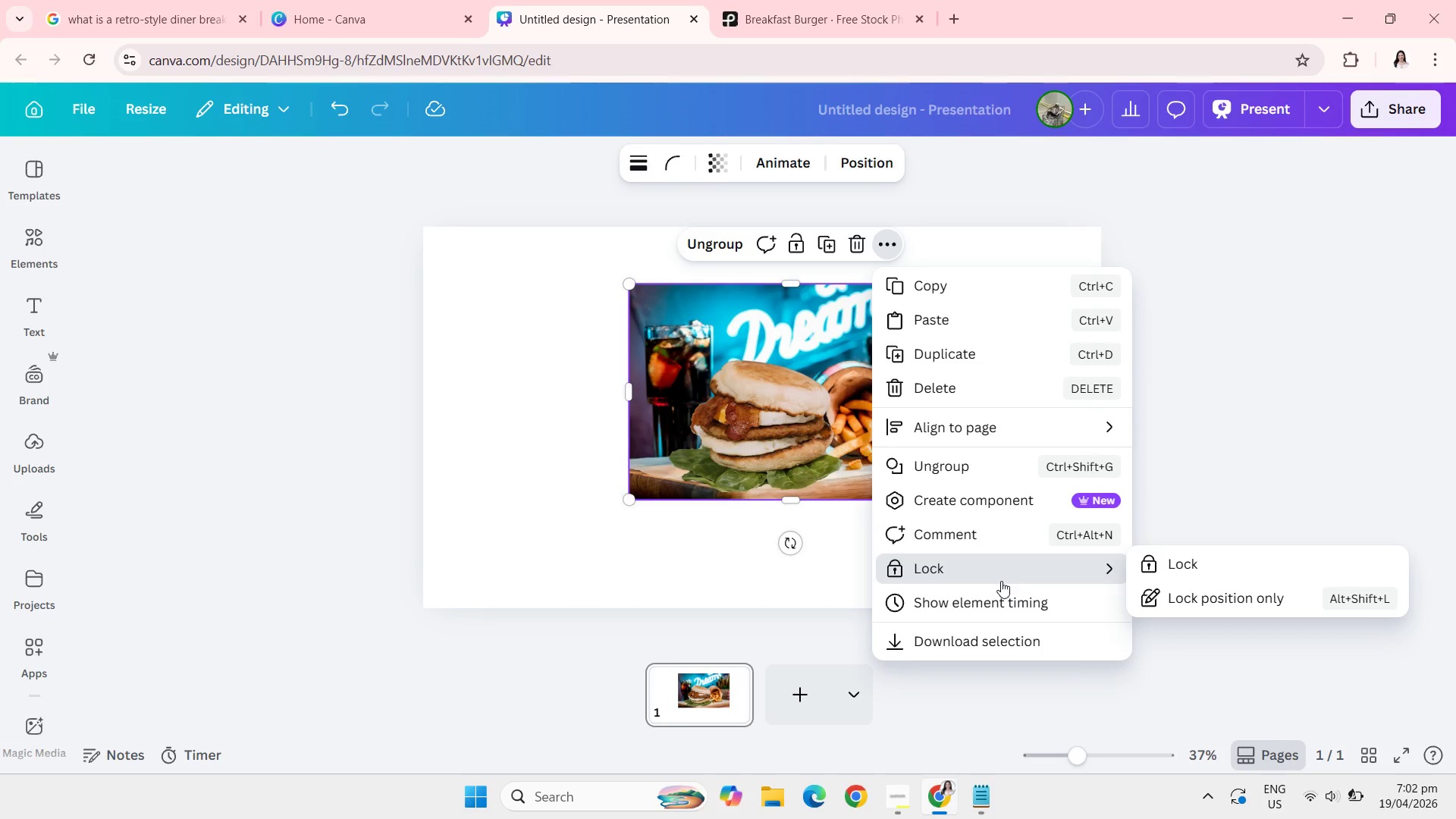 
left_click([642, 566])
 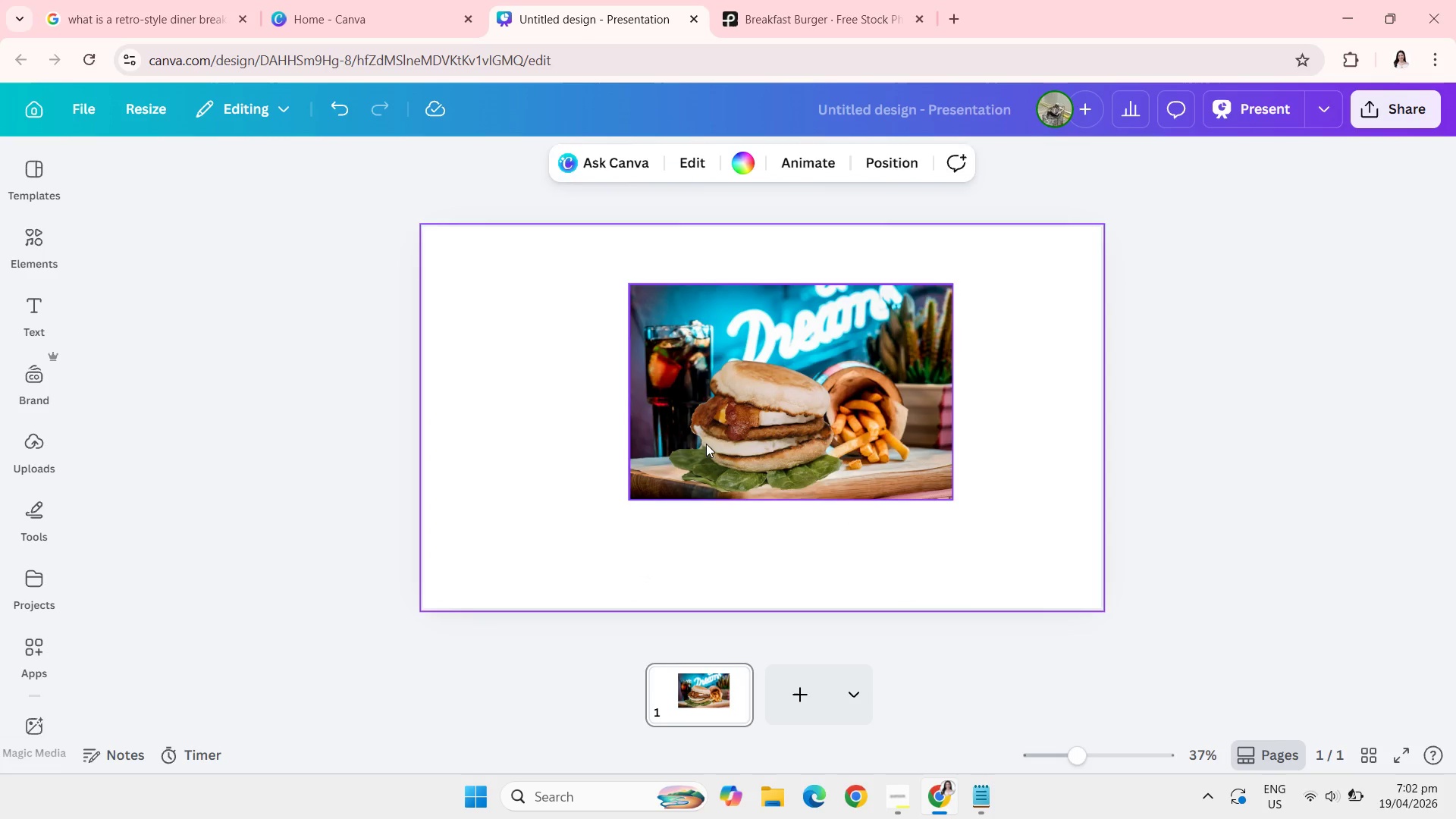 
left_click([706, 444])
 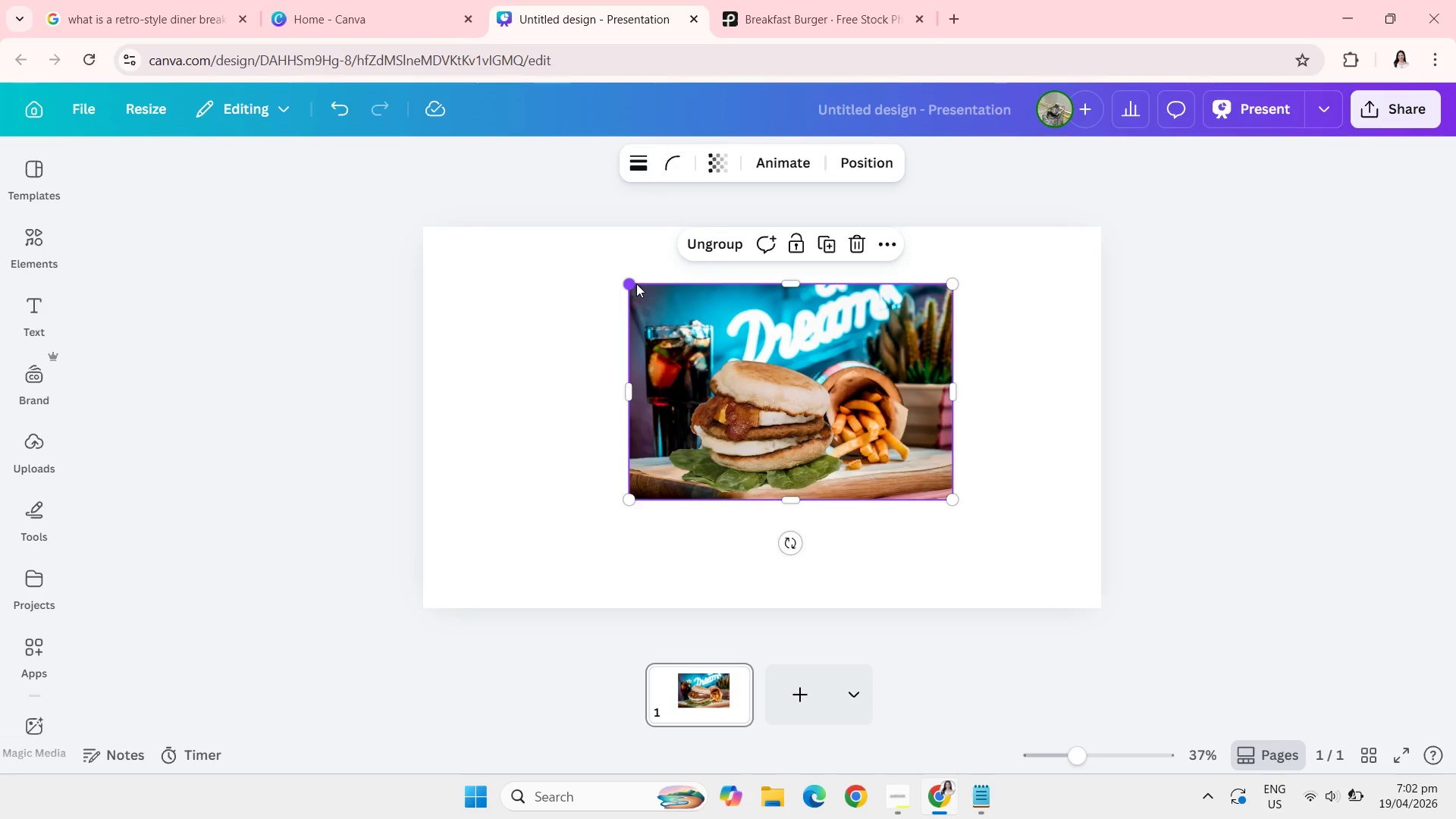 
left_click_drag(start_coordinate=[636, 284], to_coordinate=[518, 265])
 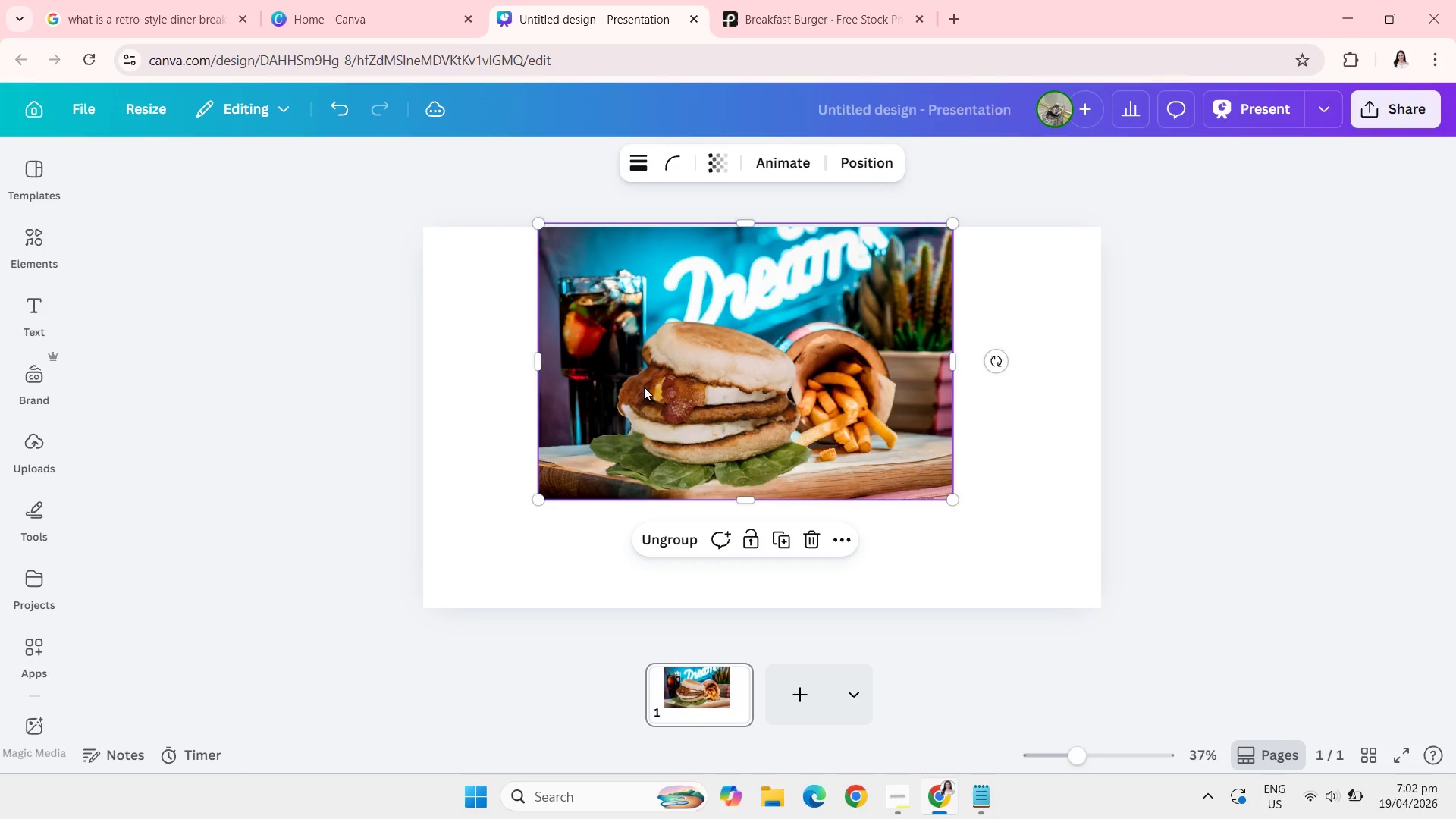 
left_click_drag(start_coordinate=[644, 387], to_coordinate=[528, 385])
 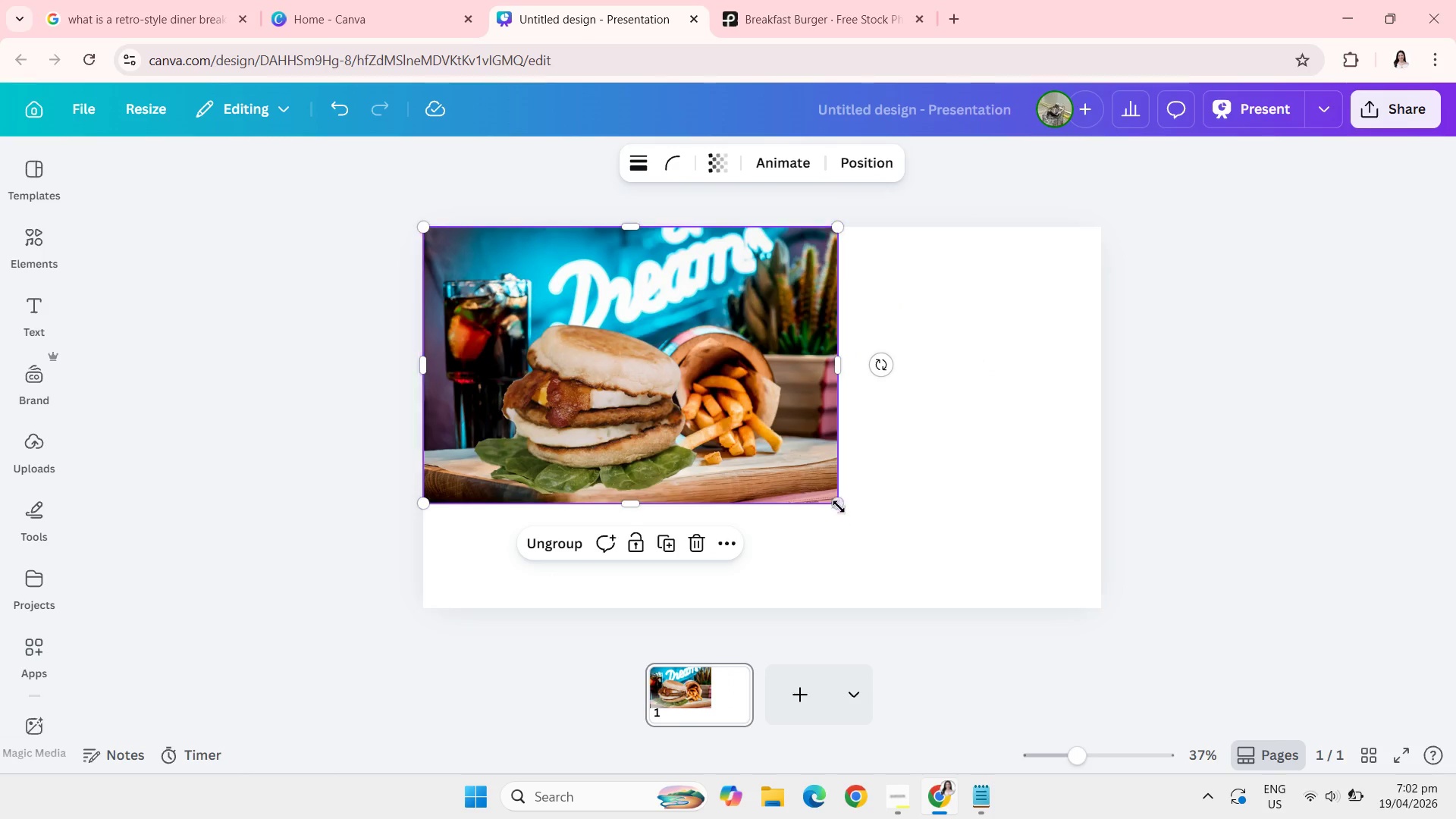 
left_click_drag(start_coordinate=[839, 507], to_coordinate=[1015, 582])
 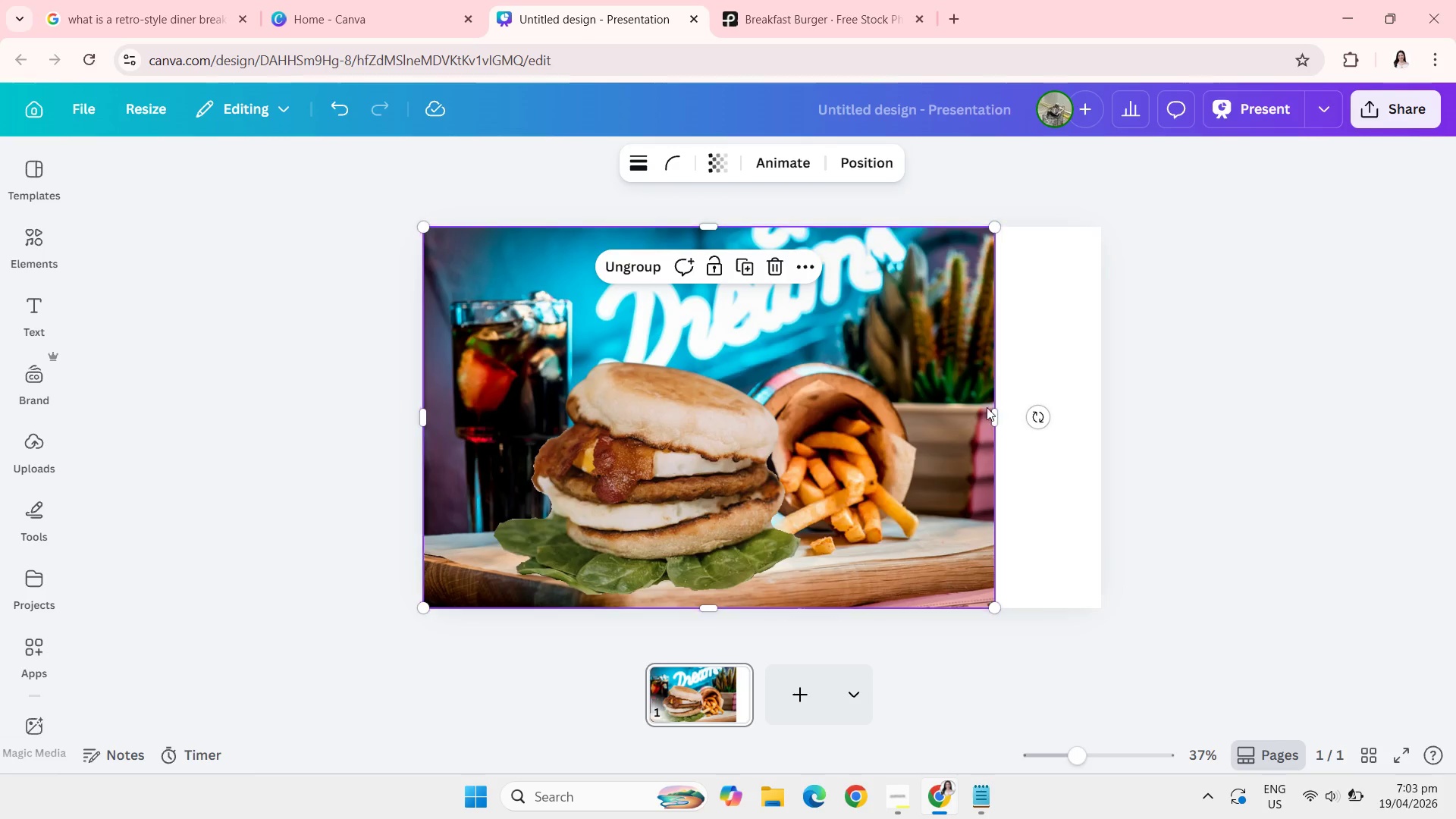 
left_click_drag(start_coordinate=[880, 413], to_coordinate=[929, 412])
 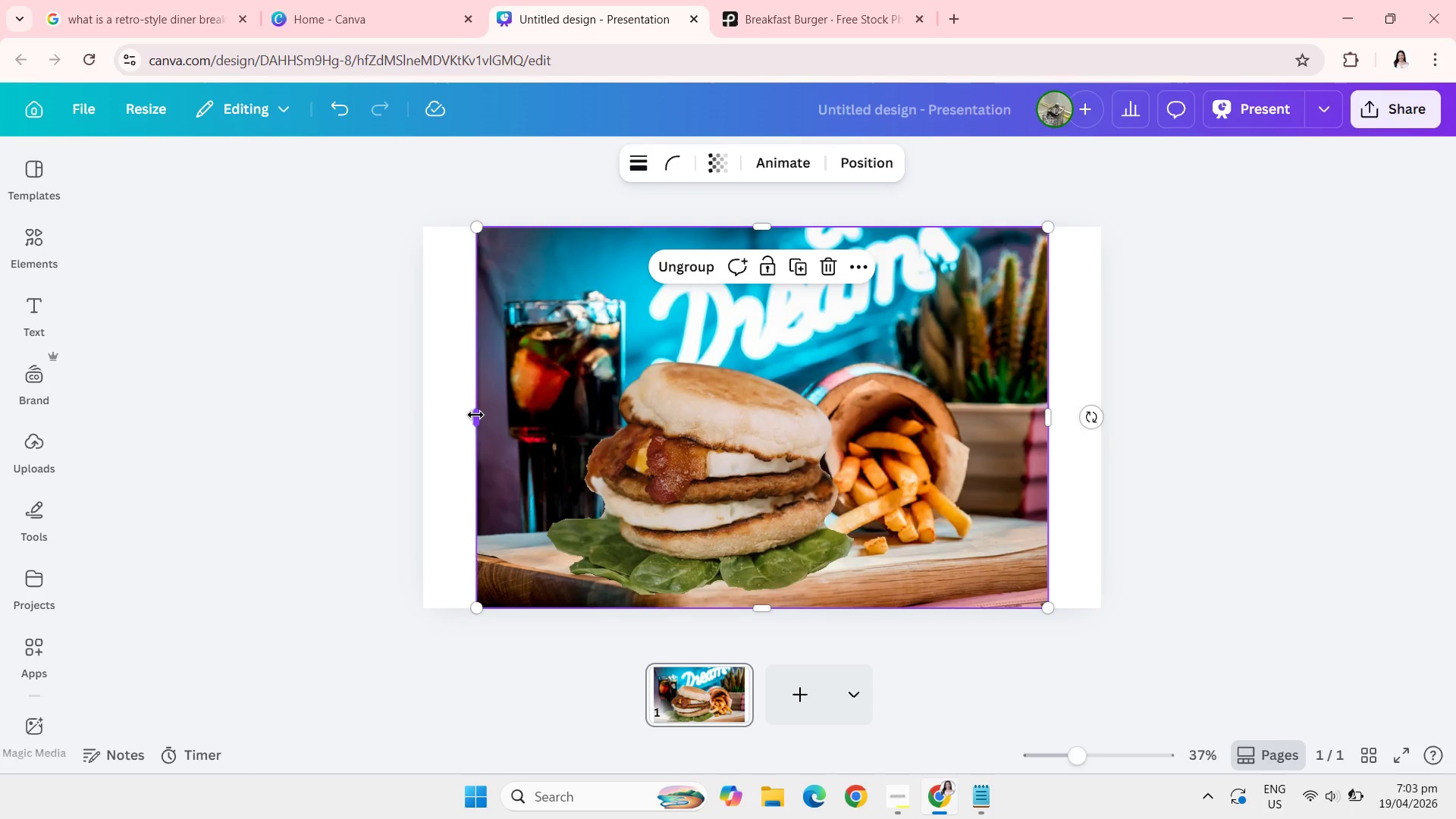 
left_click_drag(start_coordinate=[475, 415], to_coordinate=[418, 408])
 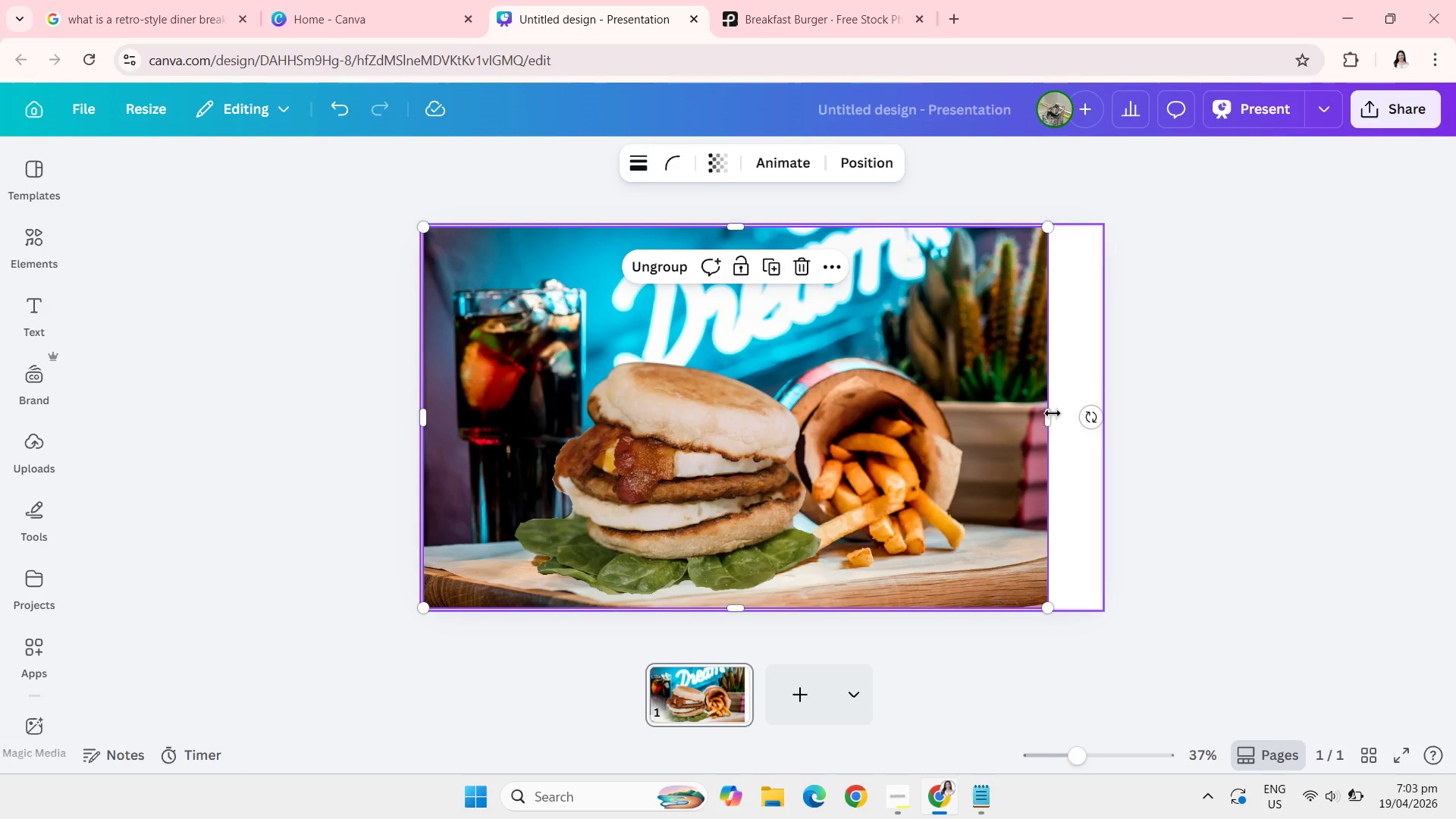 
left_click_drag(start_coordinate=[1052, 414], to_coordinate=[1103, 413])
 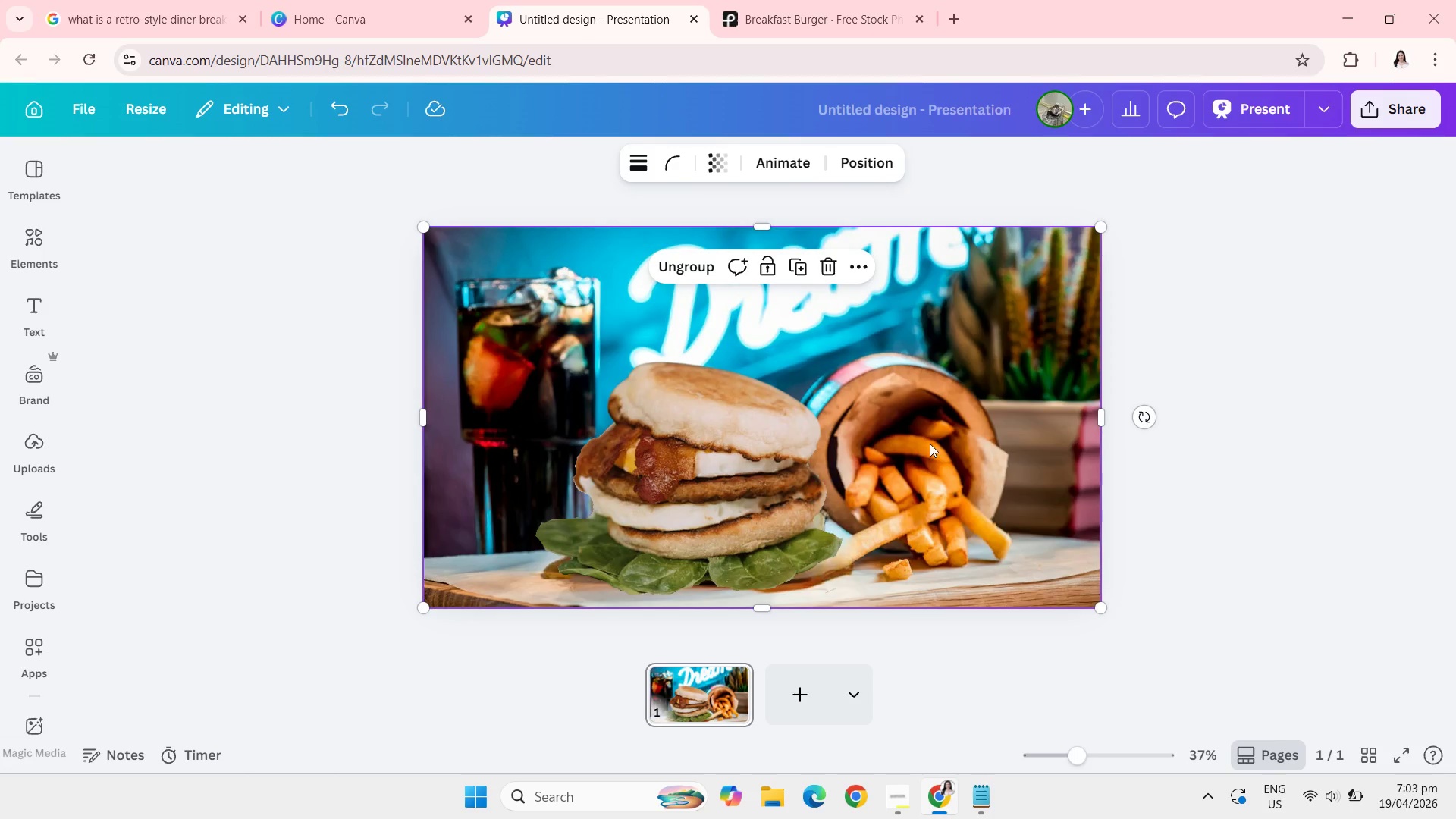 
left_click([930, 444])
 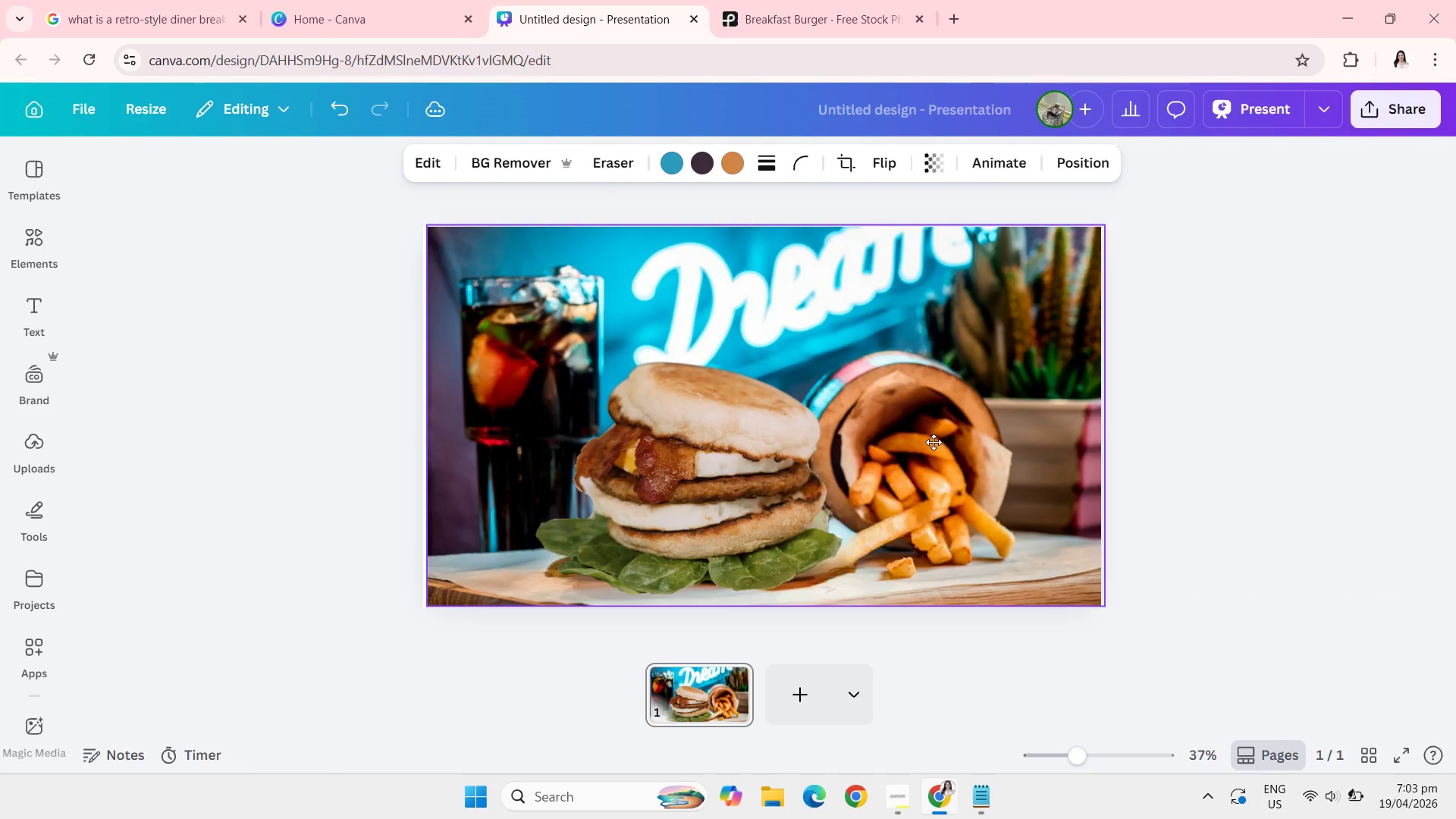 
wait(5.09)
 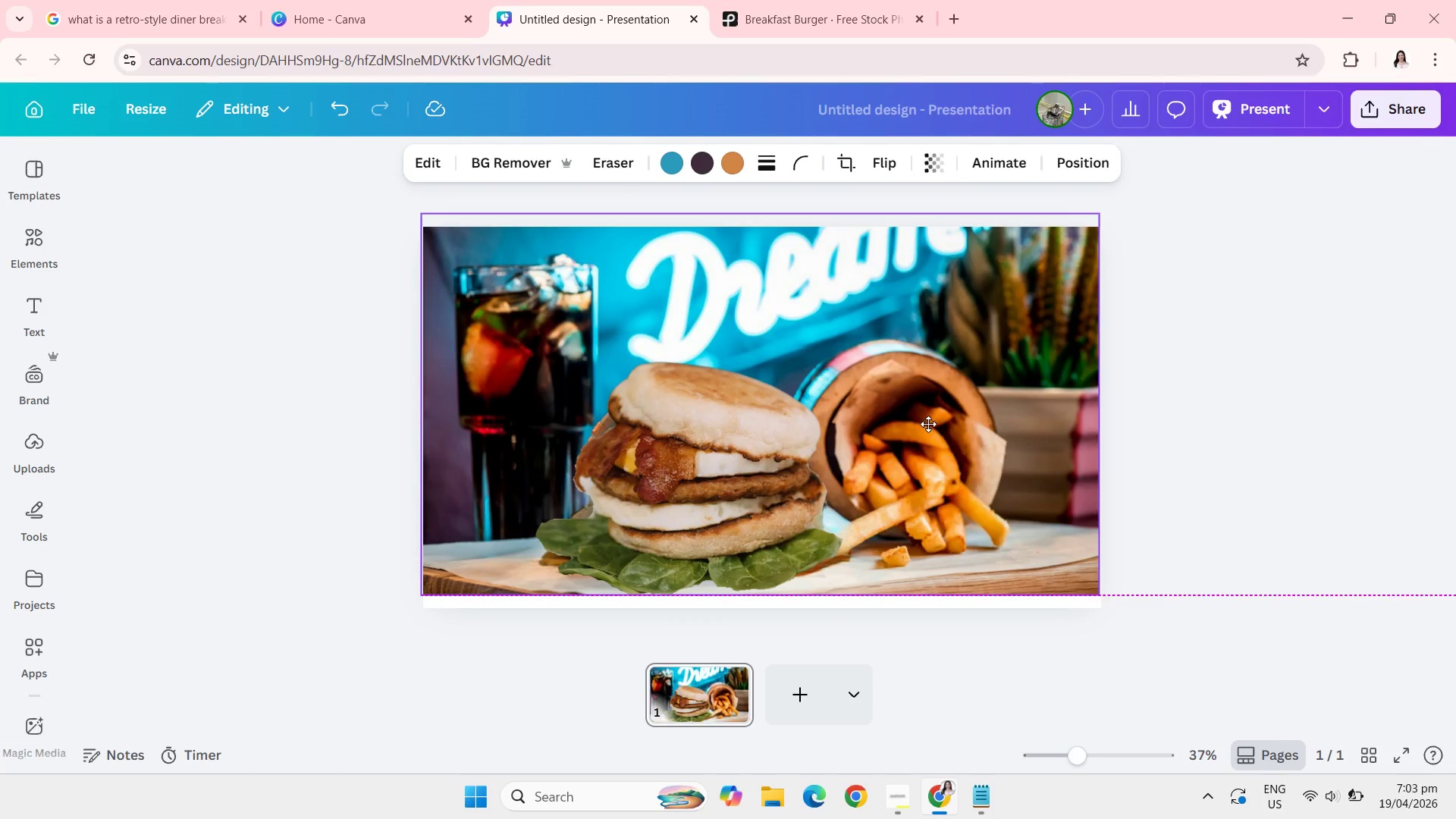 
left_click([737, 484])
 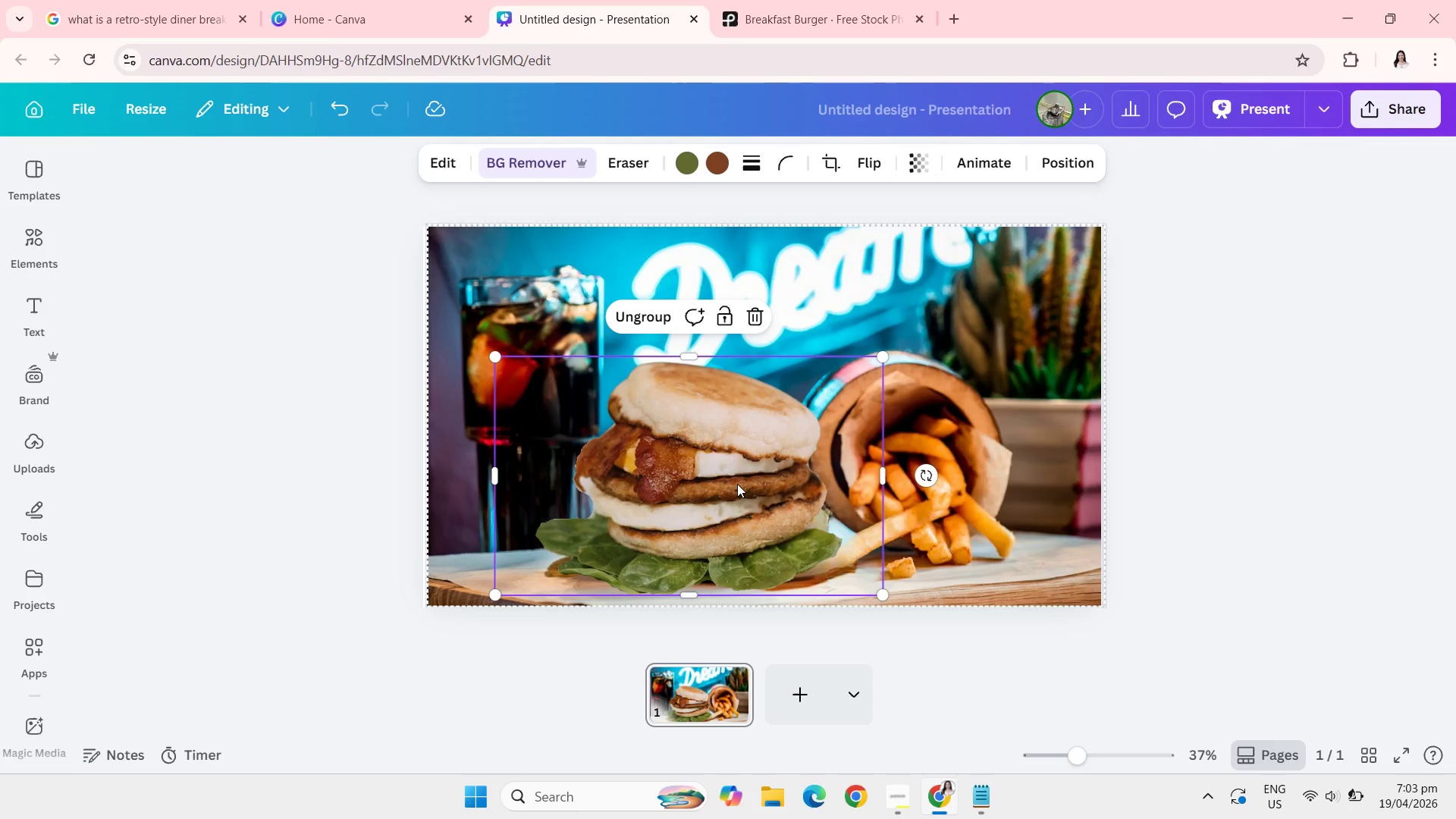 
left_click_drag(start_coordinate=[737, 484], to_coordinate=[737, 493])
 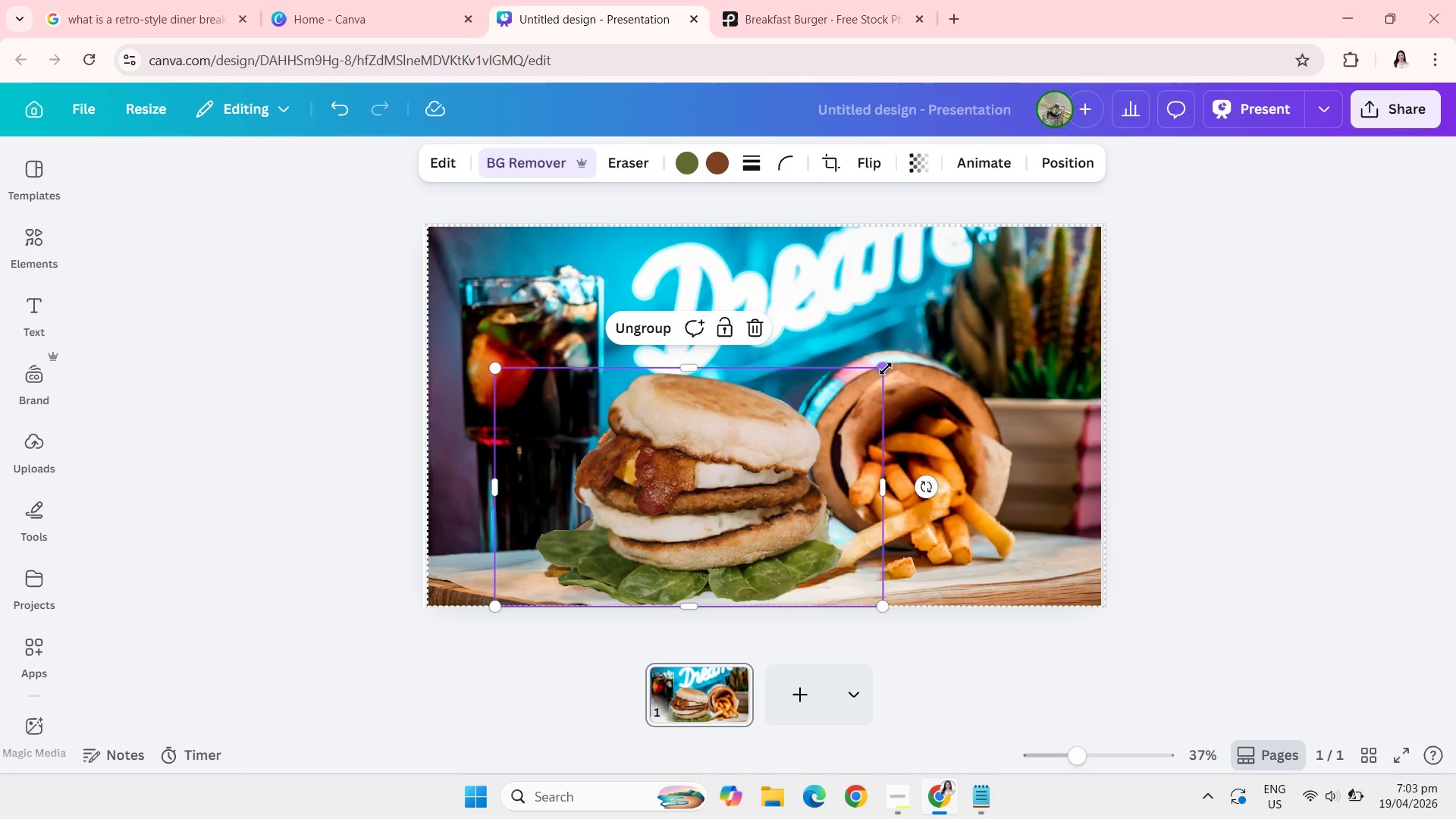 
left_click_drag(start_coordinate=[885, 369], to_coordinate=[896, 354])
 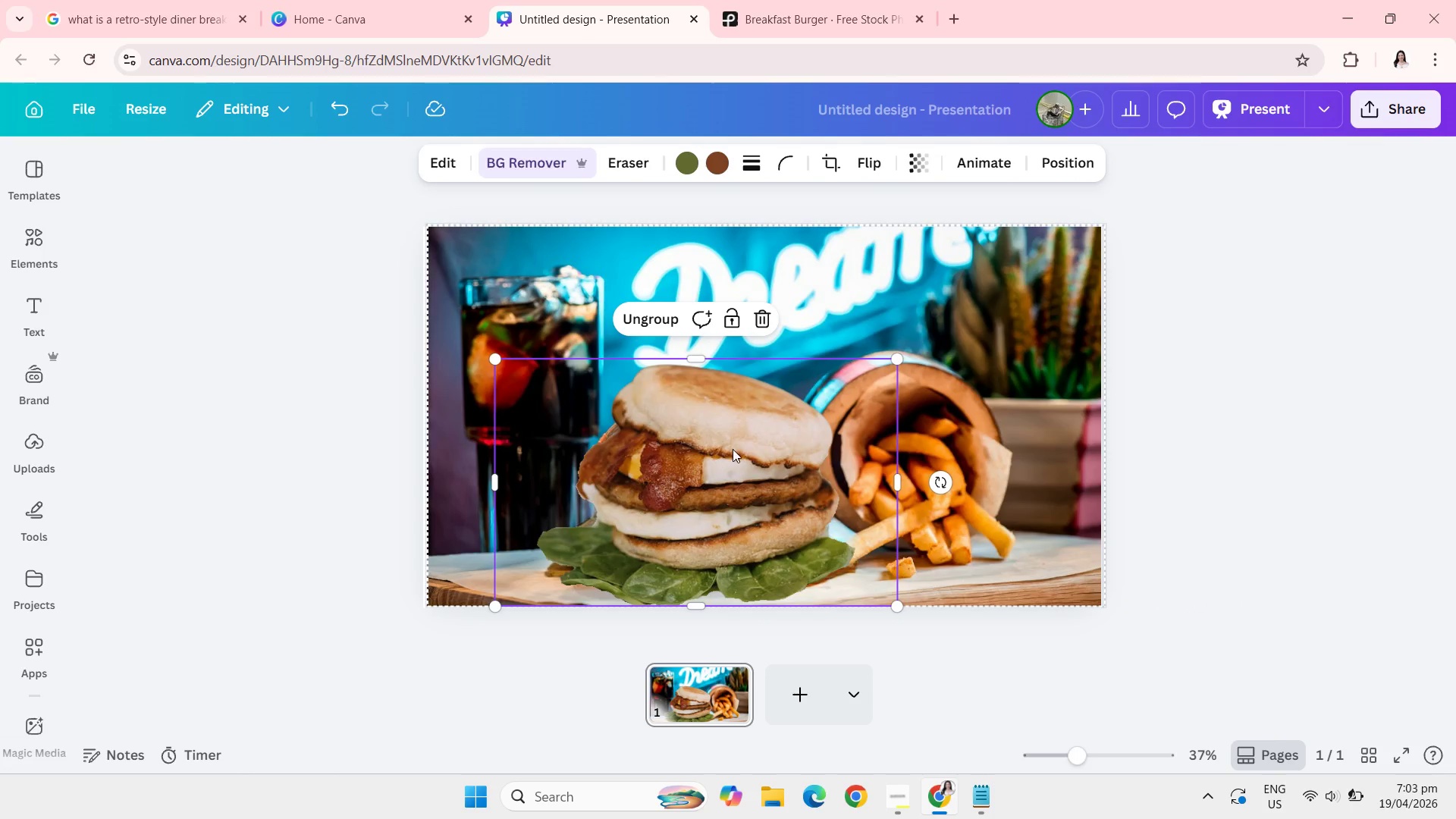 
left_click_drag(start_coordinate=[733, 449], to_coordinate=[723, 449])
 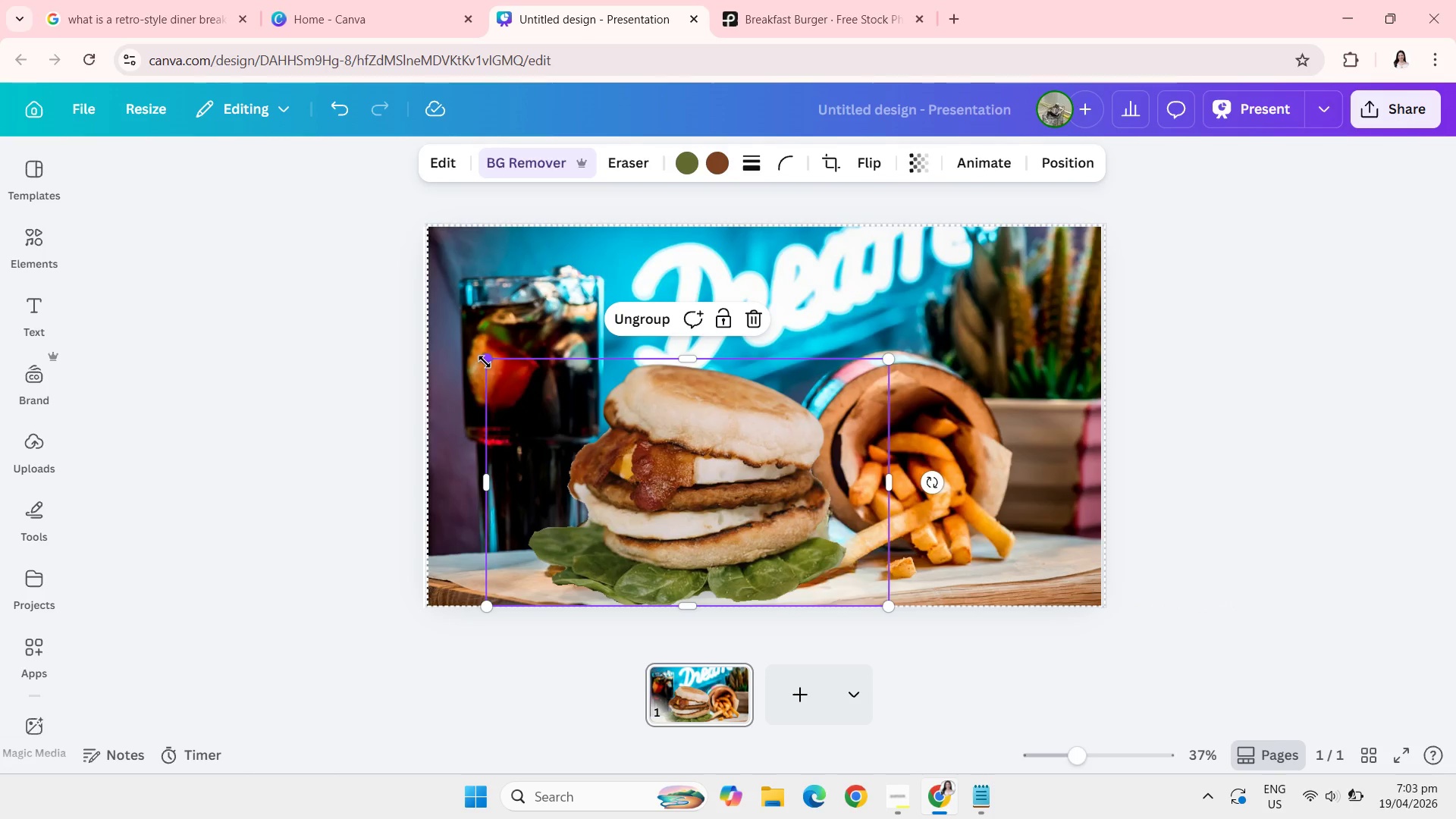 
left_click_drag(start_coordinate=[486, 361], to_coordinate=[468, 355])
 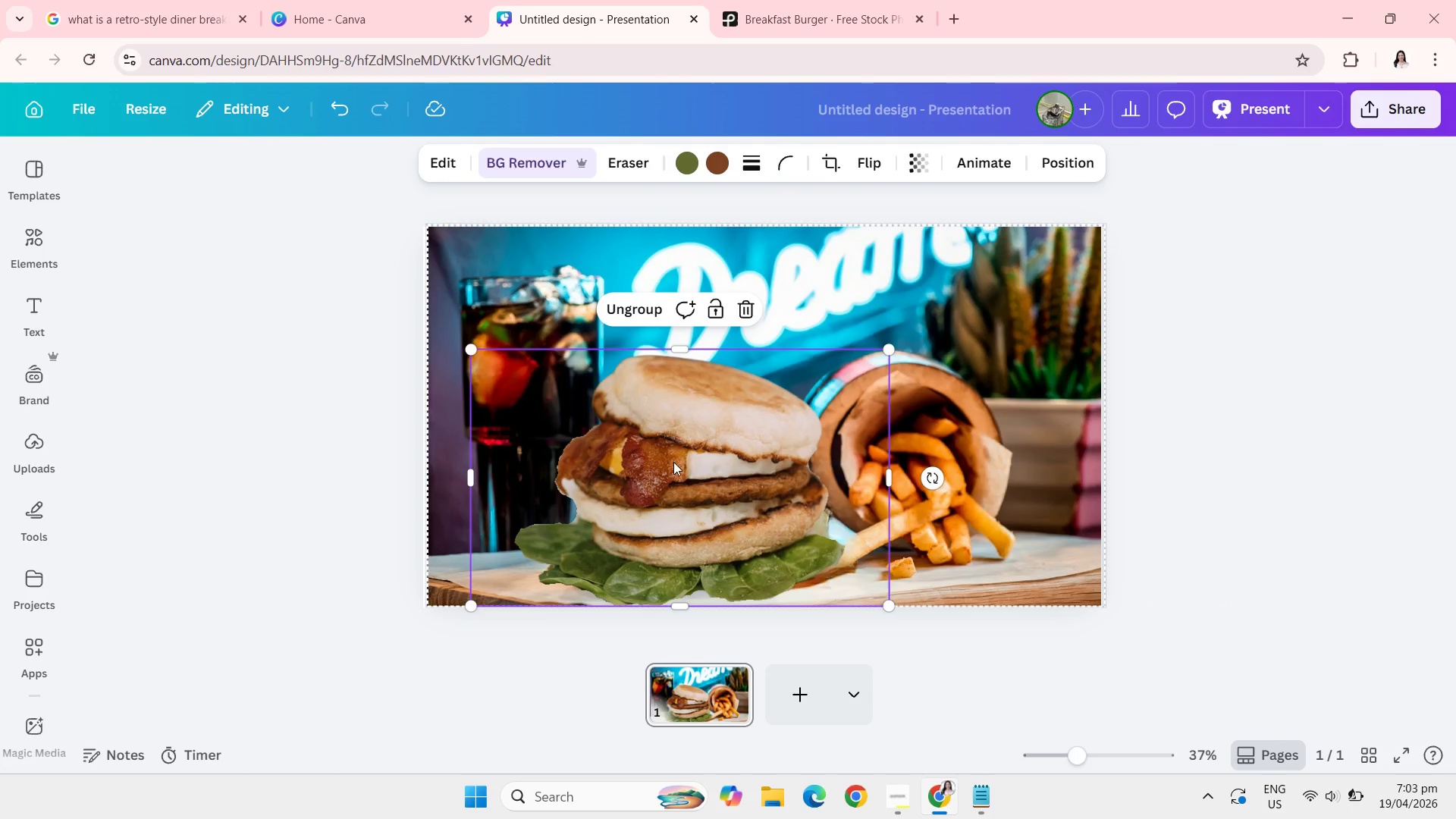 
left_click_drag(start_coordinate=[673, 462], to_coordinate=[686, 468])
 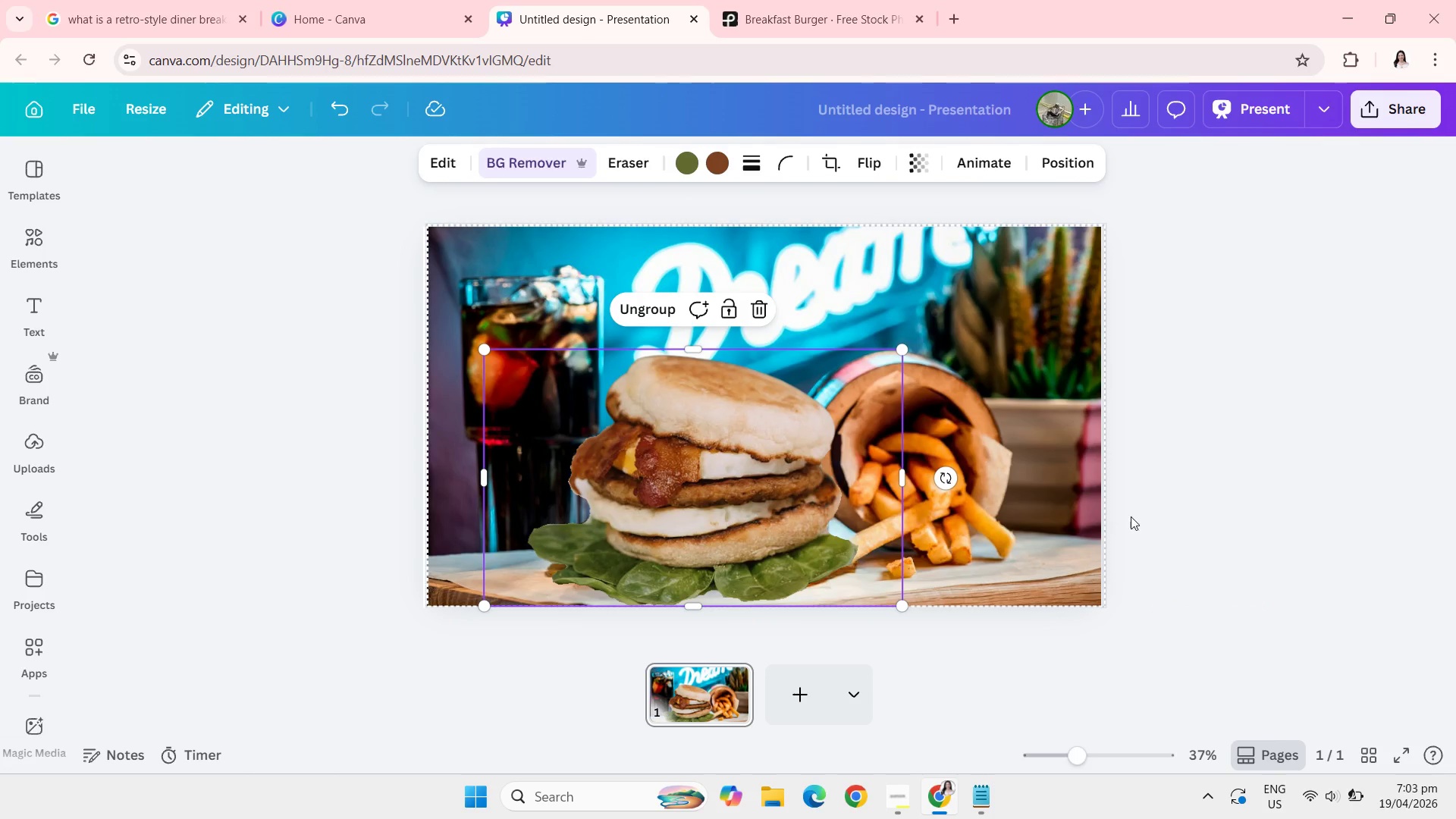 
left_click([1139, 516])
 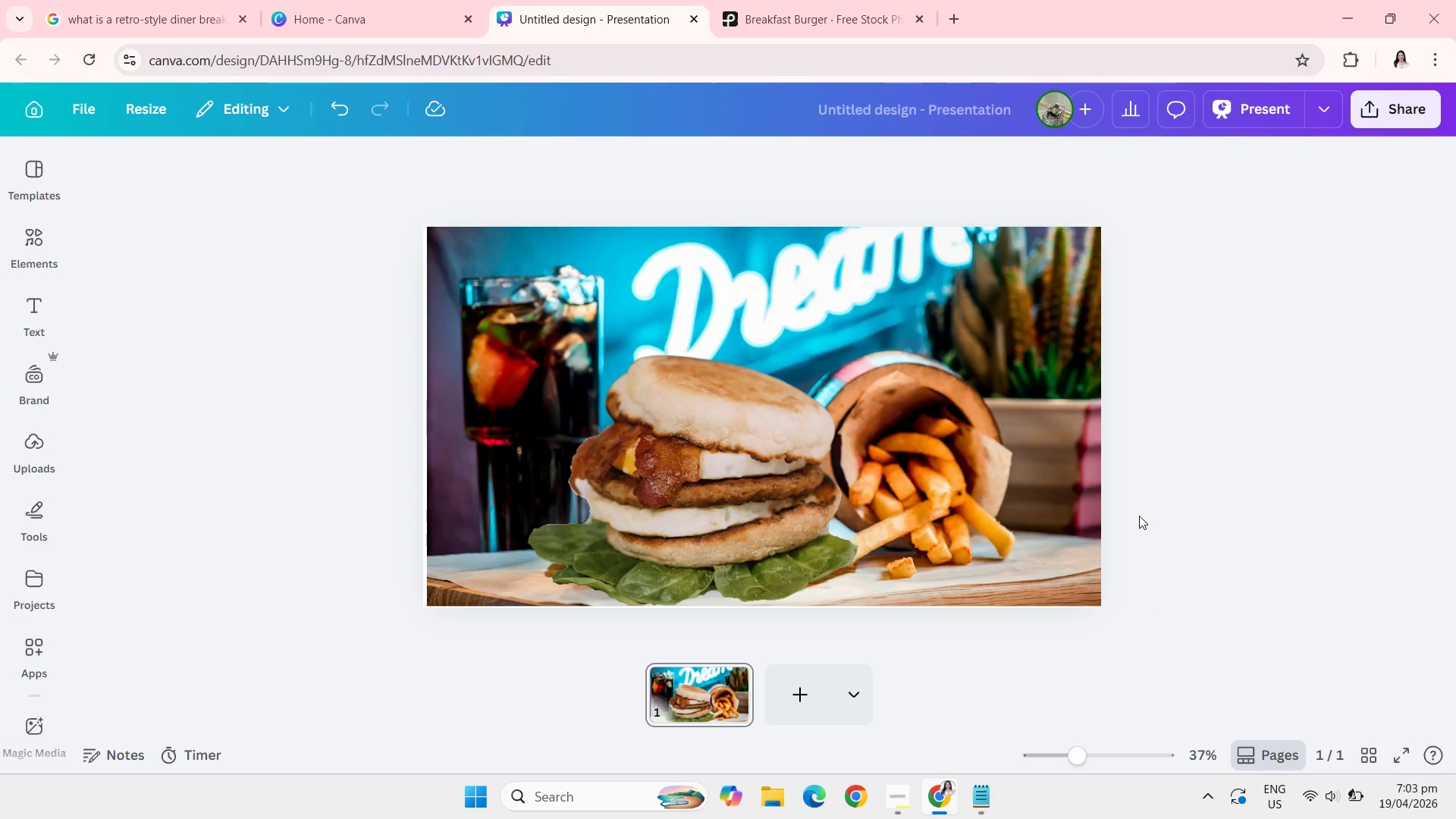 
wait(14.91)
 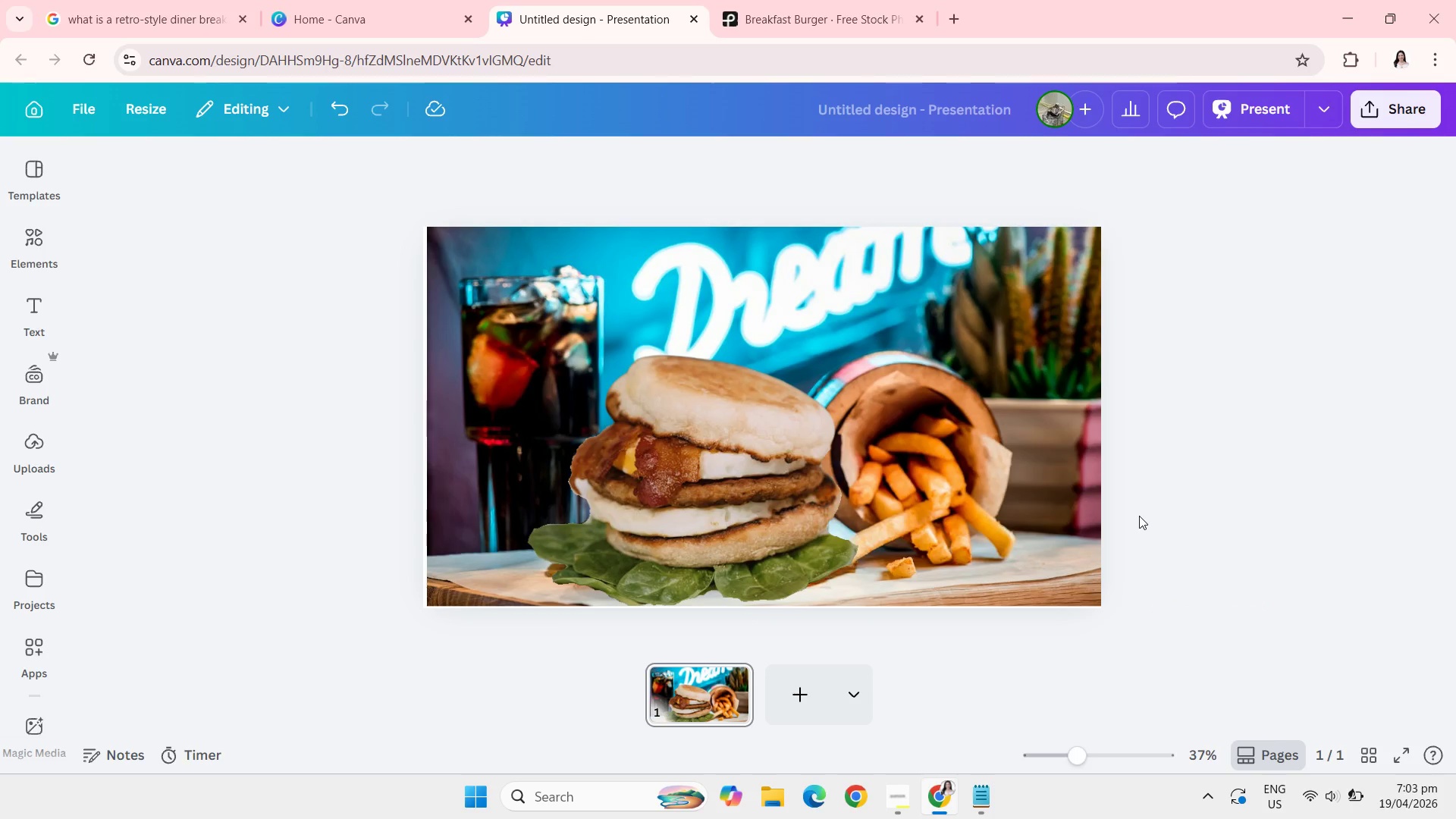 
left_click([323, 402])
 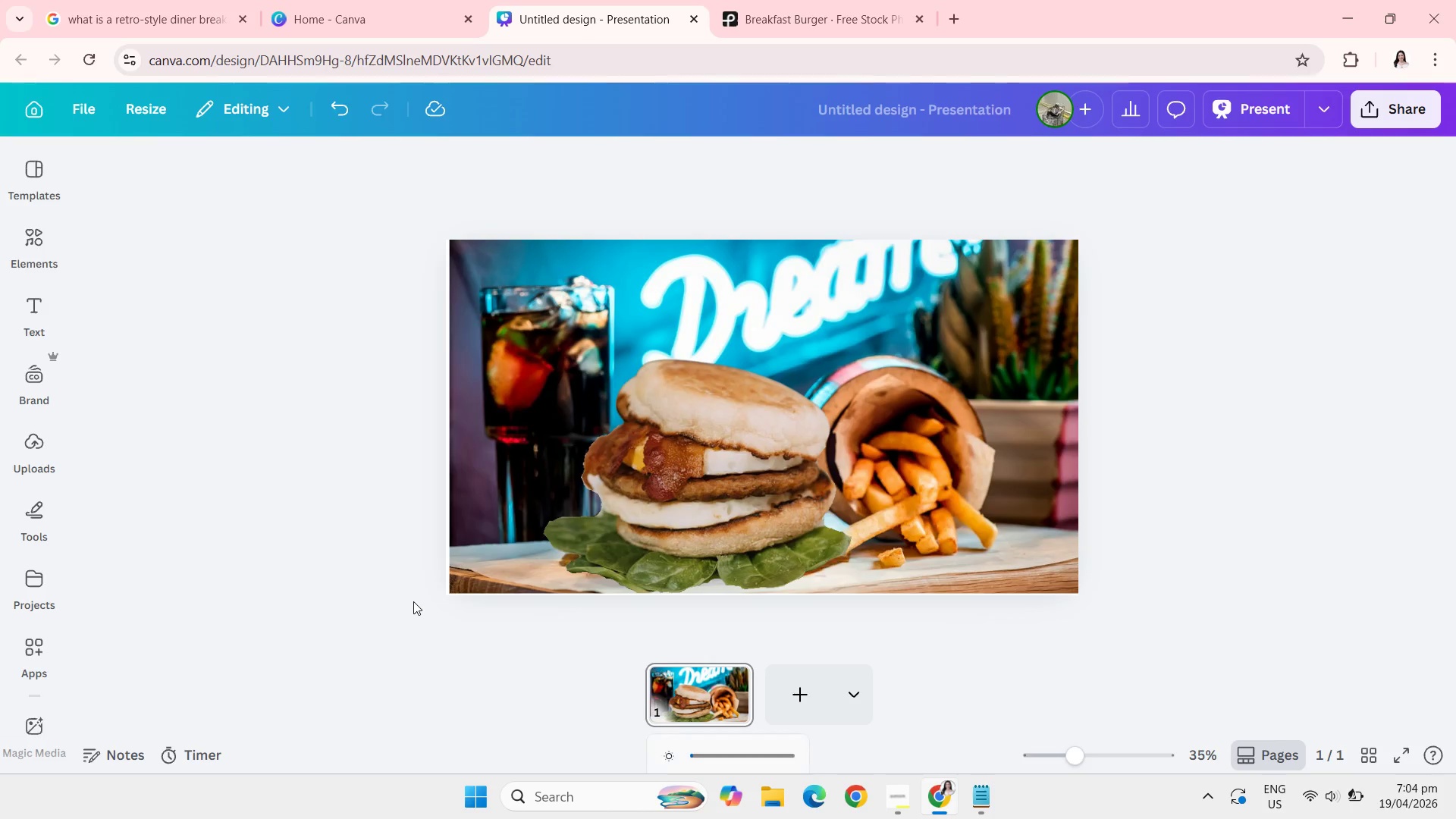 
wait(22.78)
 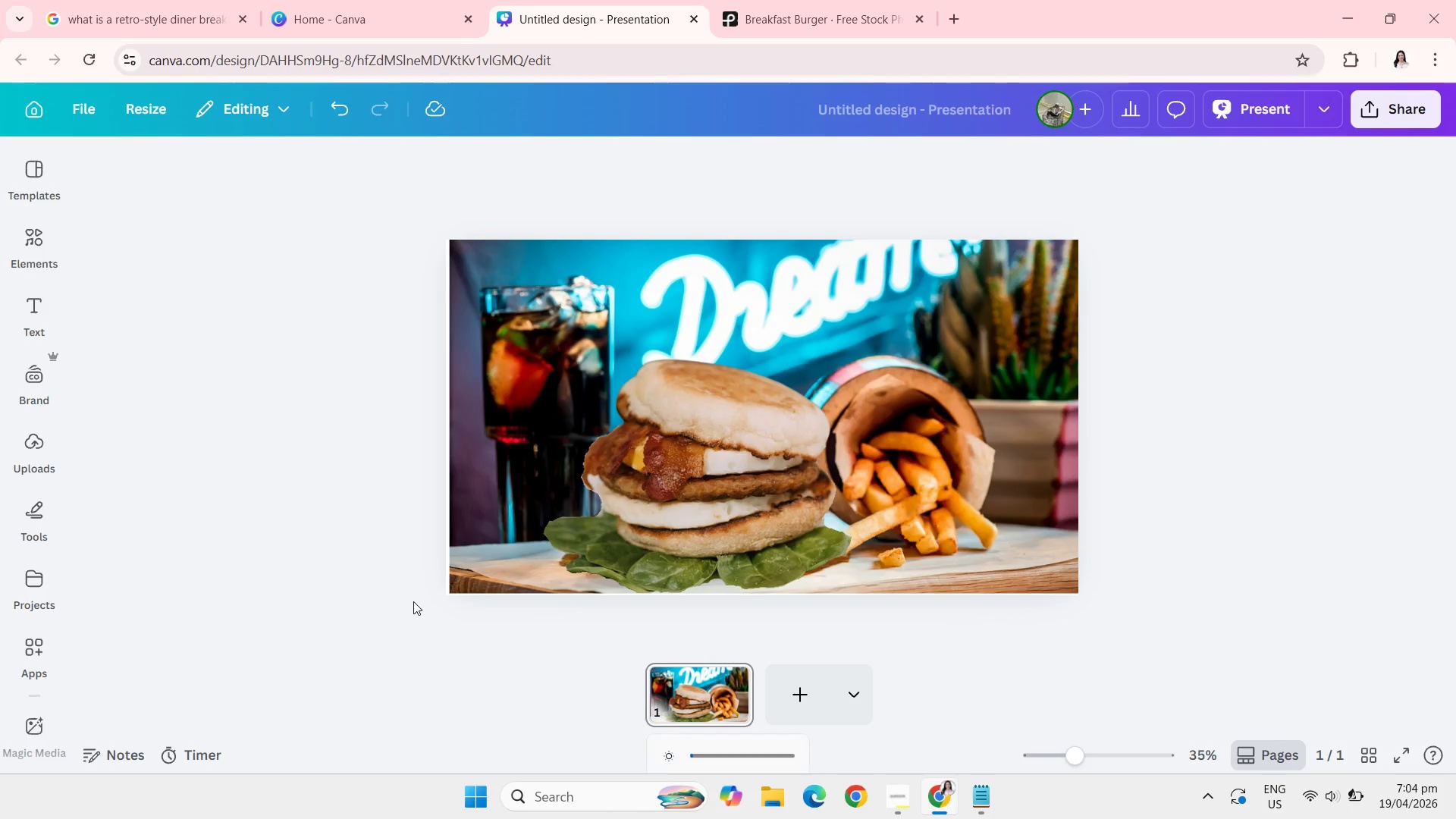 
left_click([821, 10])
 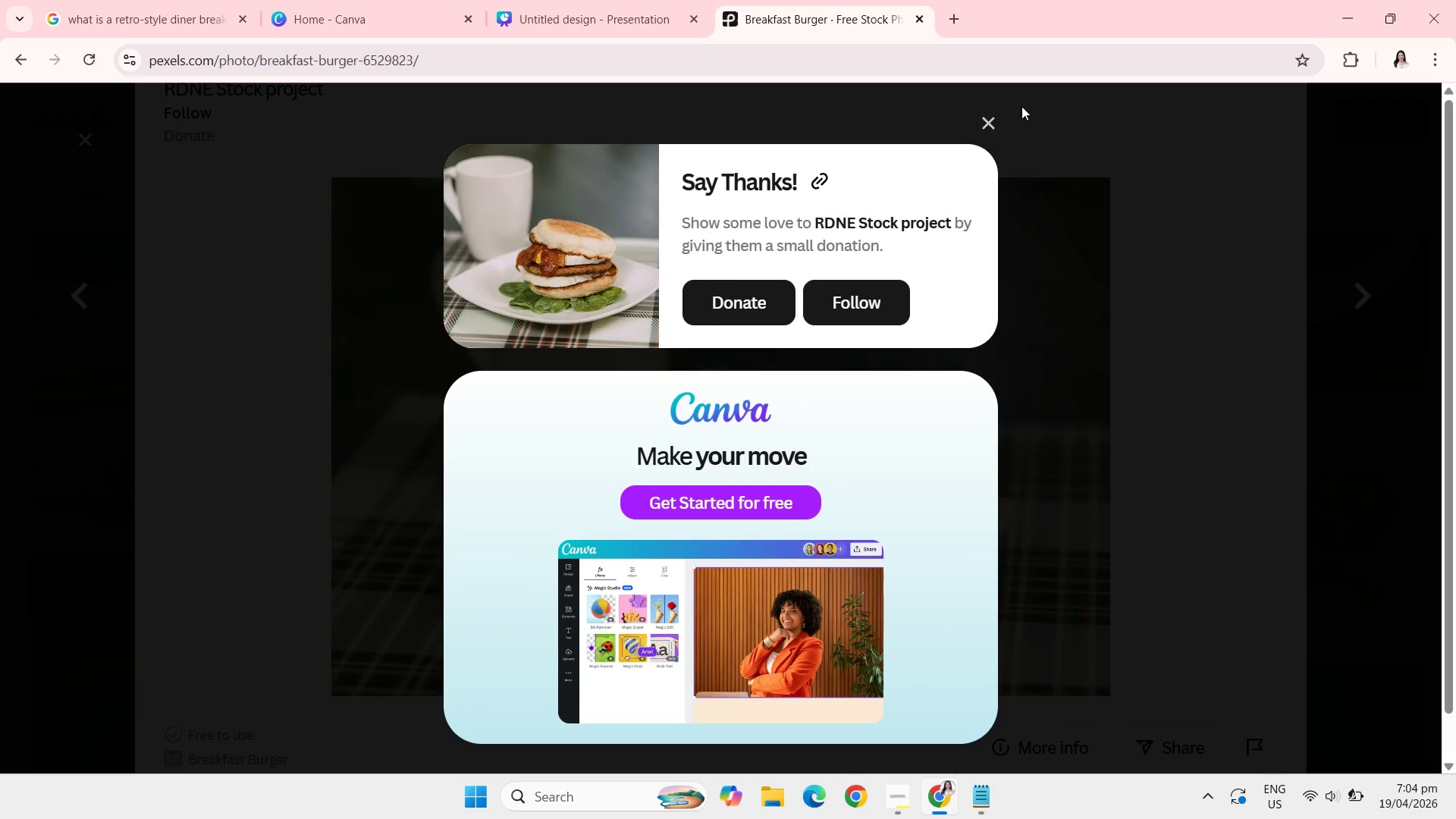 
left_click([996, 114])
 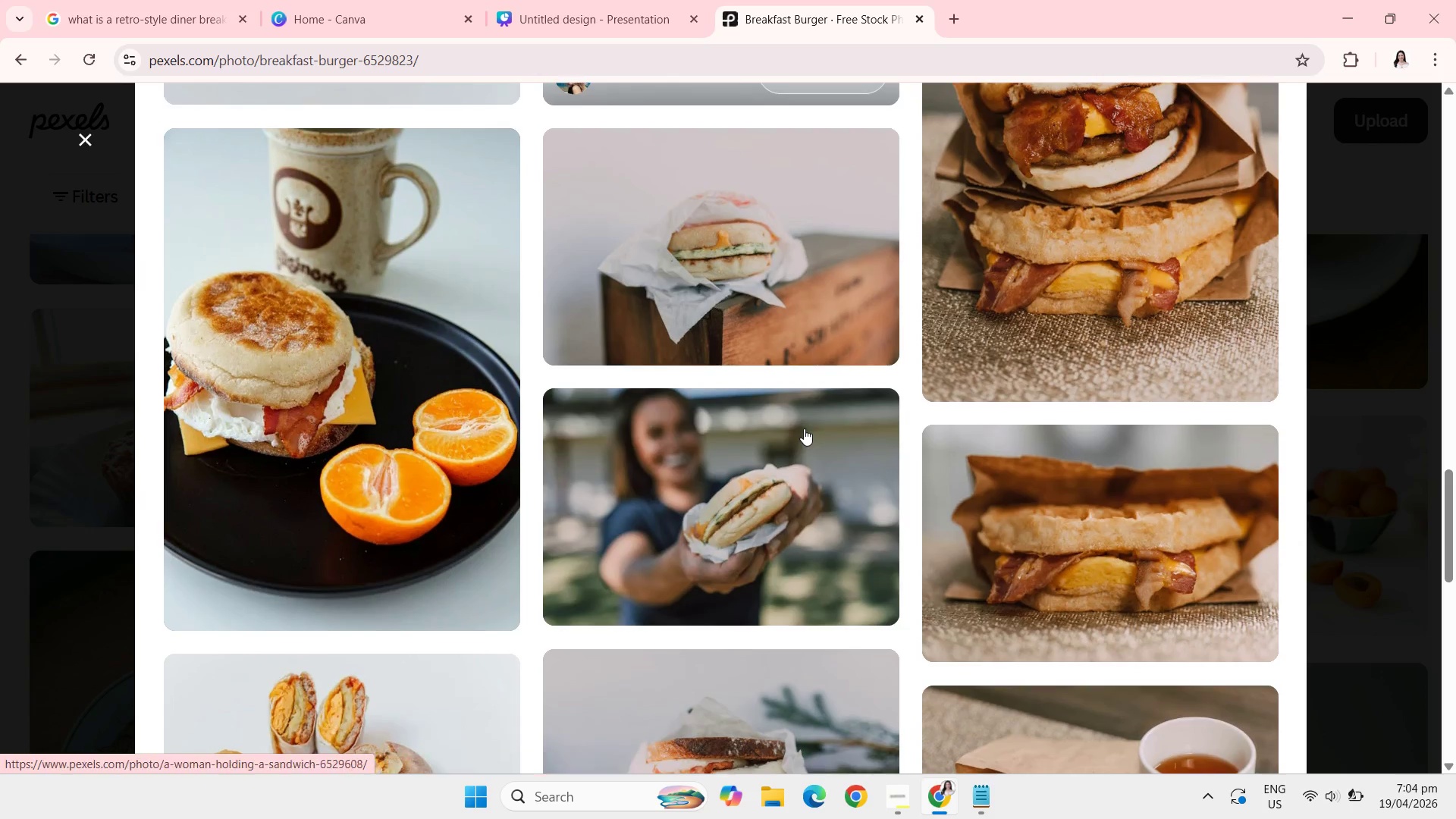 
wait(15.59)
 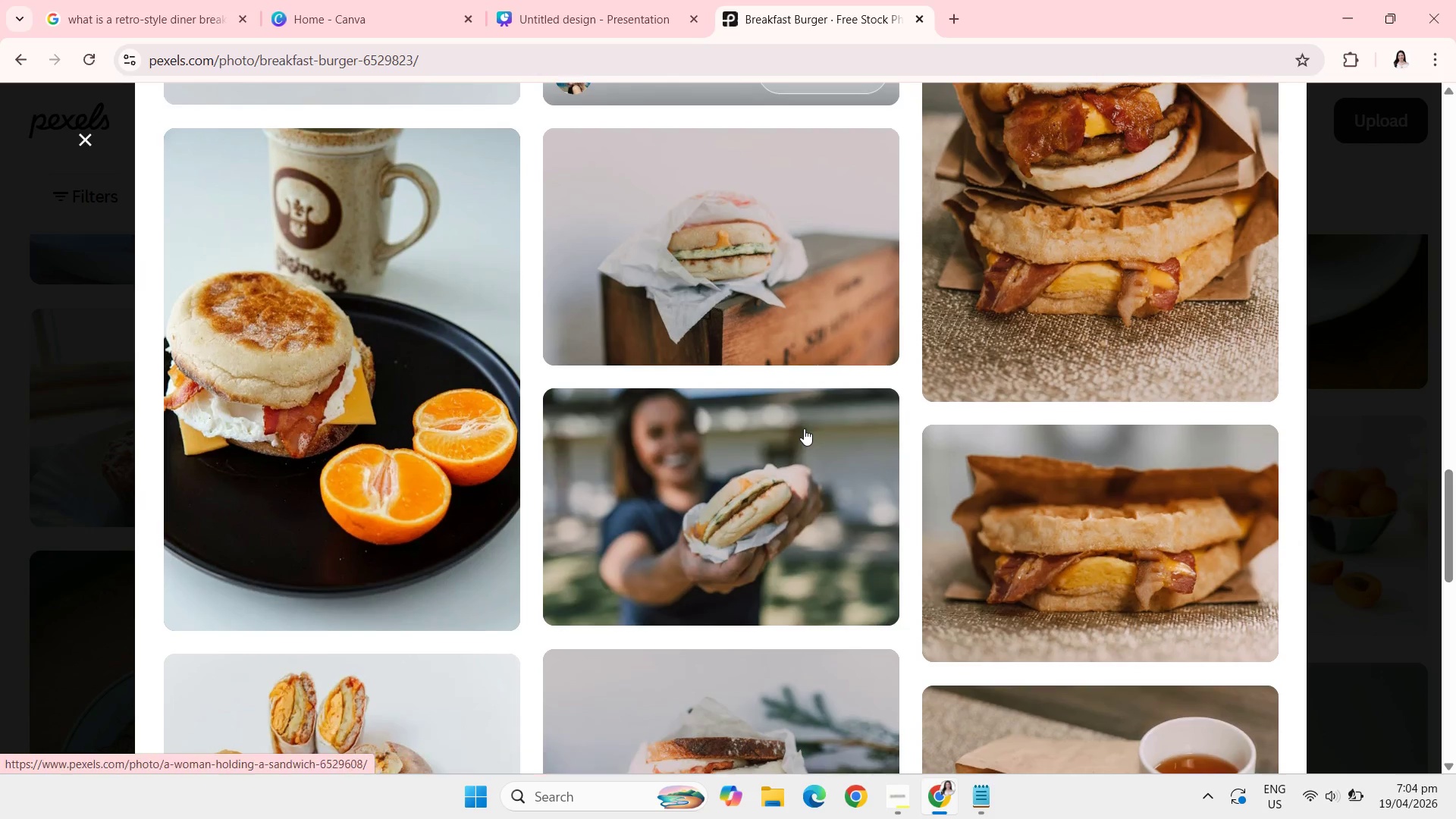 
left_click([629, 0])
 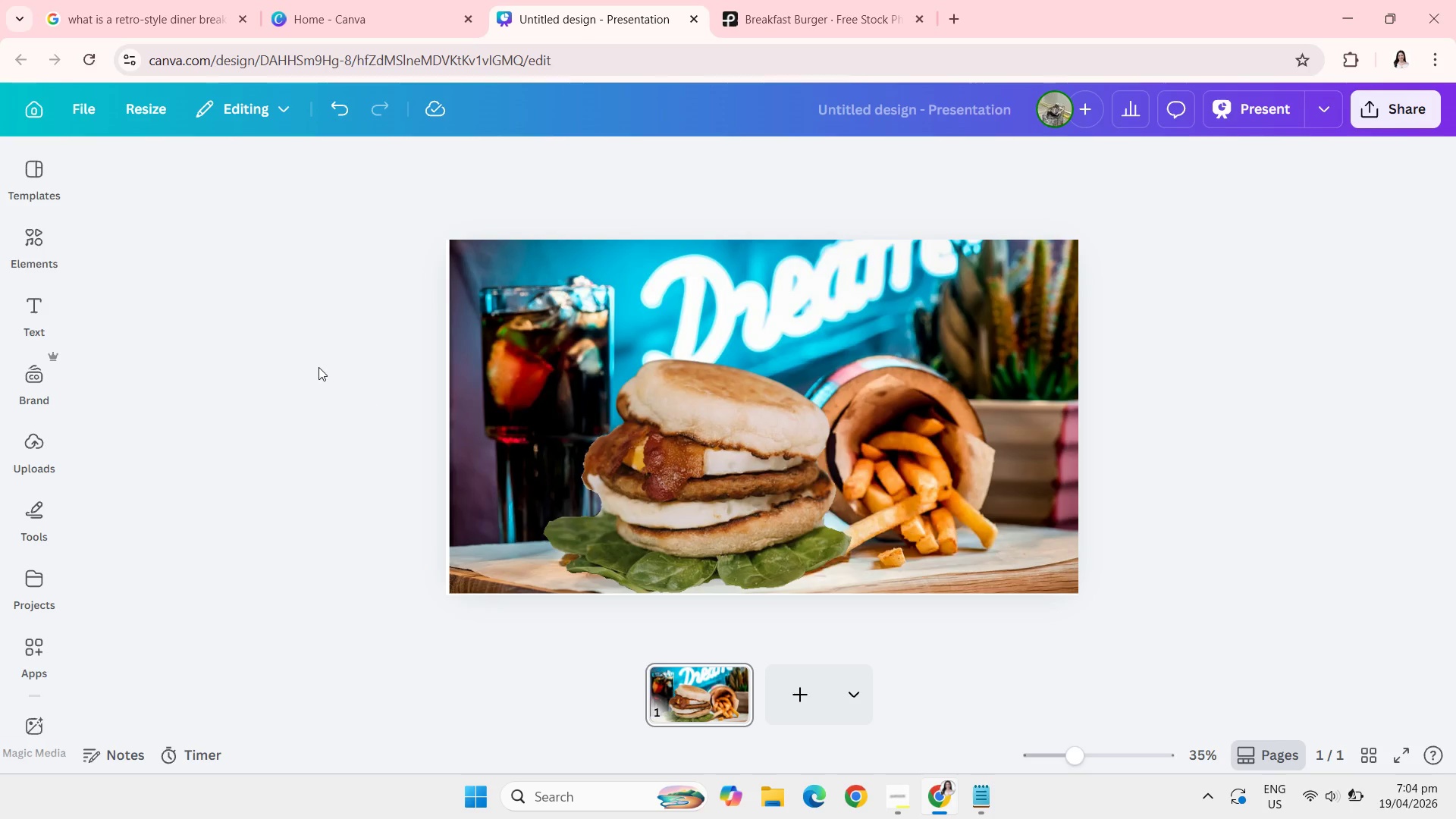 
left_click([318, 367])
 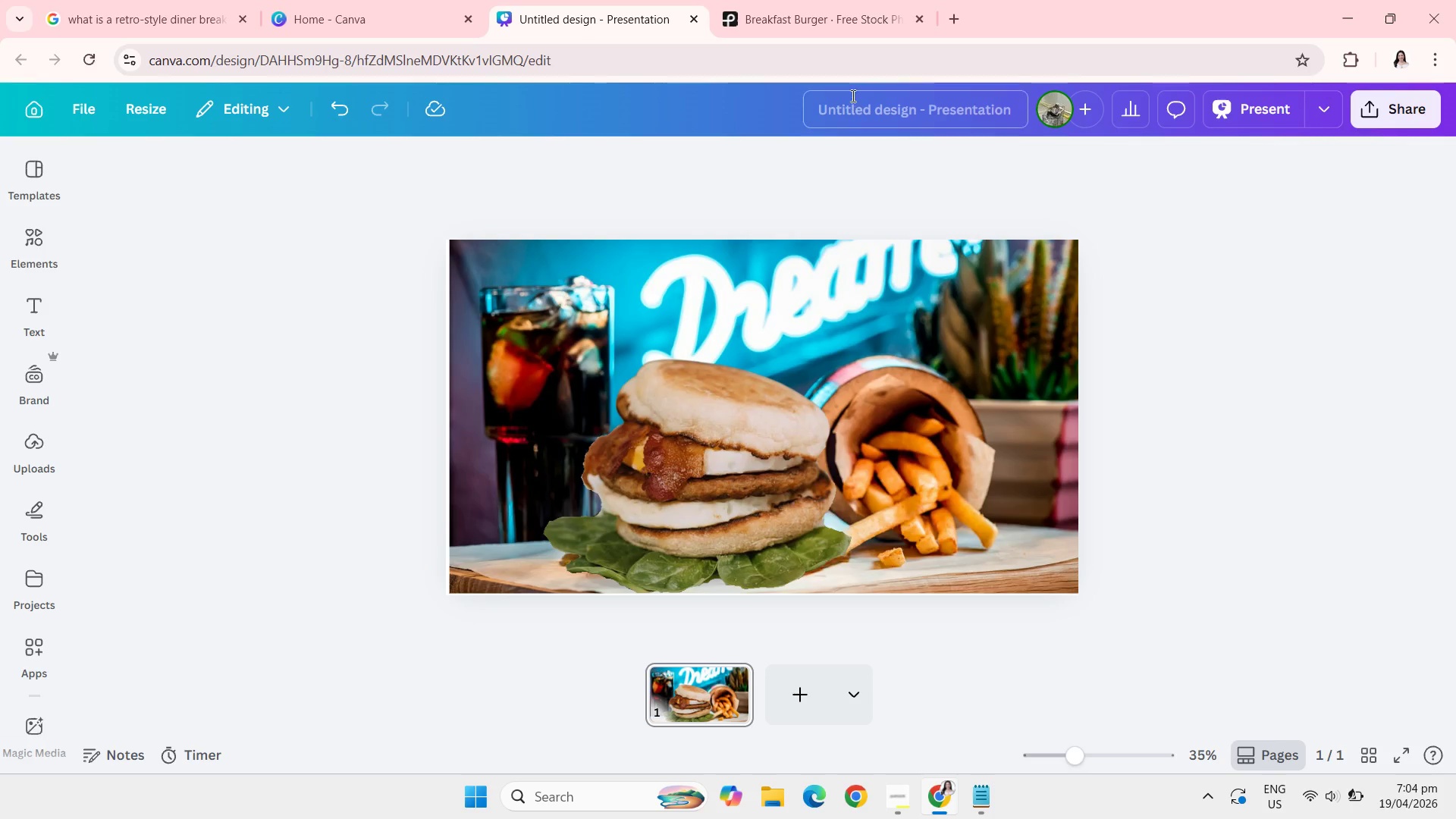 
wait(6.03)
 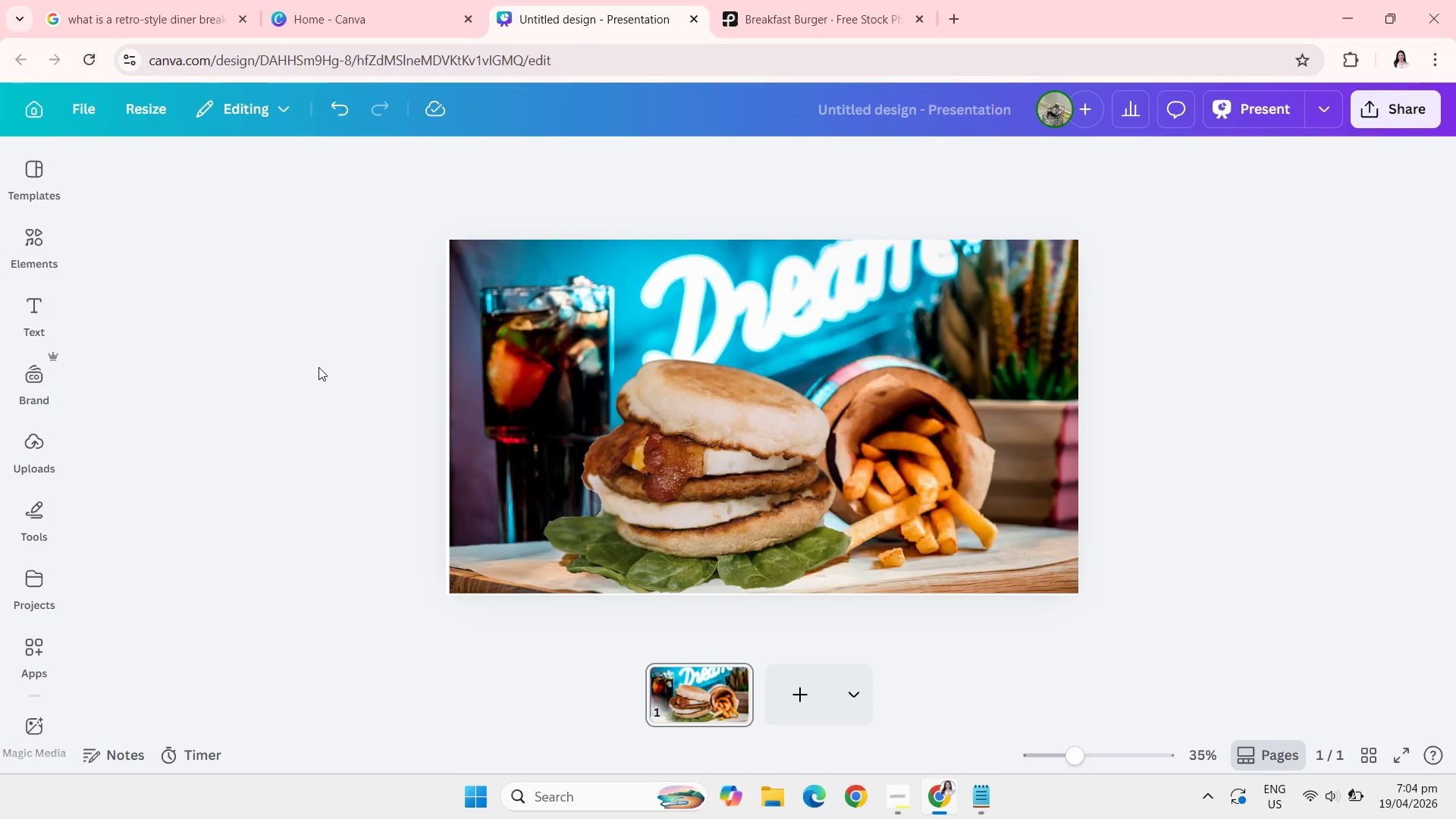 
left_click([852, 0])
 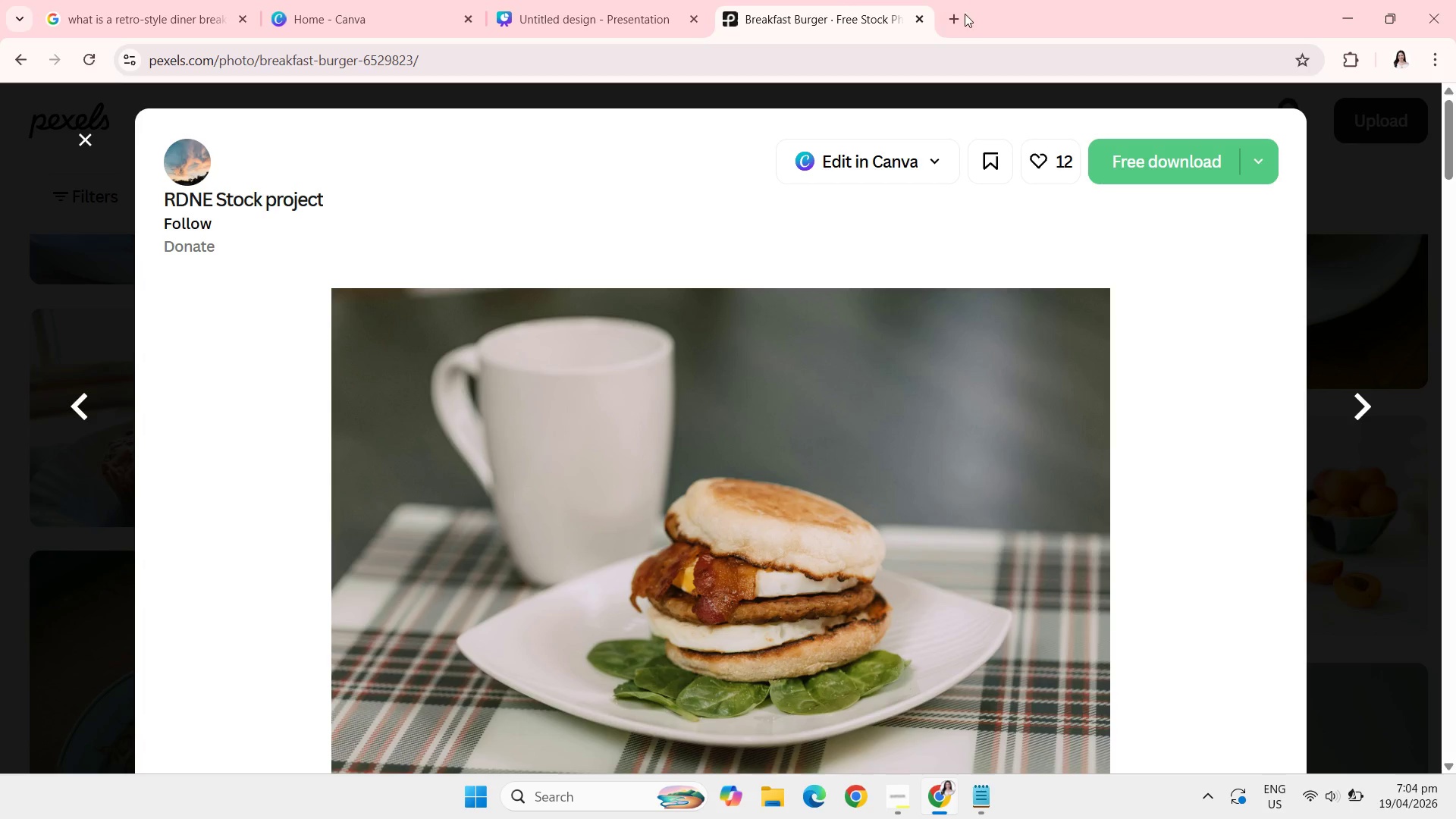 
left_click([944, 14])
 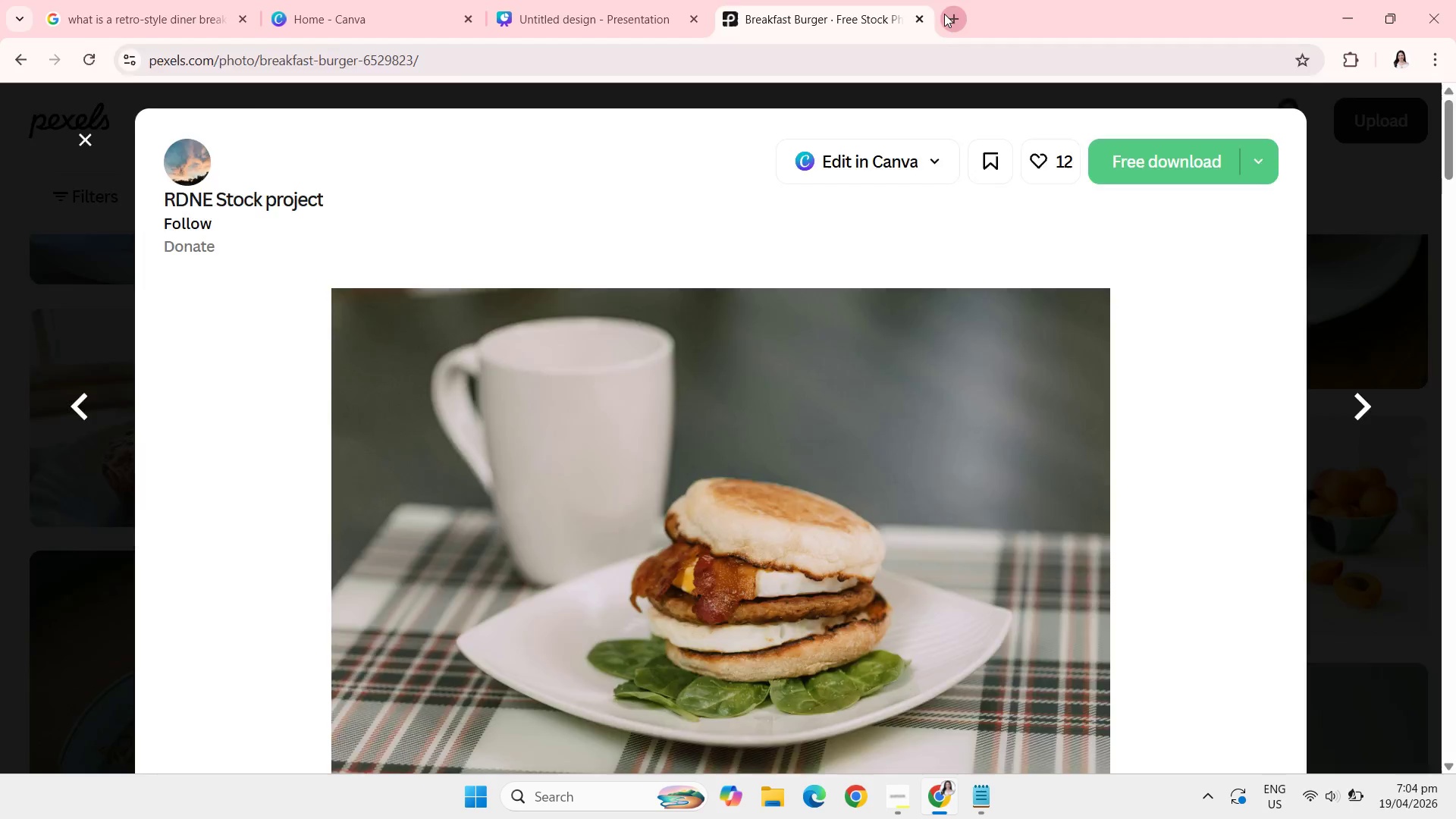 
type(pinterest)
 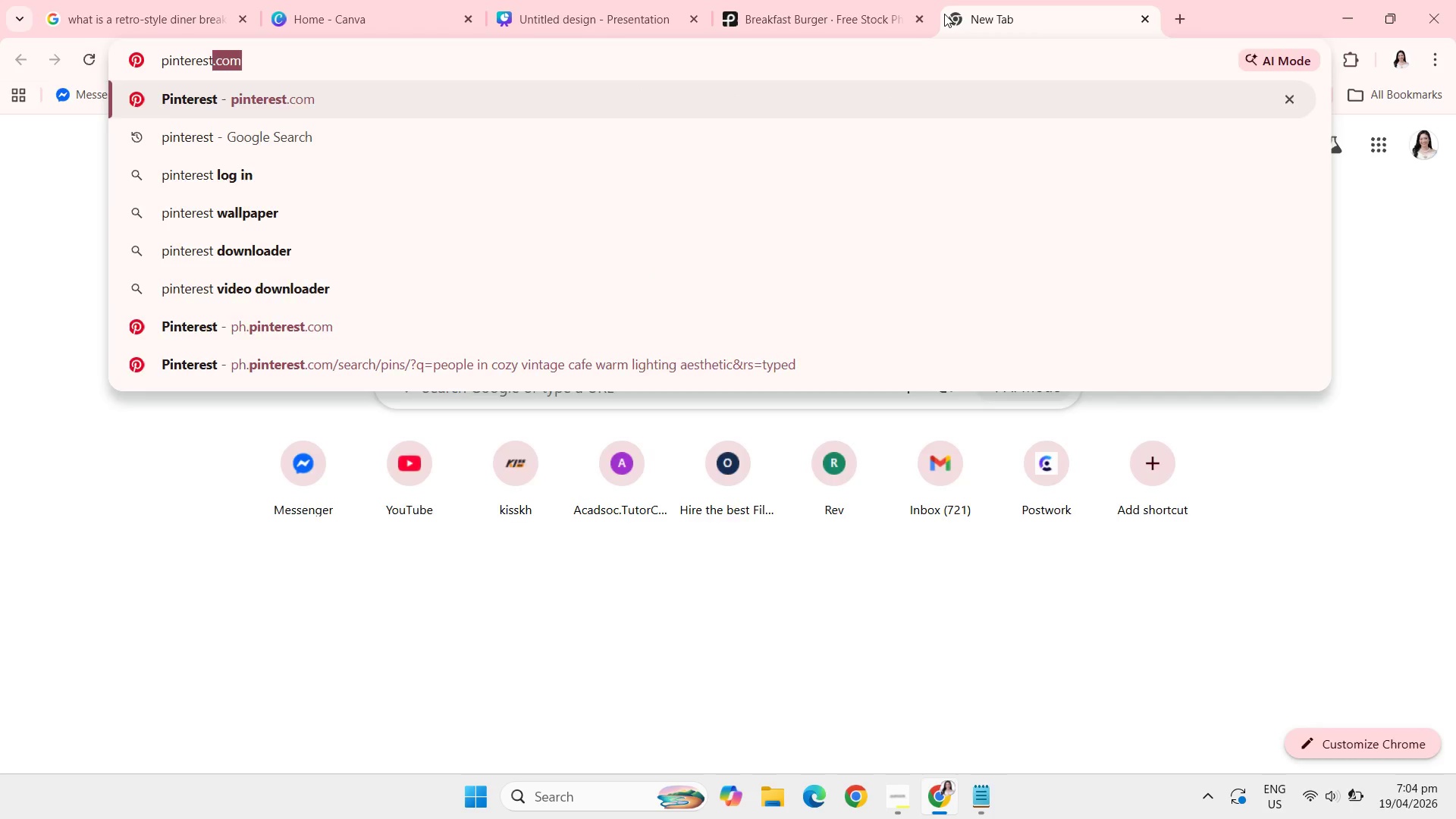 
key(Enter)
 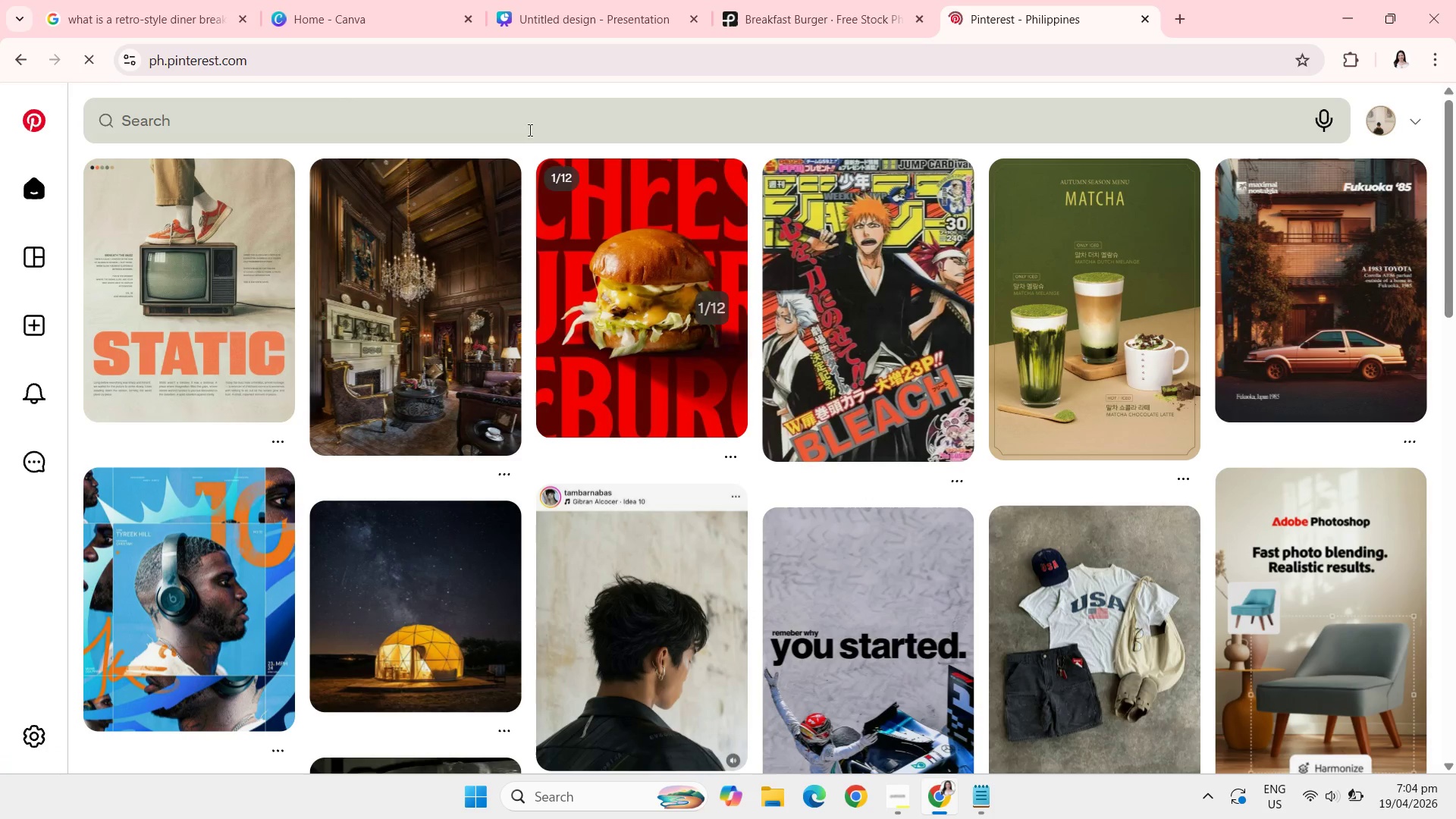 
left_click([526, 138])
 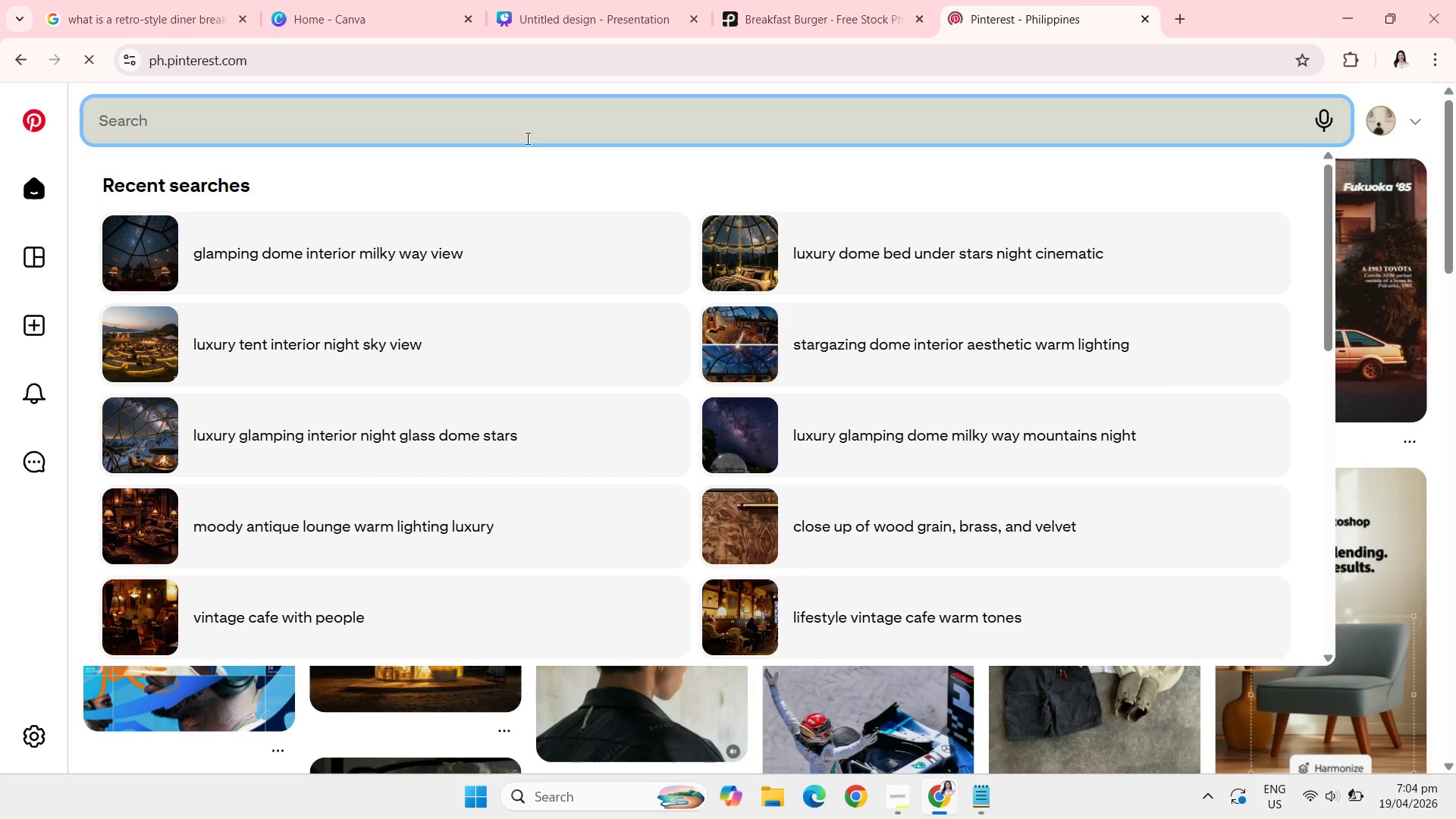 
type(muffin on a tabreakfast muffin on a table with neon light background)
 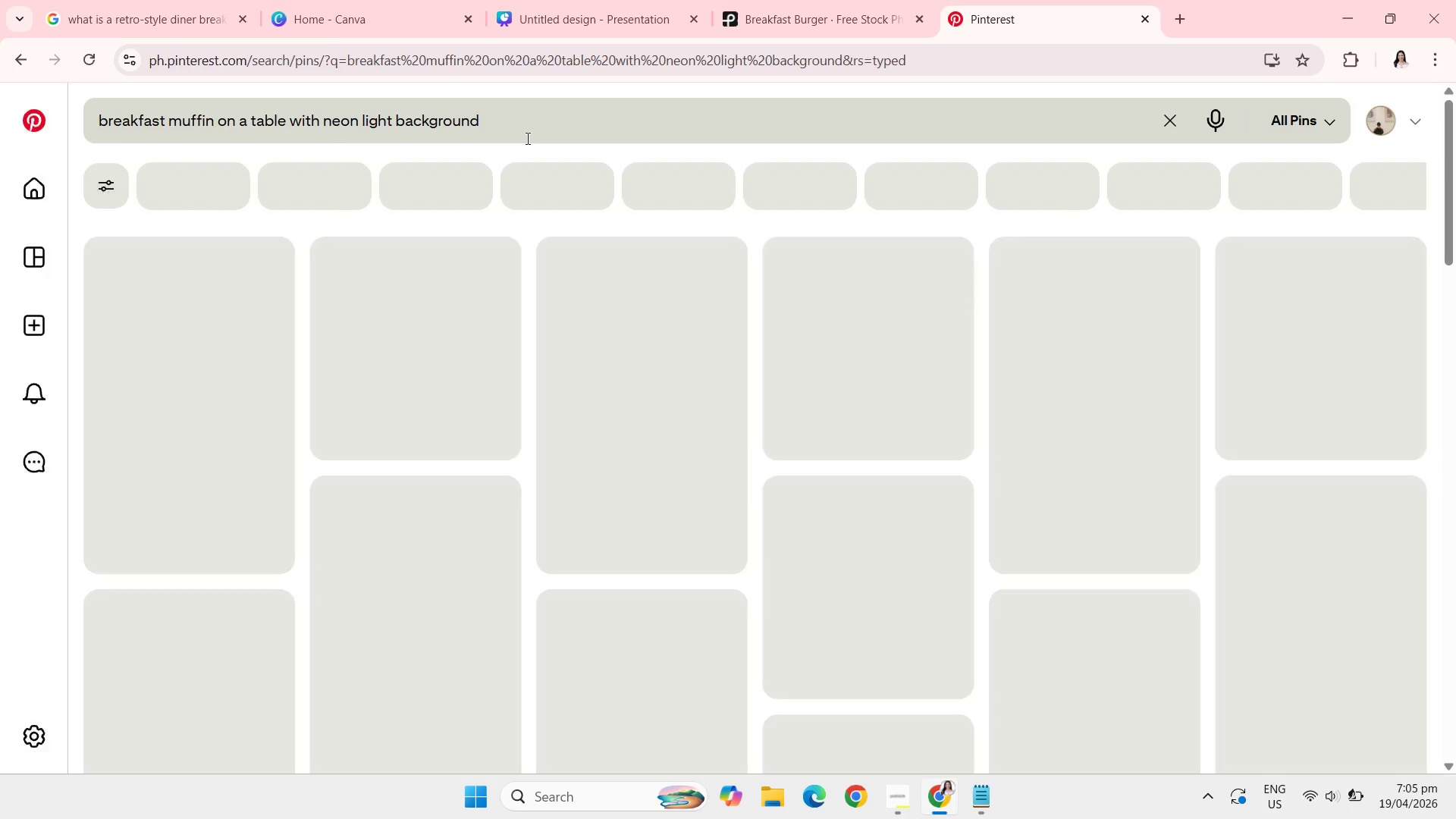 
hold_key(key=Backspace, duration=1.33)
 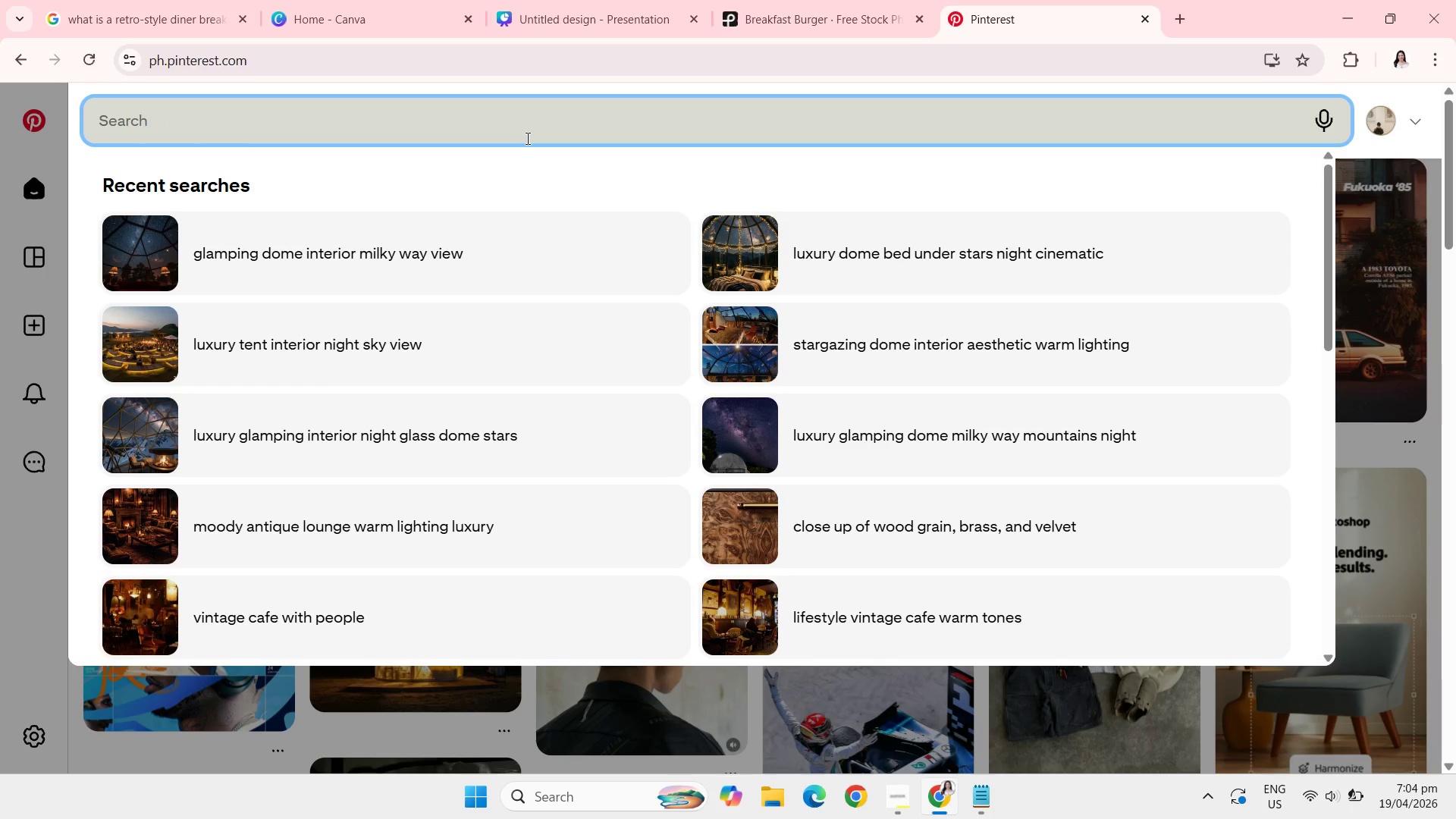 
hold_key(key=Backspace, duration=29.41)
 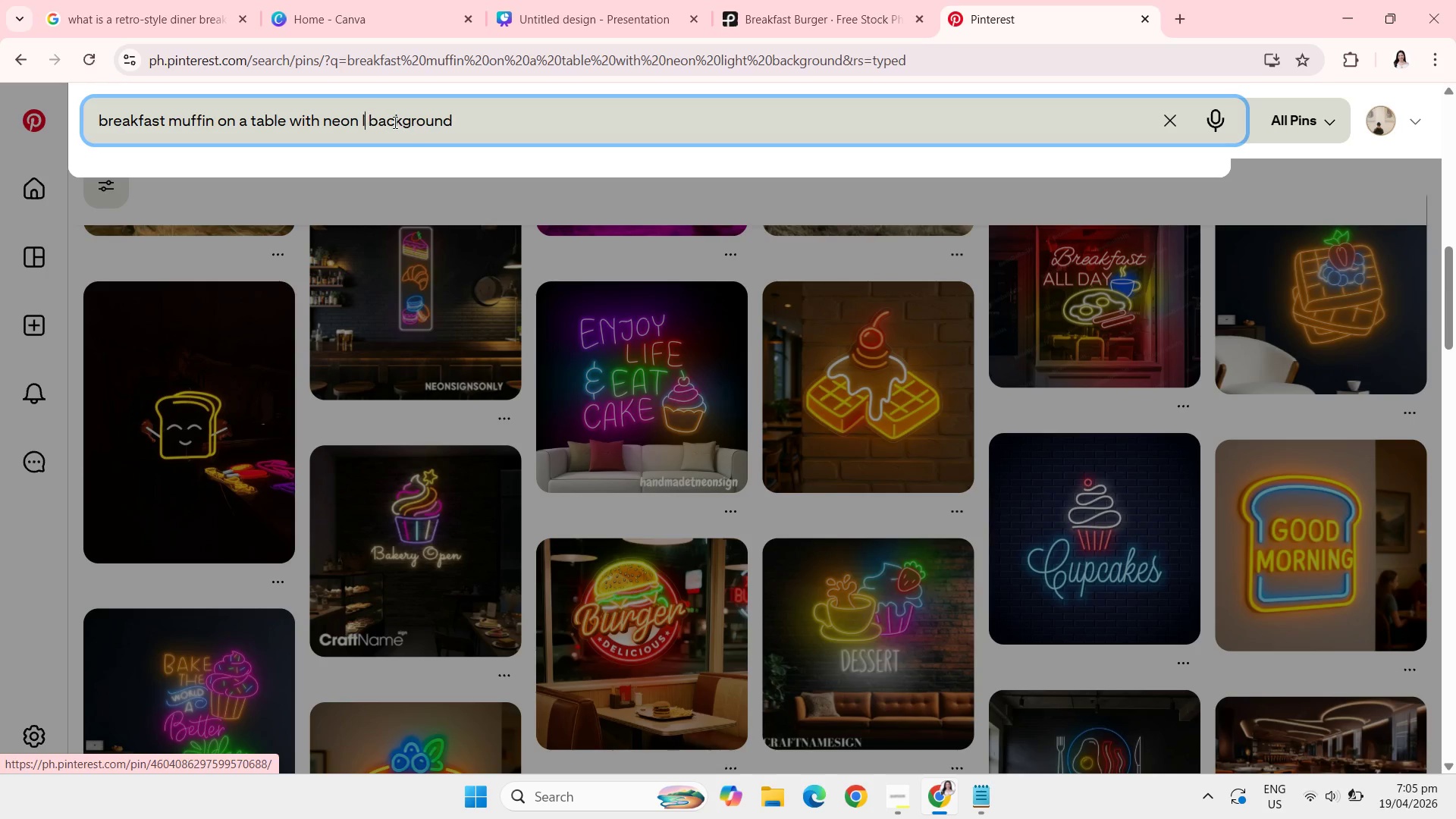 
key(Enter)
 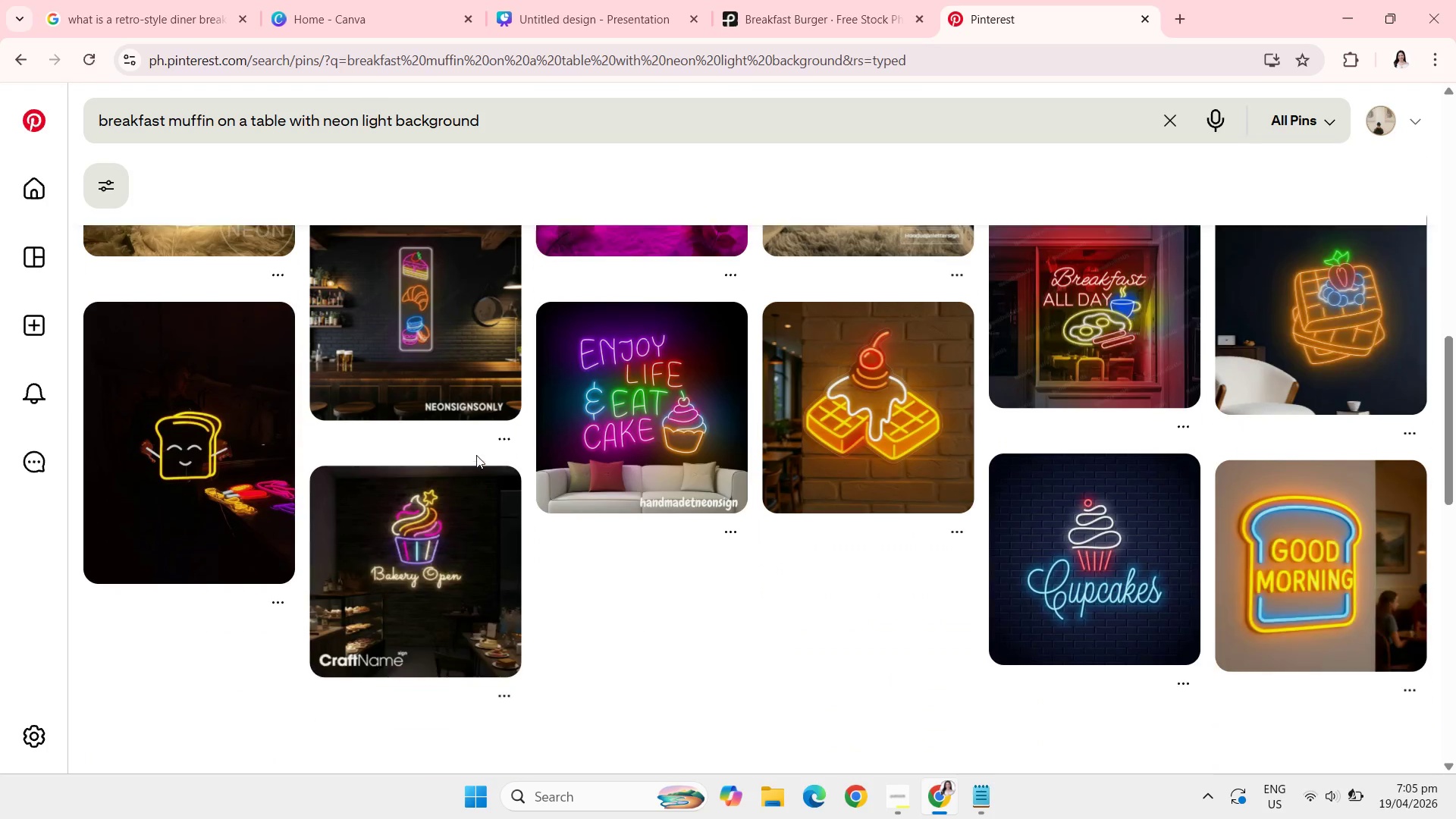 
left_click([394, 122])
 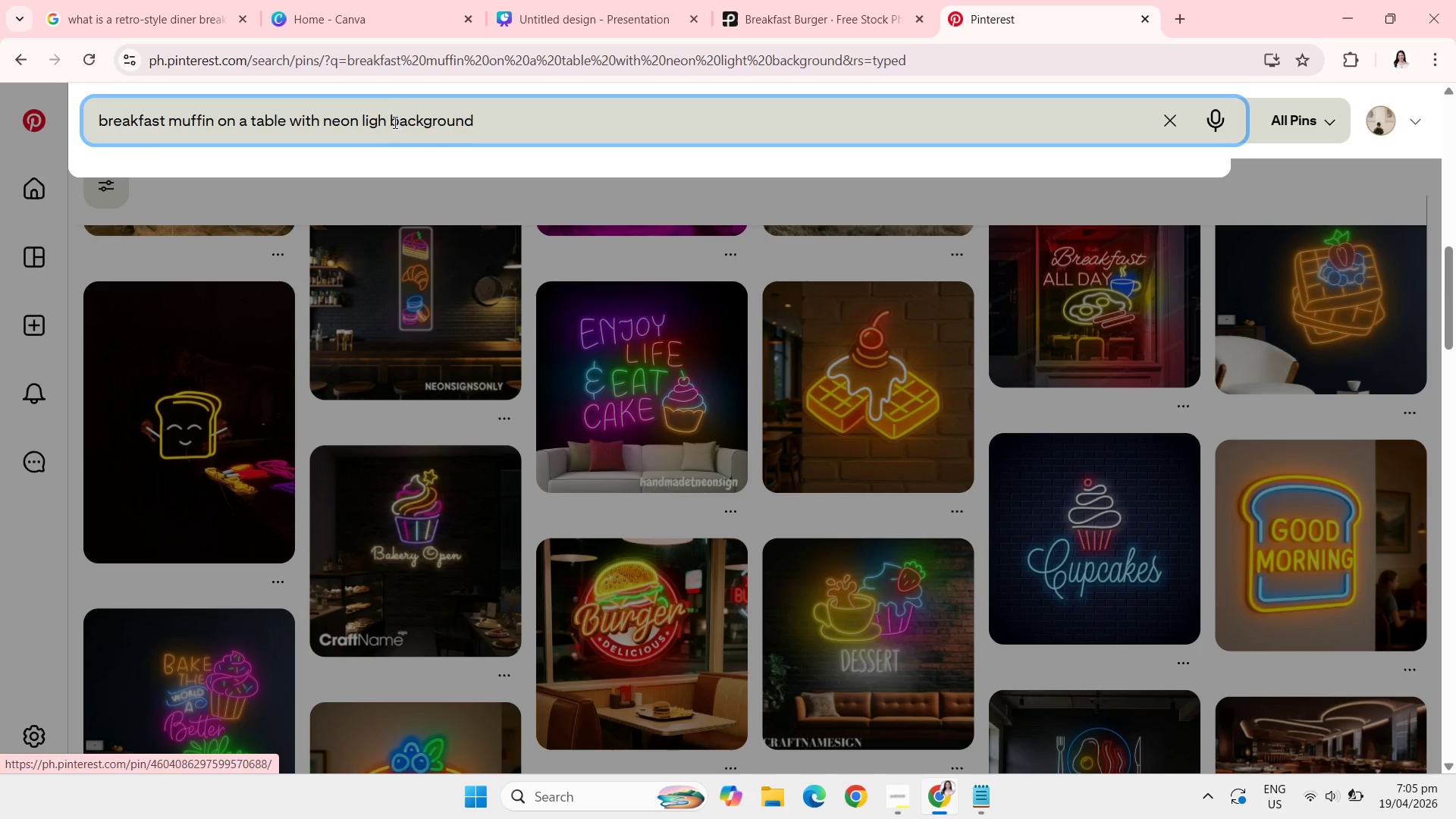 
key(Backspace)
key(Backspace)
key(Backspace)
key(Backspace)
key(Backspace)
key(Backspace)
key(Backspace)
key(Backspace)
key(Backspace)
type(retro)
 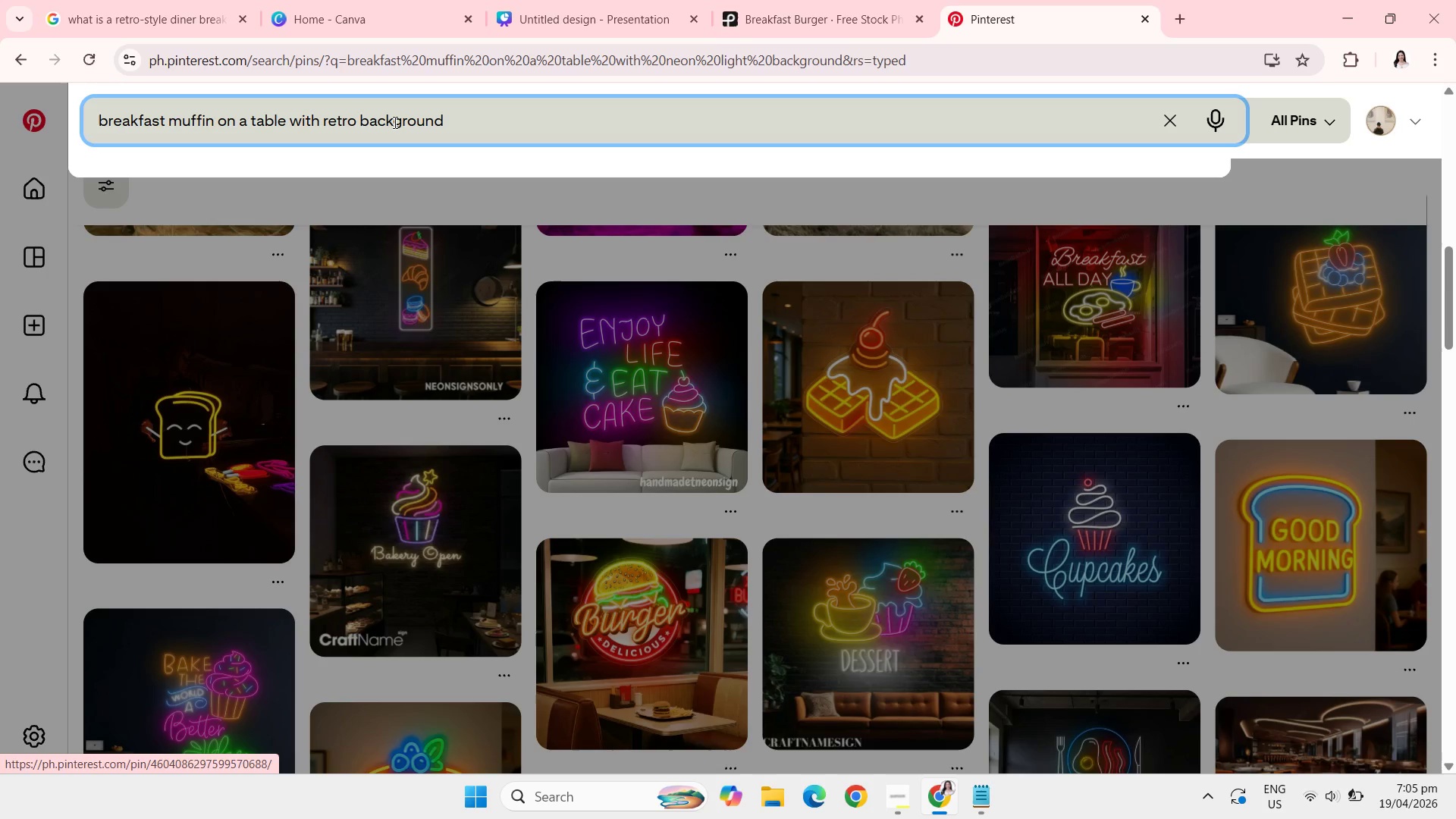 
key(Enter)
 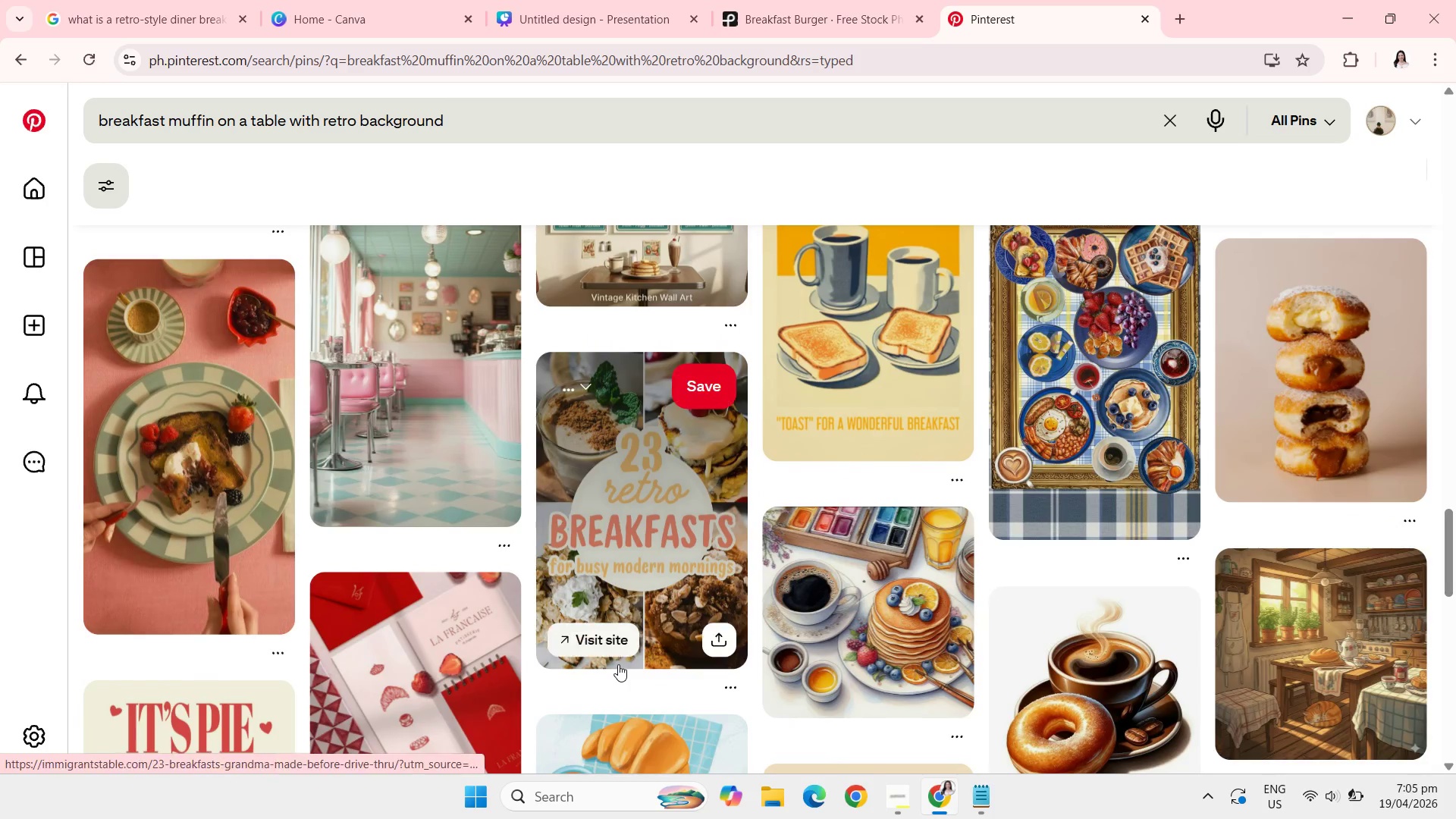 
wait(20.75)
 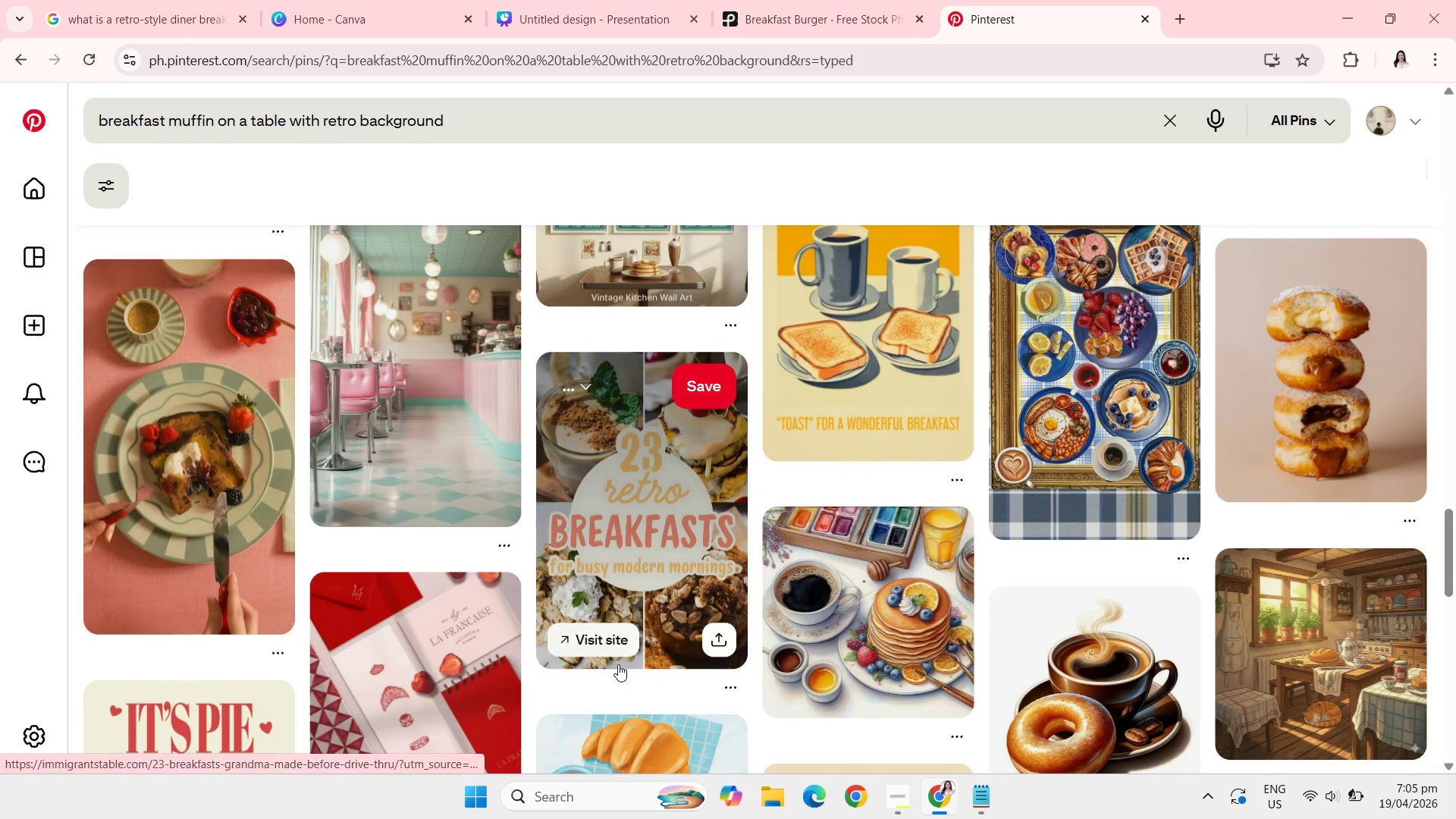 
left_click([356, 123])
 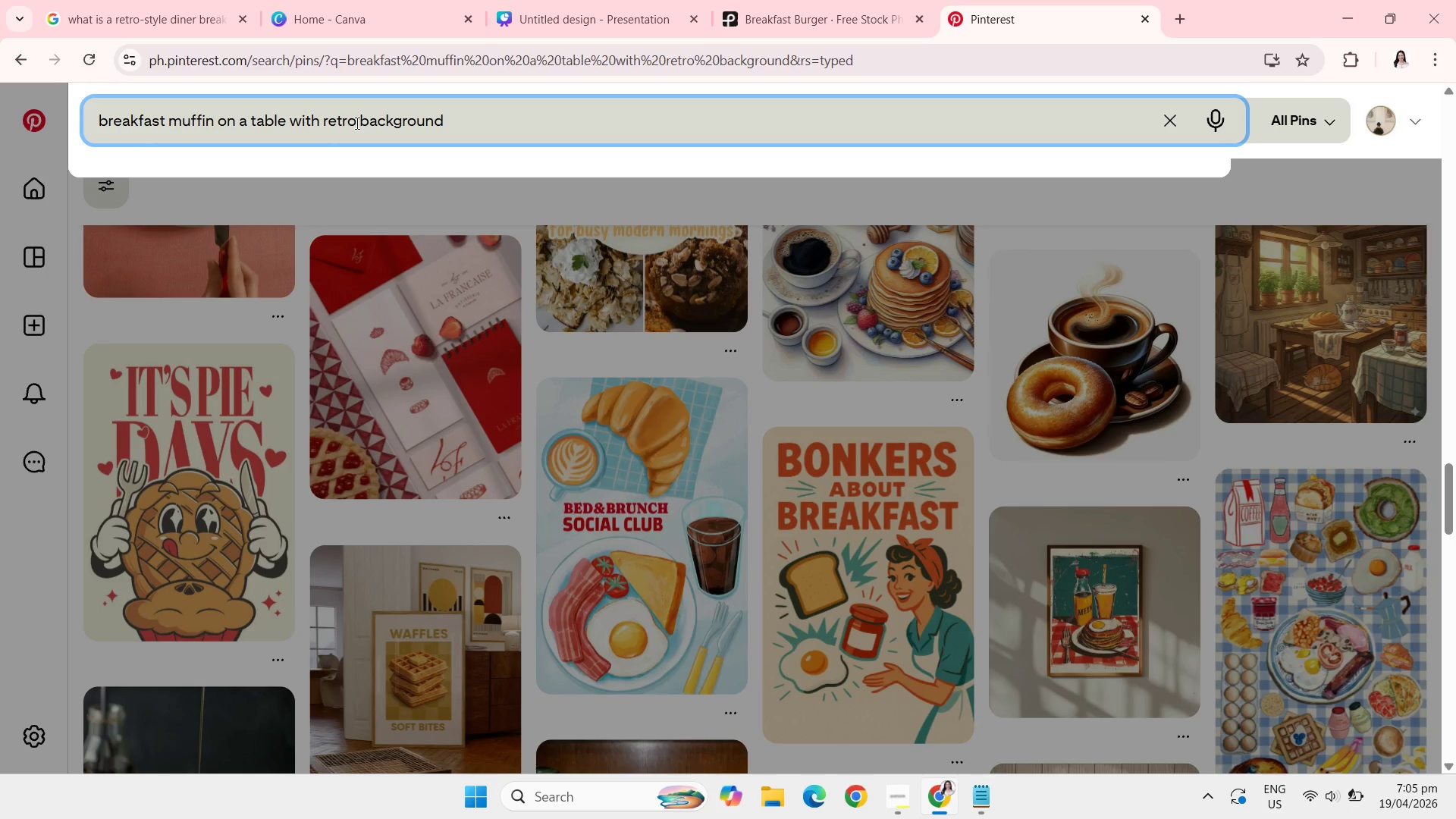 
type(-diner)
 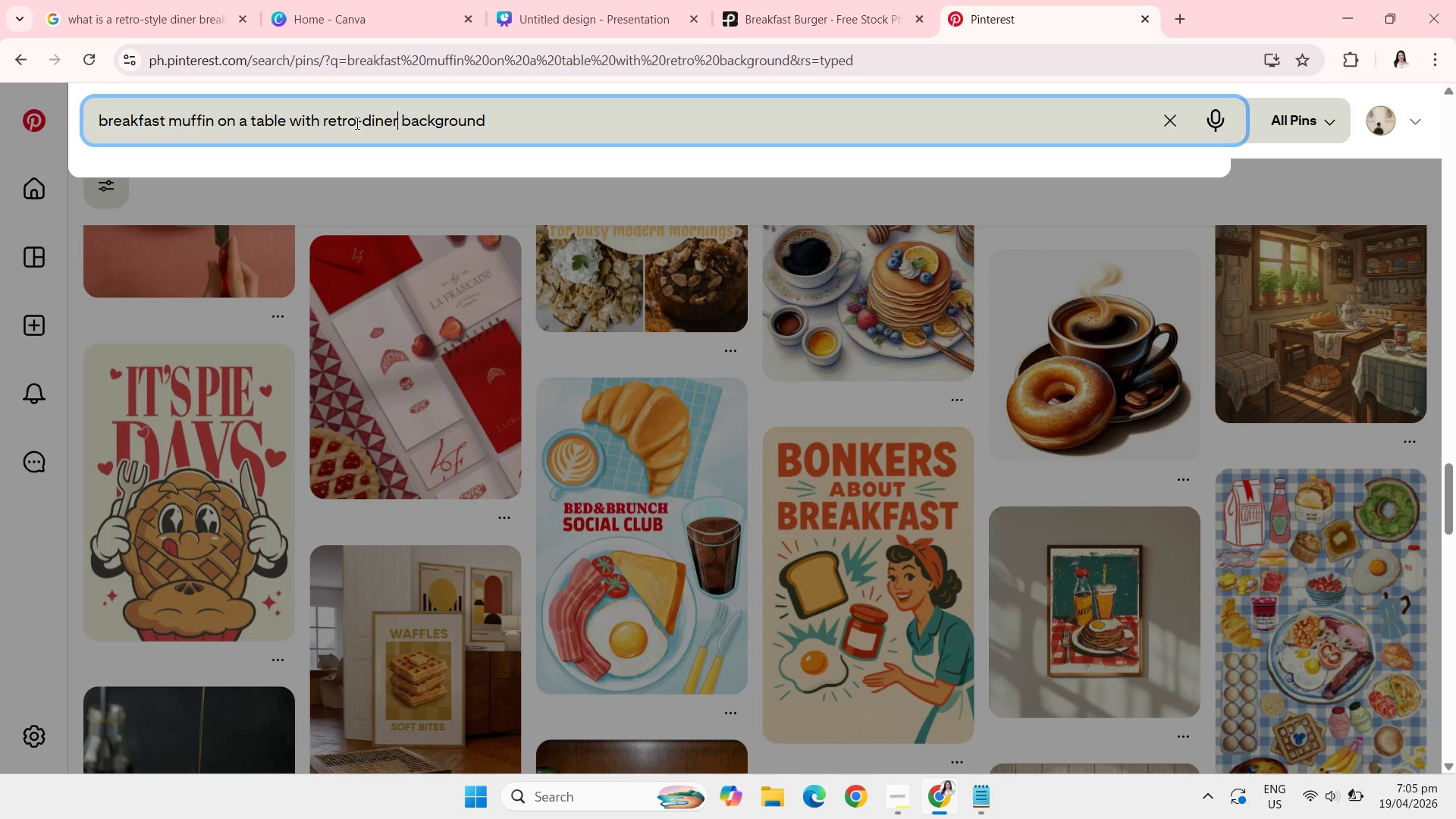 
key(Enter)
 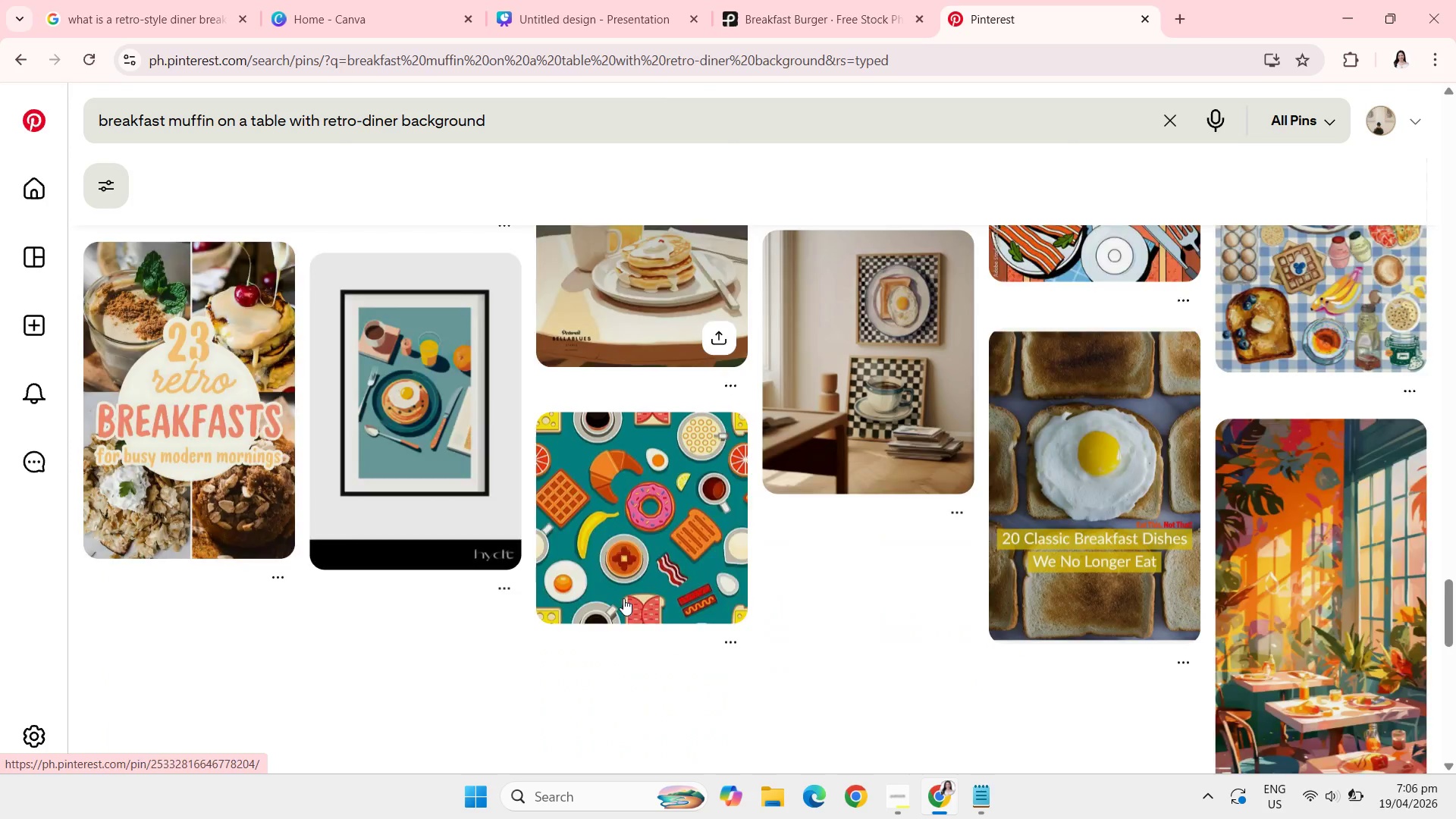 
wait(30.53)
 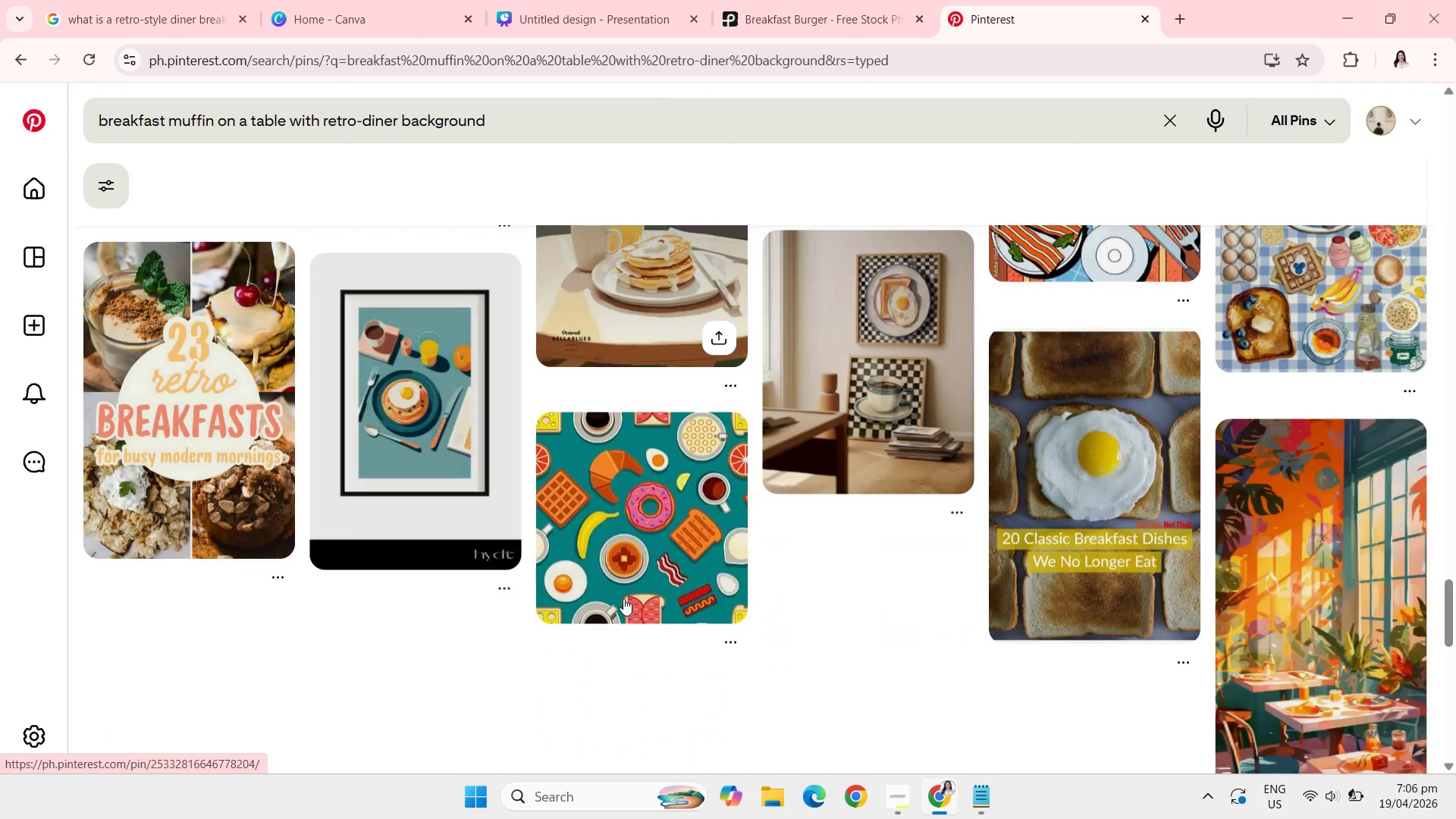 
left_click([983, 796])
 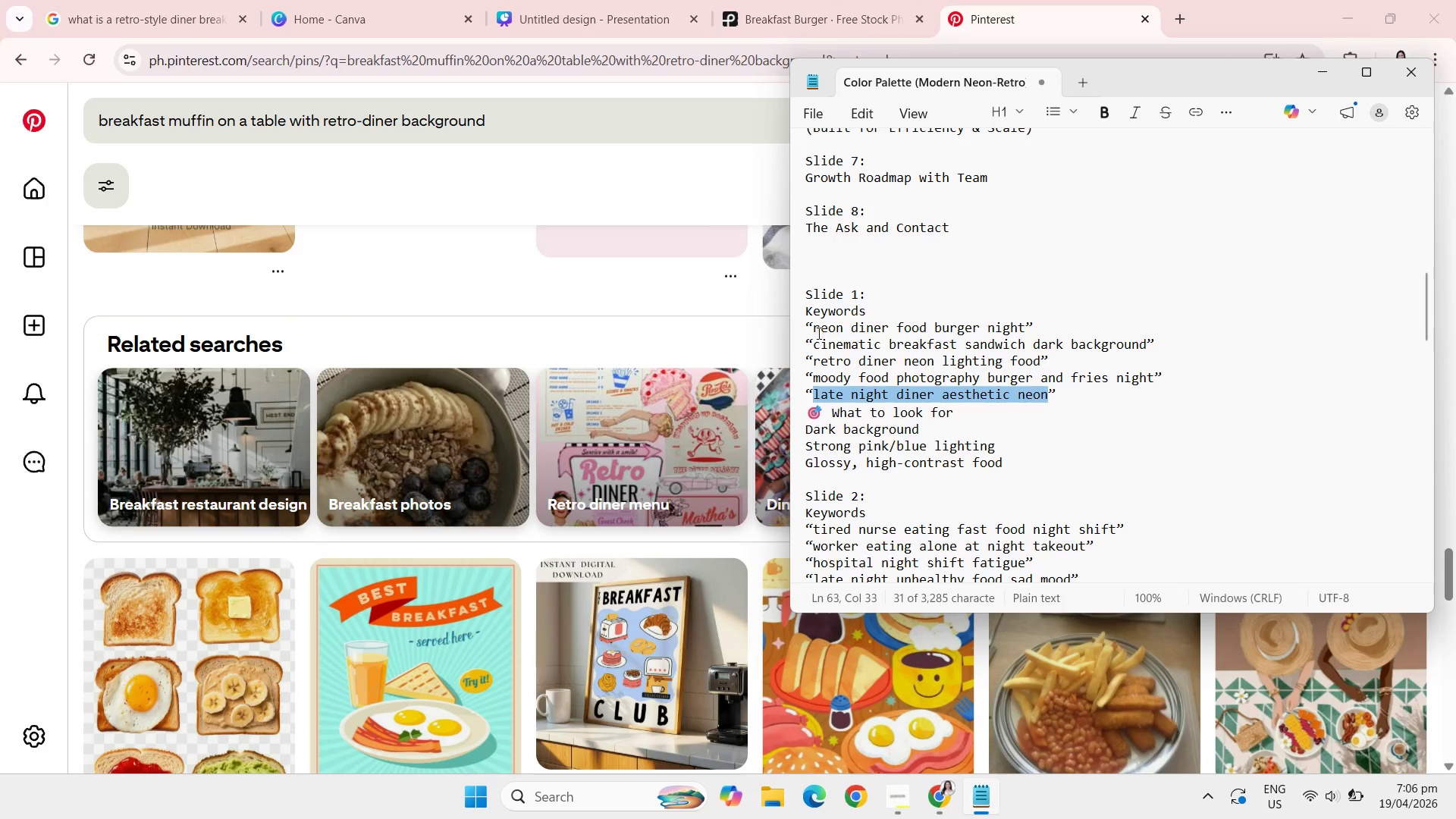 
left_click_drag(start_coordinate=[811, 333], to_coordinate=[1024, 330])
 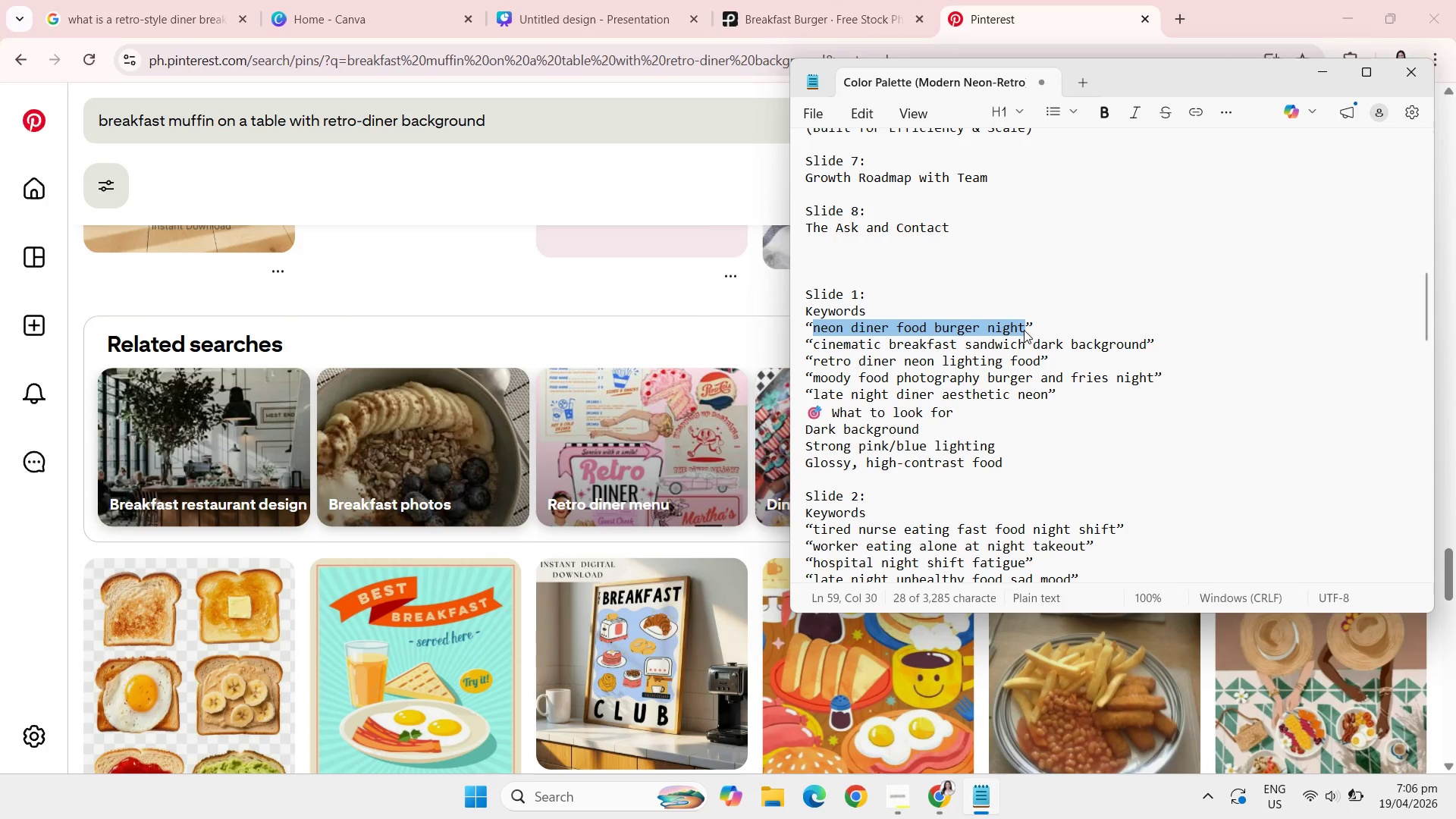 
key(Control+C)
 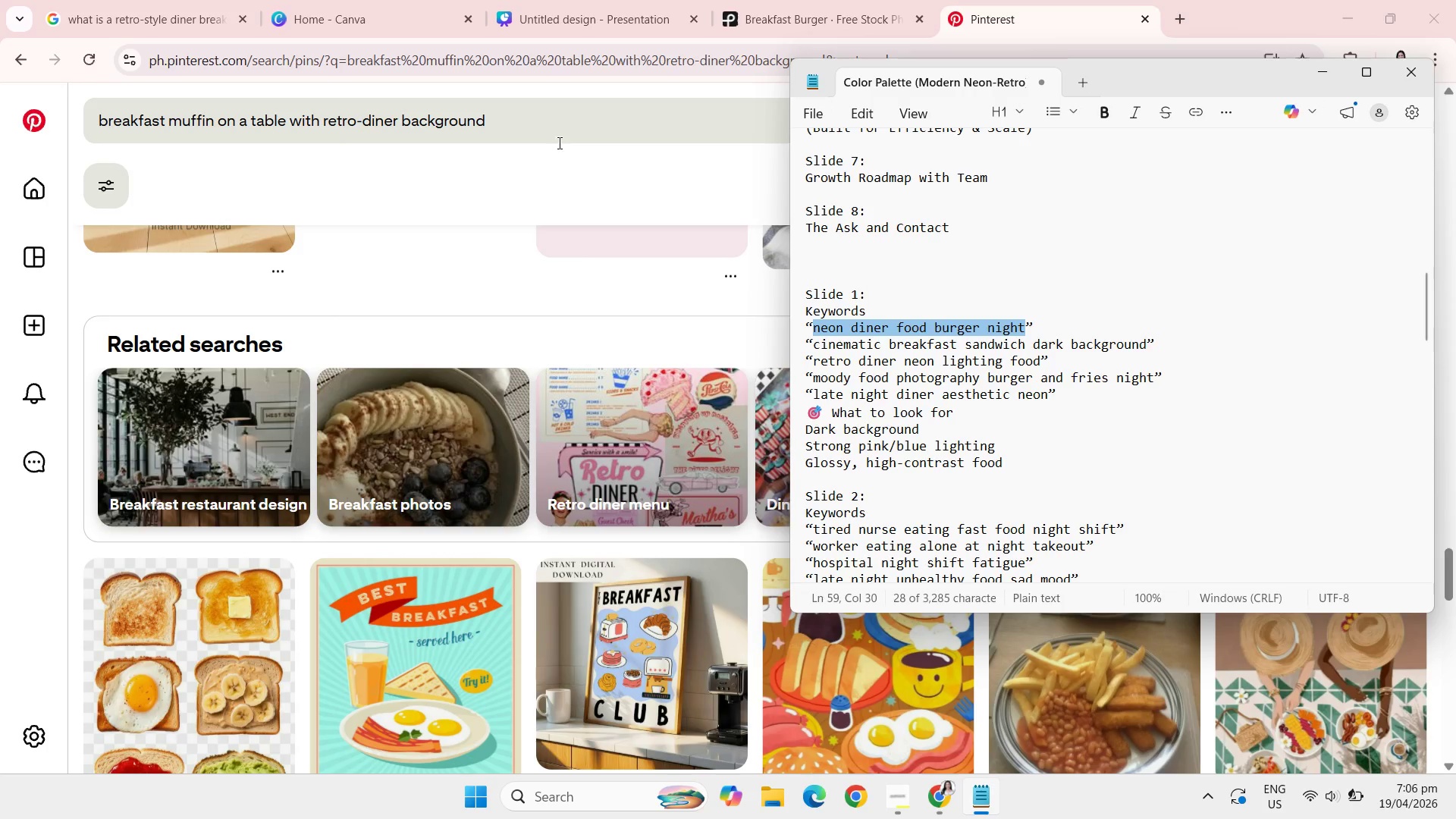 
left_click([558, 143])
 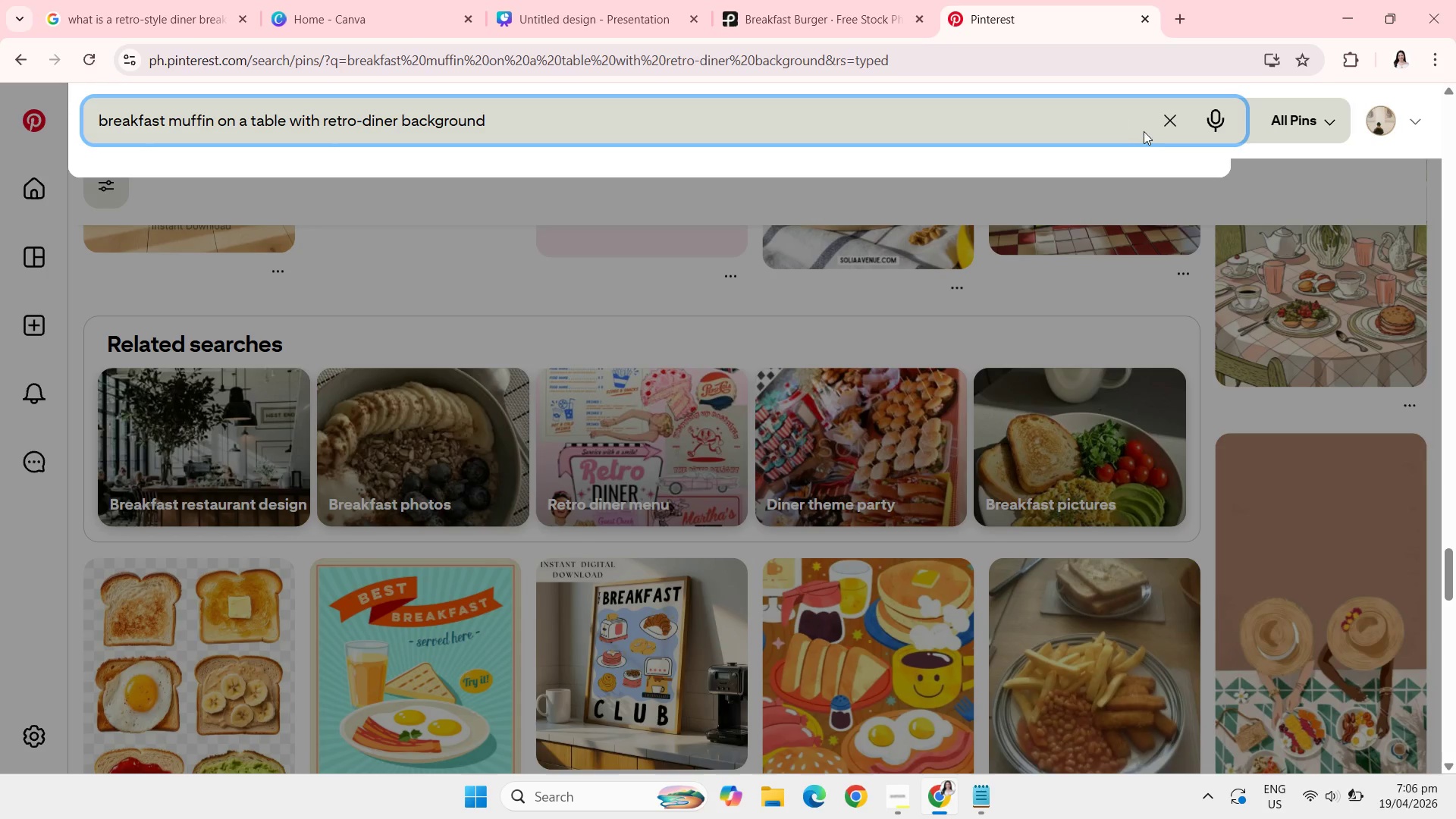 
left_click([1163, 136])
 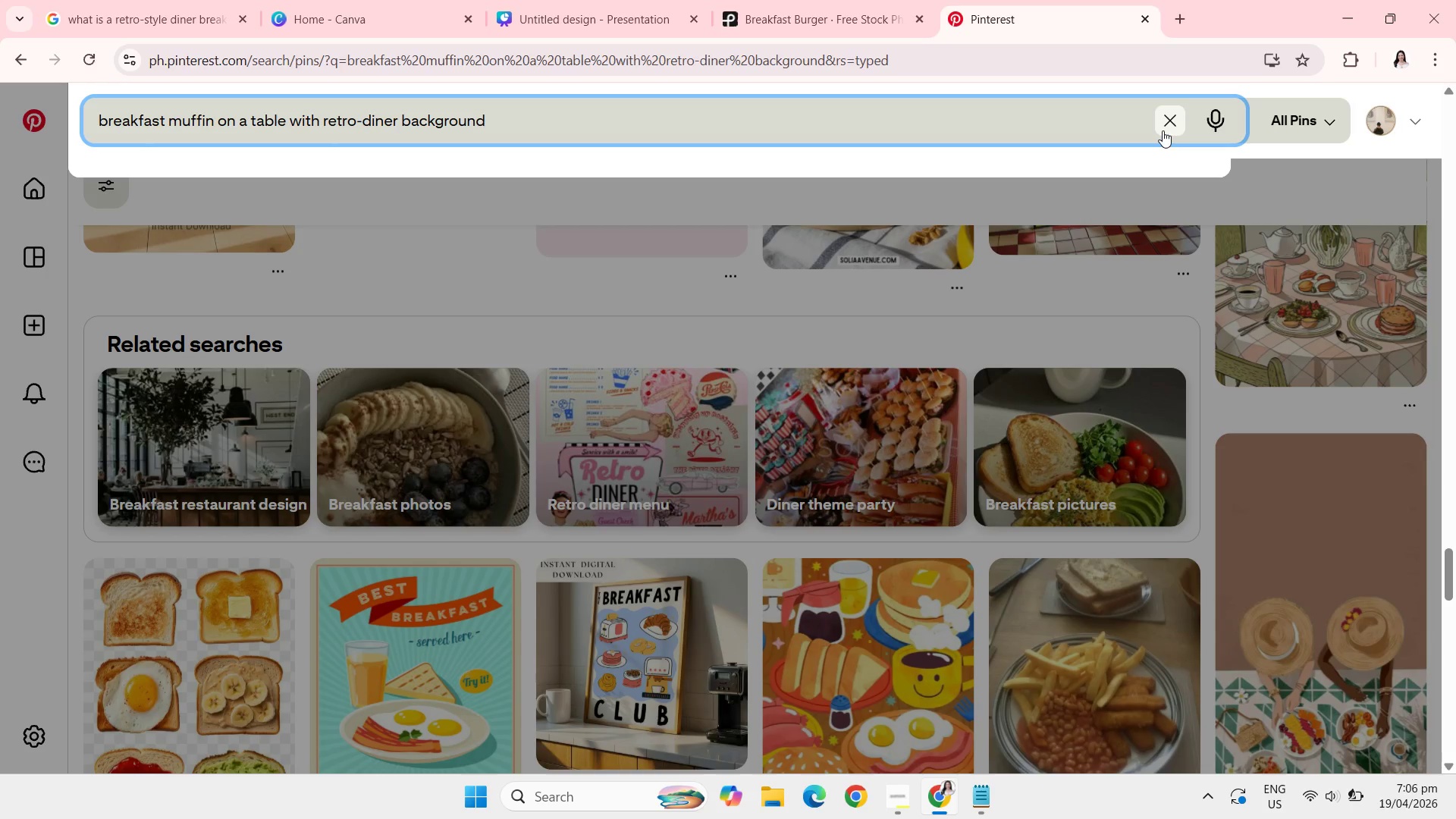 
left_click([1163, 130])
 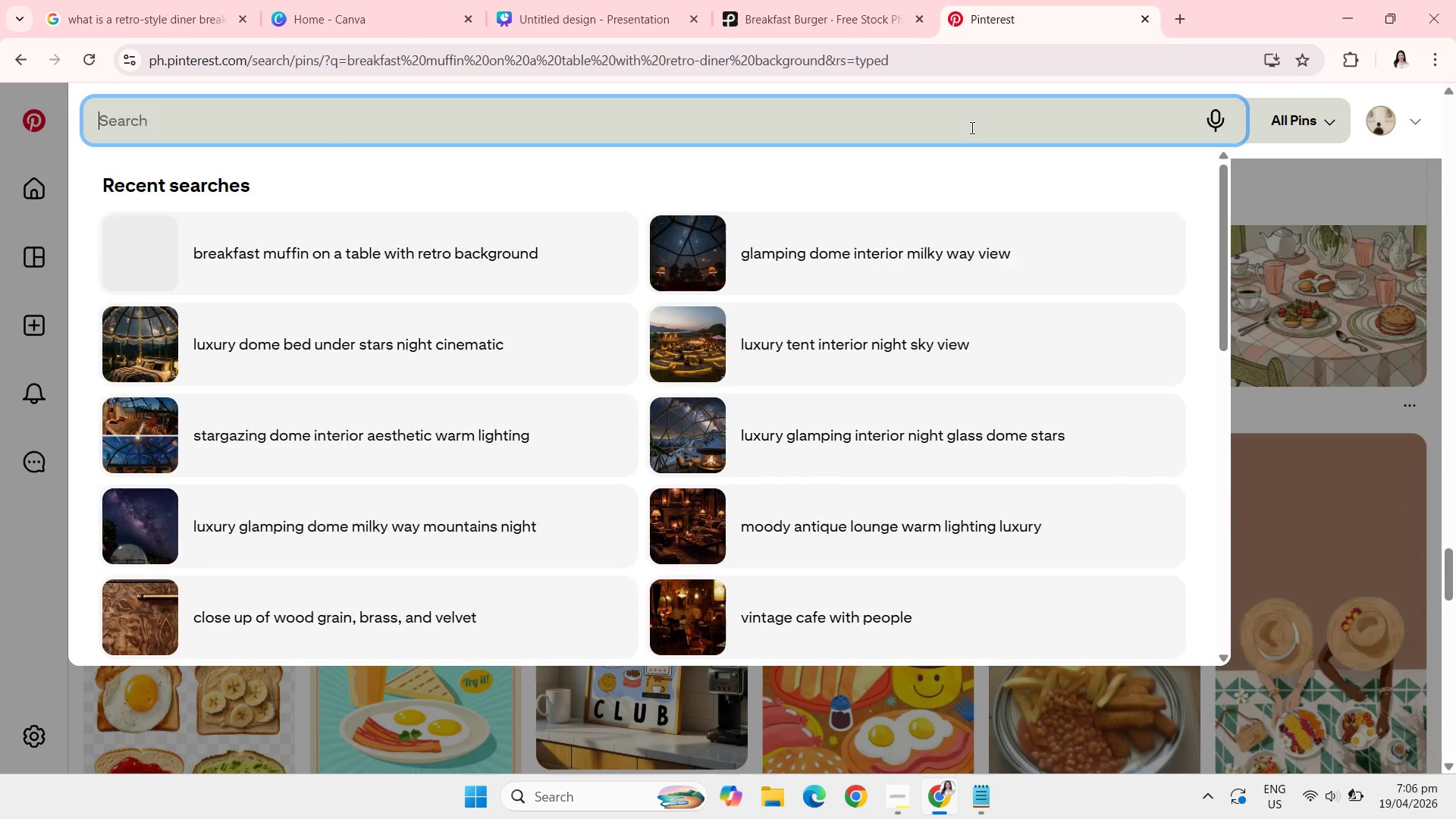 
key(Control+V)
 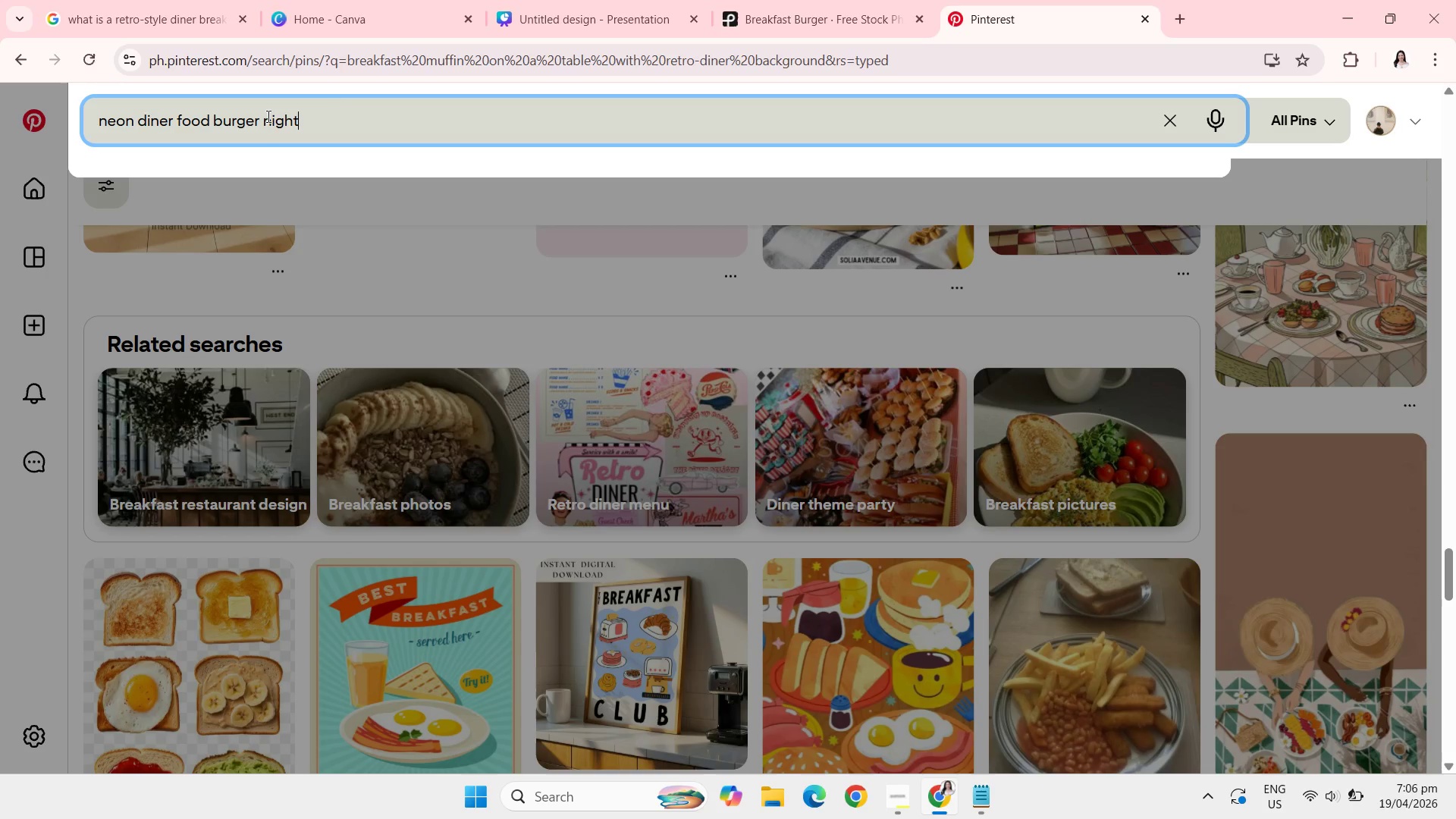 
left_click([256, 120])
 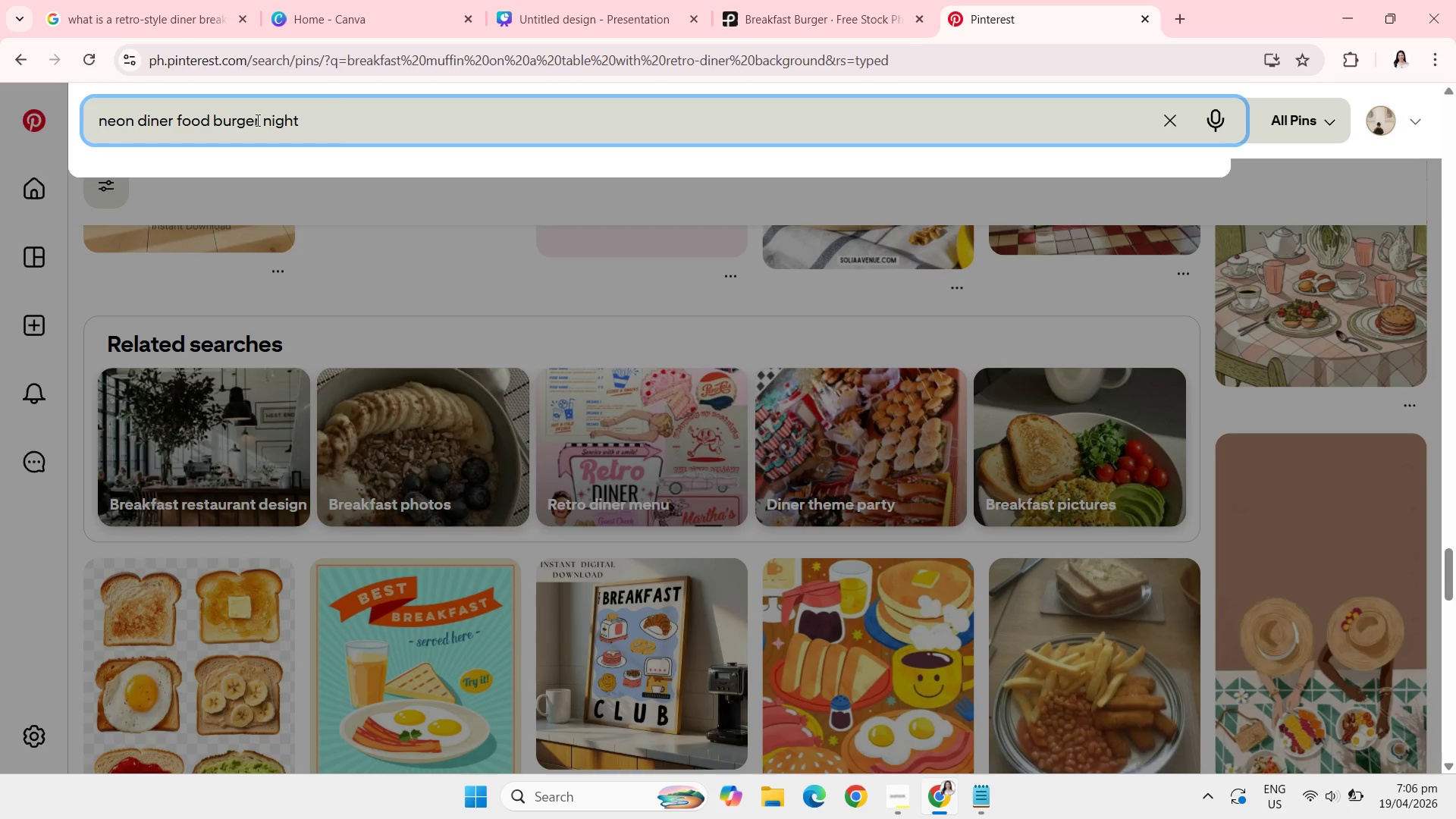 
key(ArrowRight)
 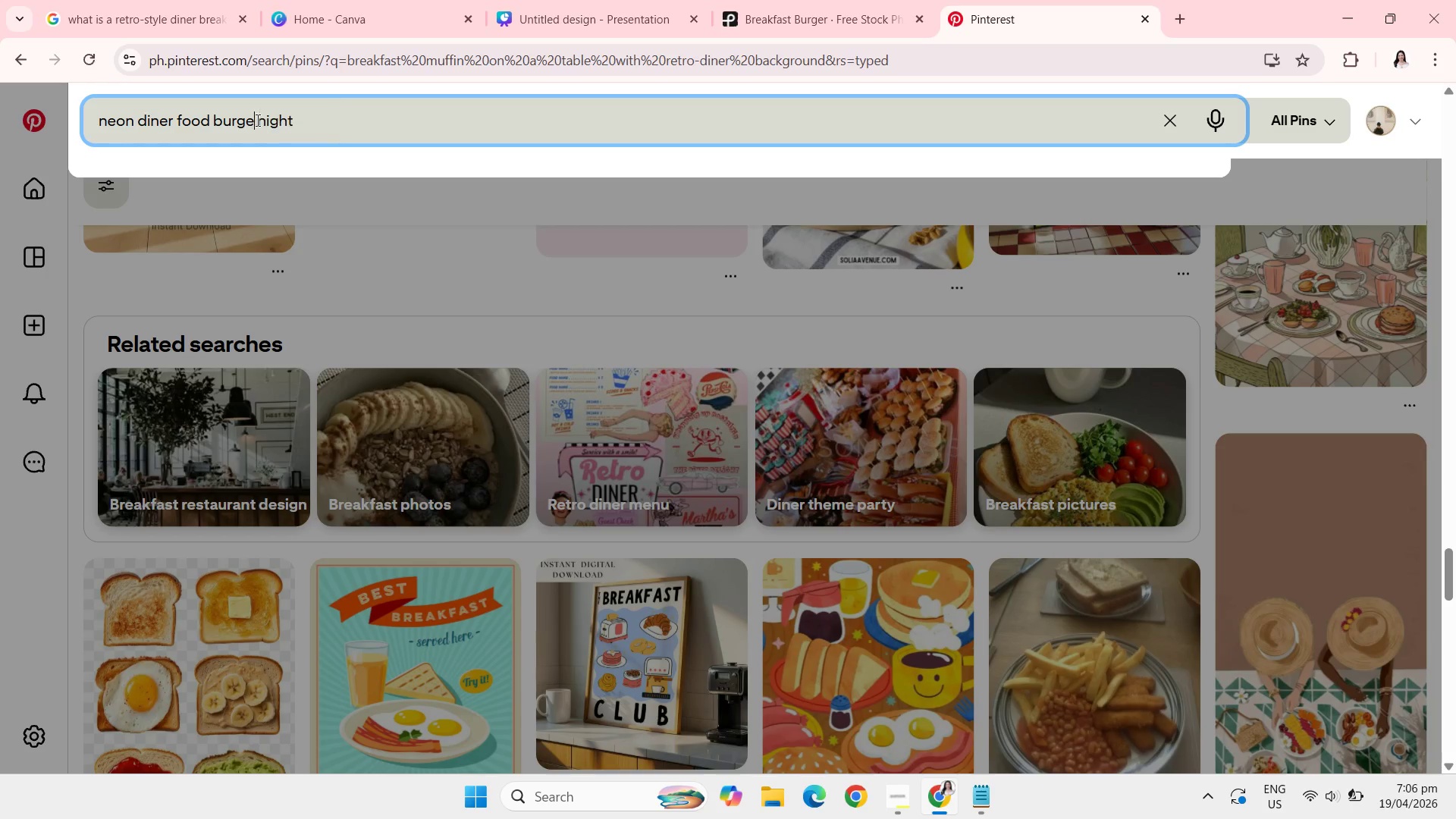 
key(Backspace)
key(Backspace)
key(Backspace)
key(Backspace)
key(Backspace)
key(Backspace)
type(breaks)
key(Backspace)
type(fast nu)
key(Backspace)
key(Backspace)
type(muffin)
 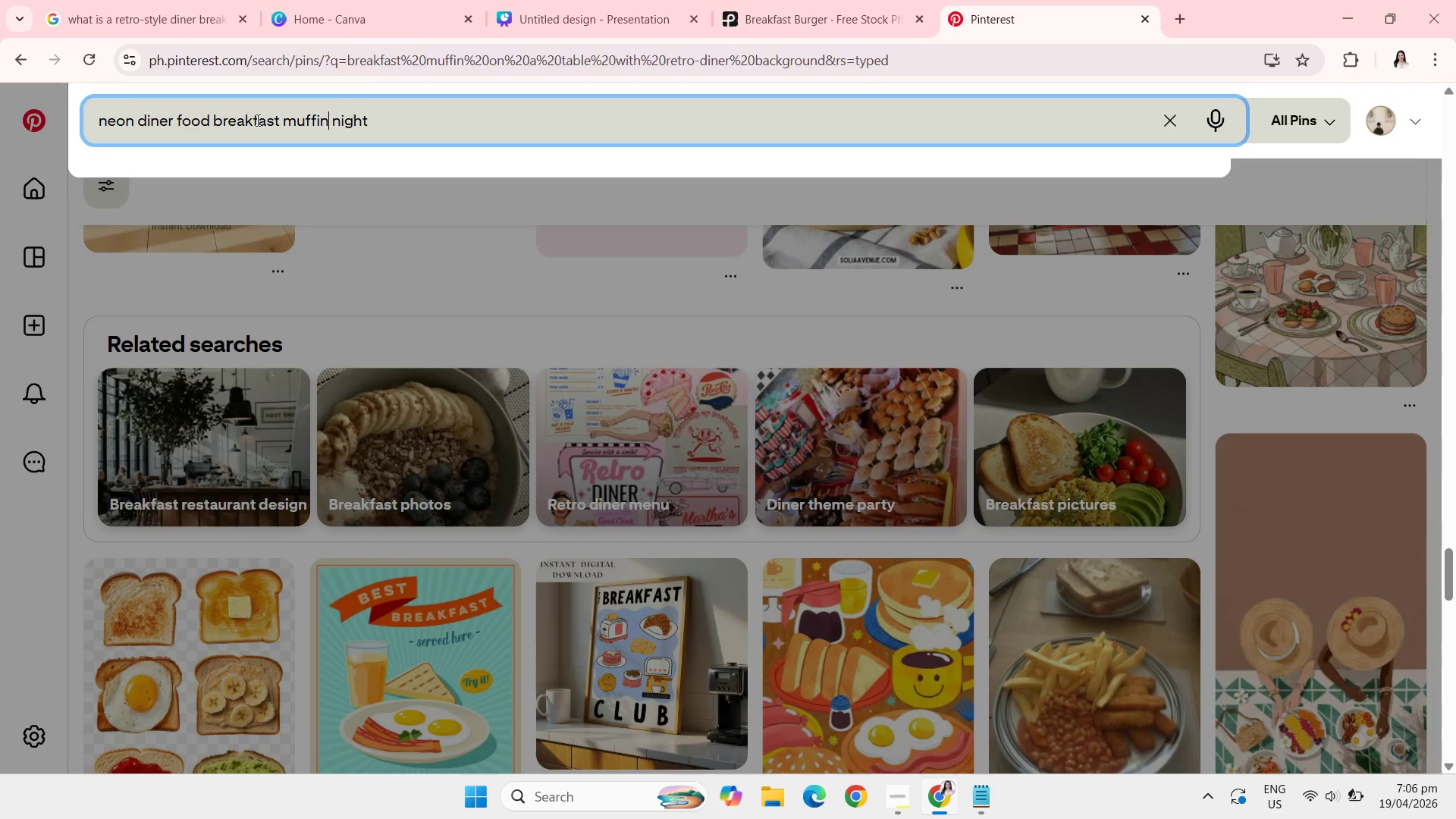 
key(Enter)
 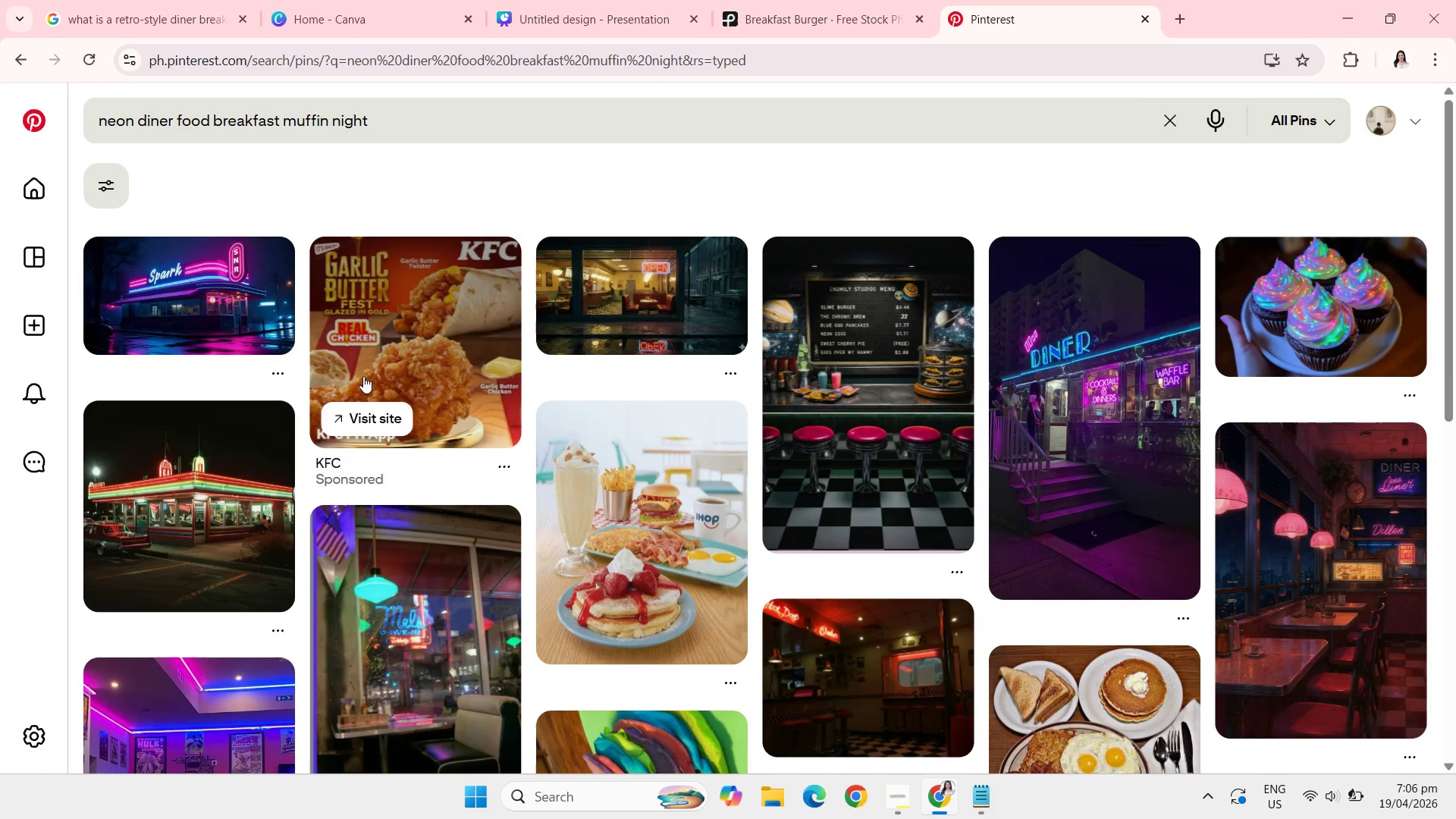 
mouse_move([648, 632])
 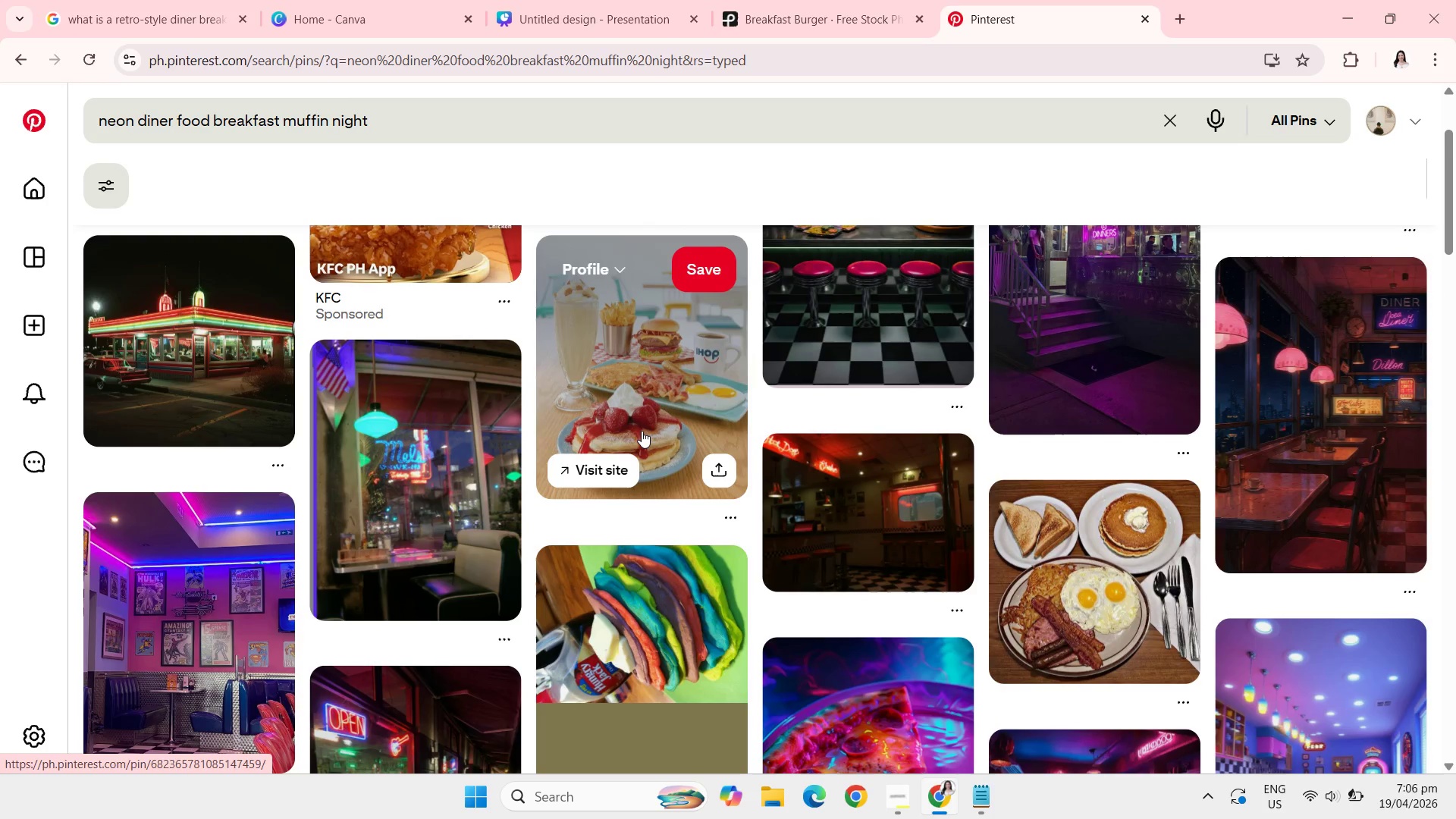 
left_click([642, 431])
 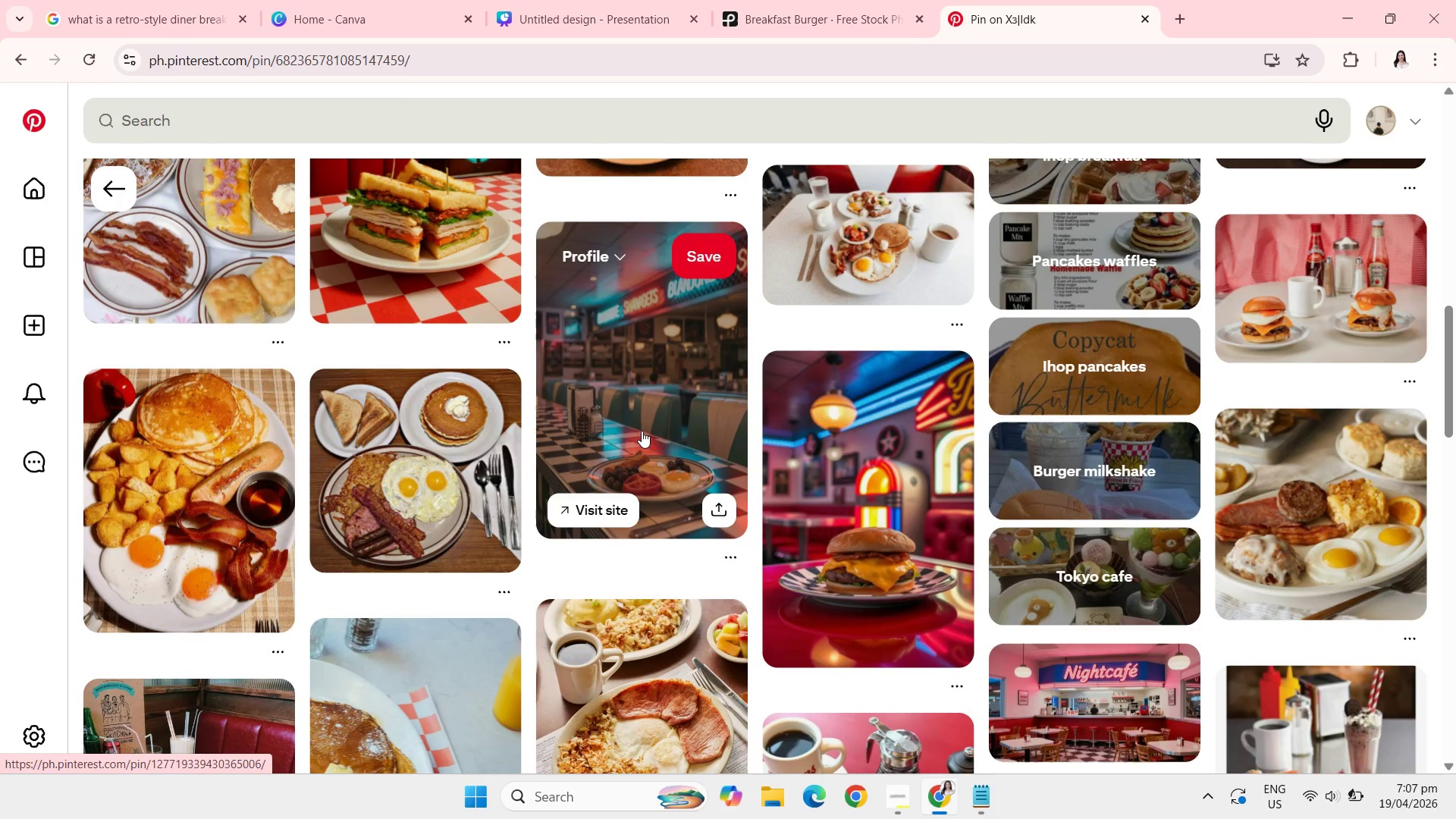 
wait(15.61)
 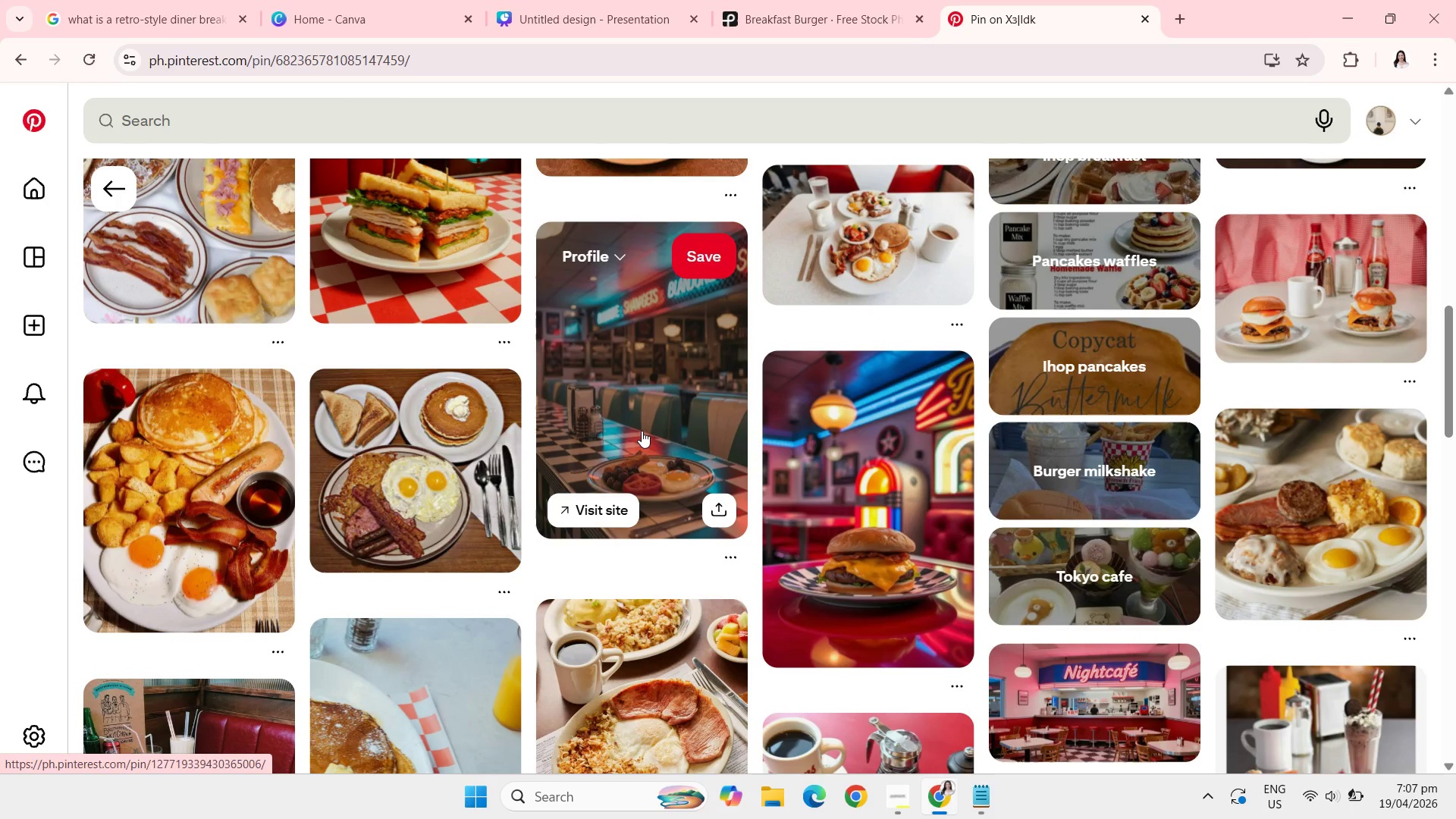 
right_click([408, 396])
 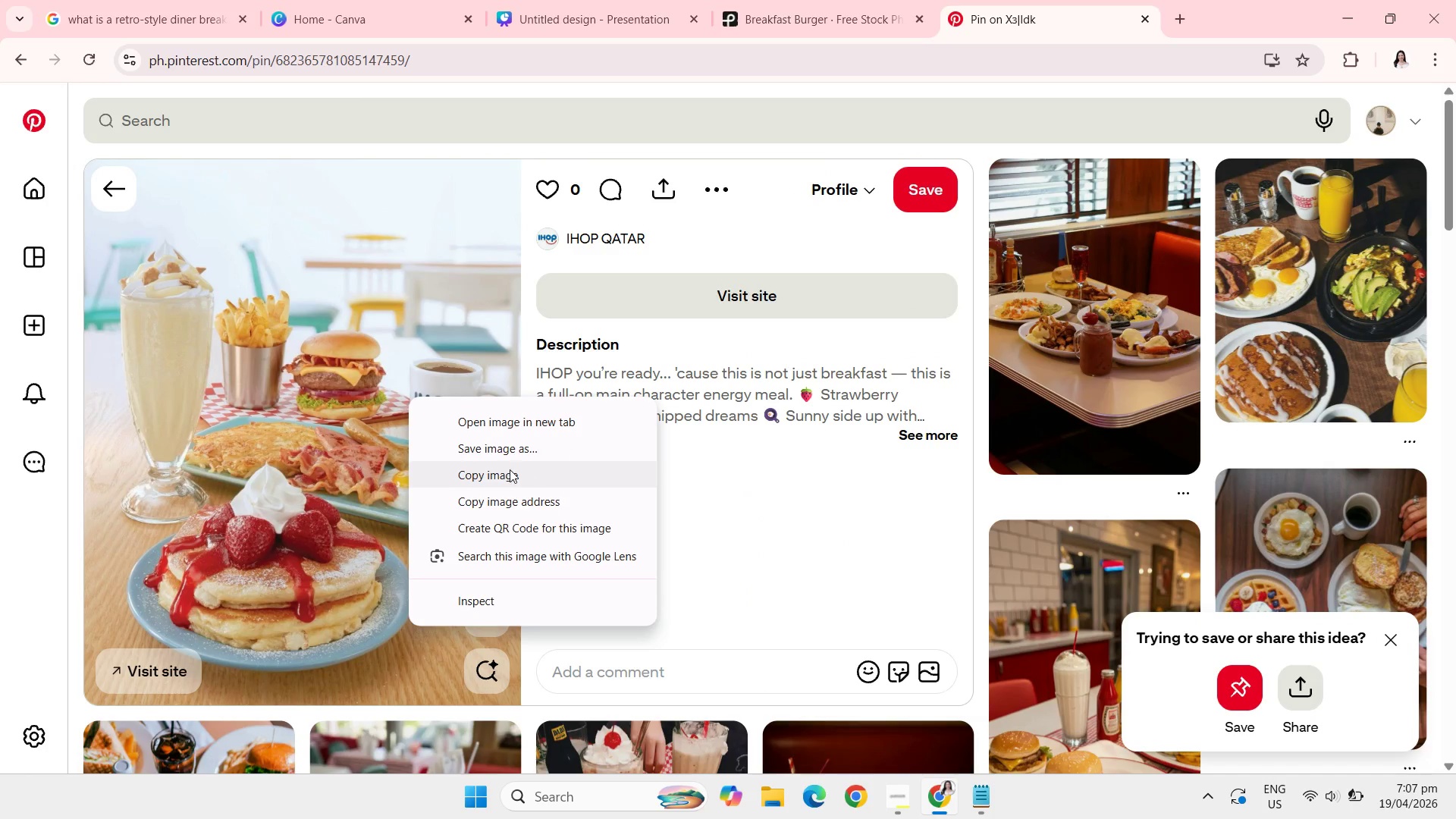 
left_click([510, 469])
 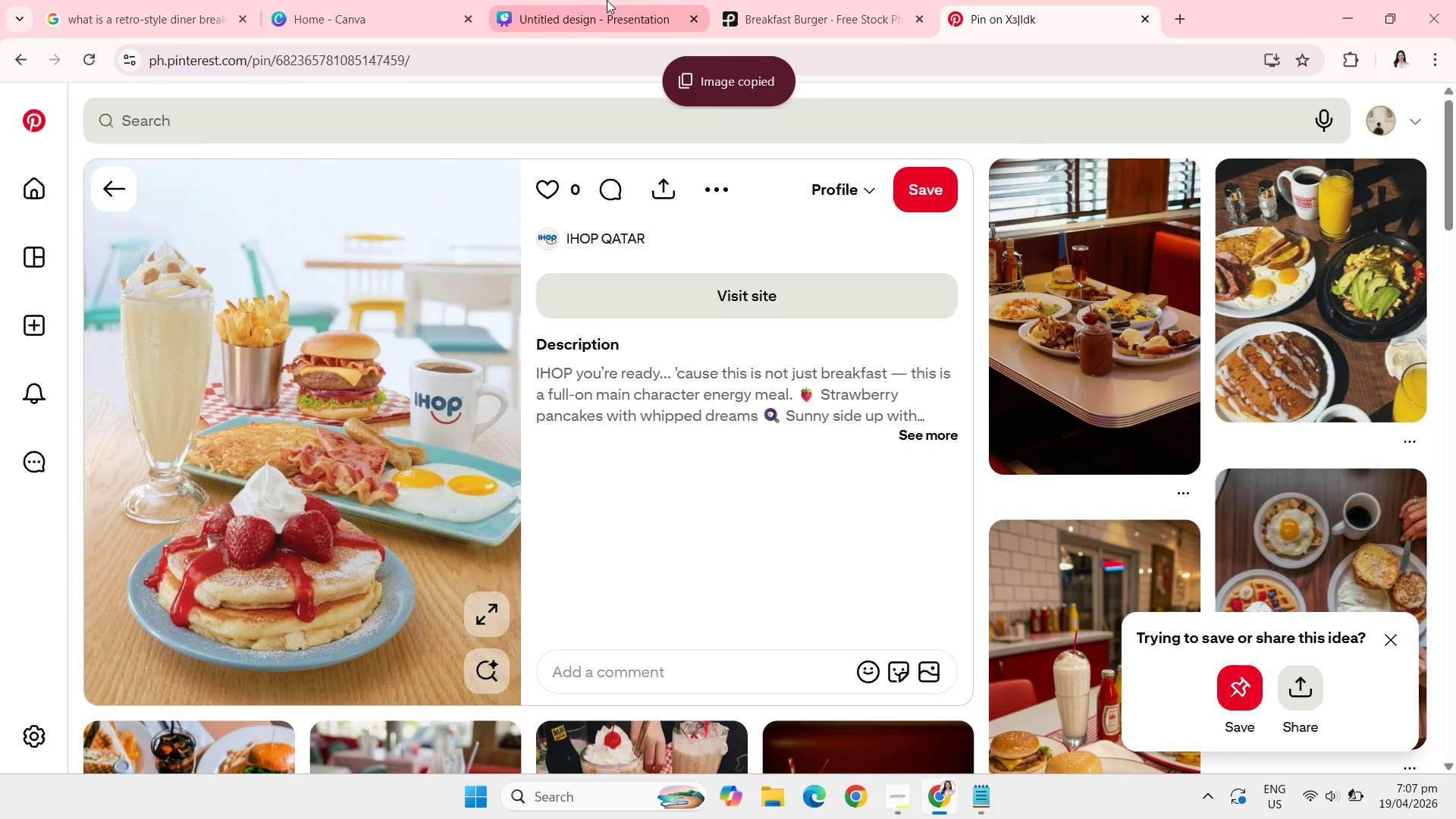 
left_click([607, 0])
 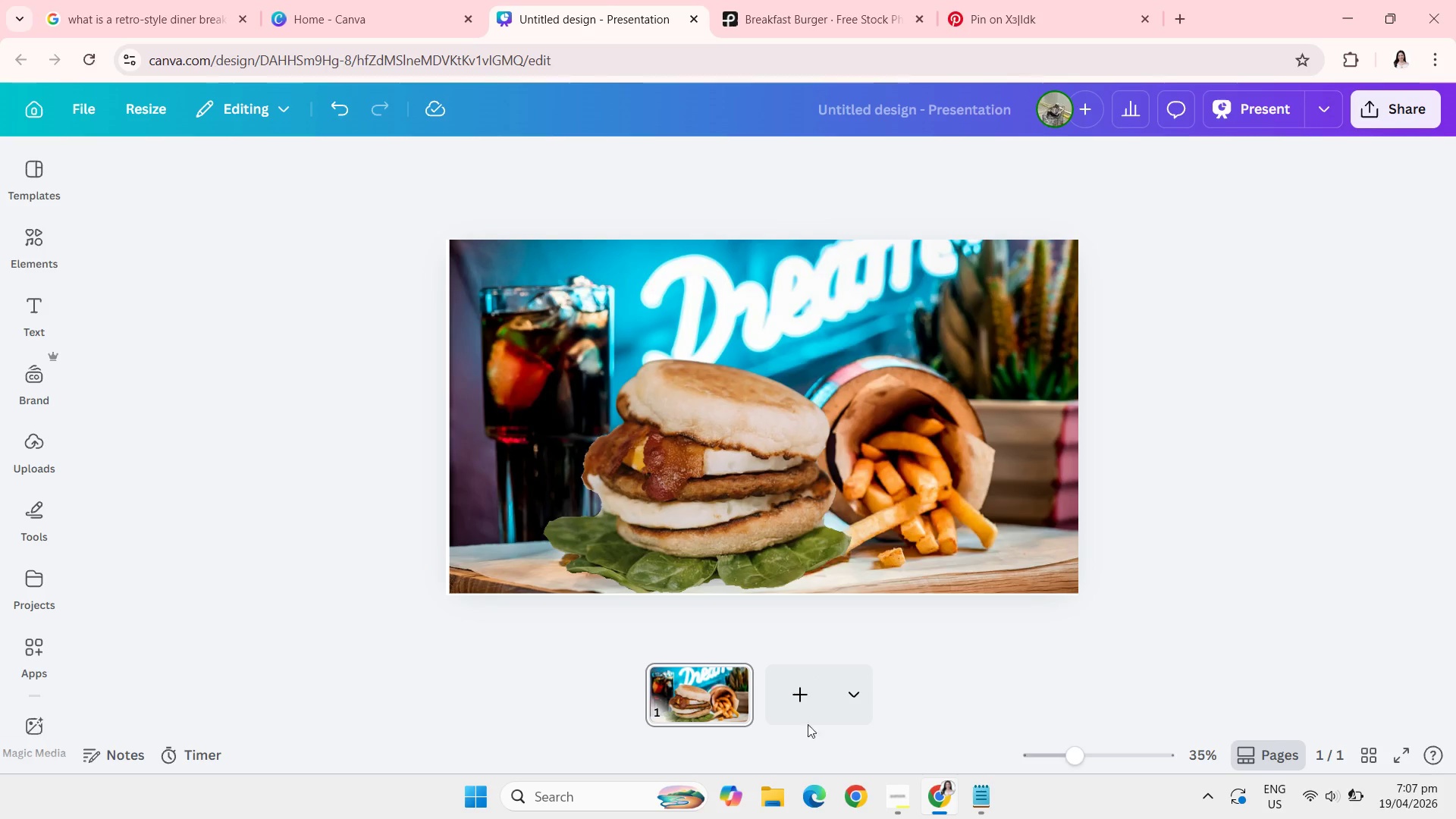 
left_click([800, 705])
 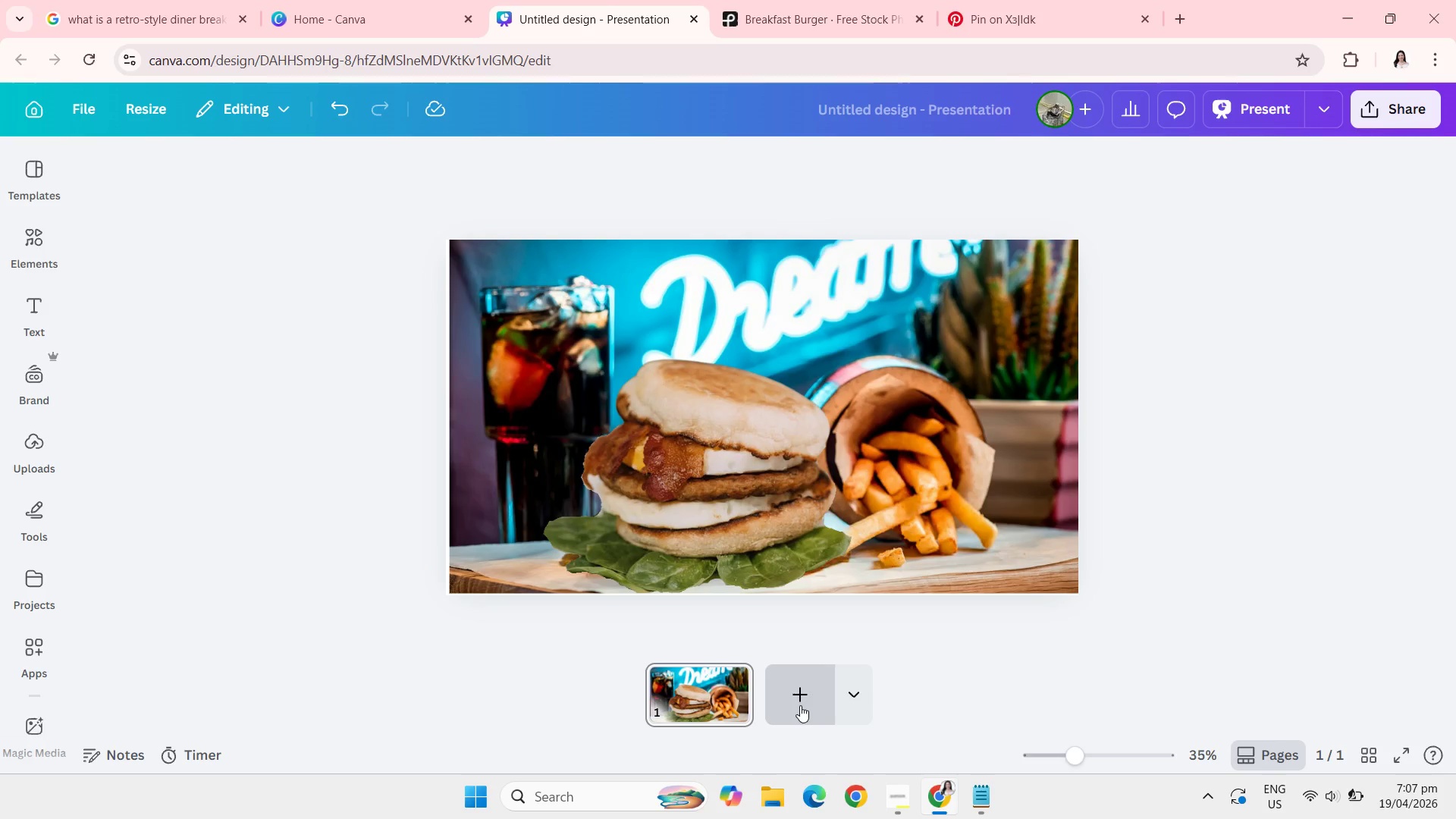 
key(Control+V)
 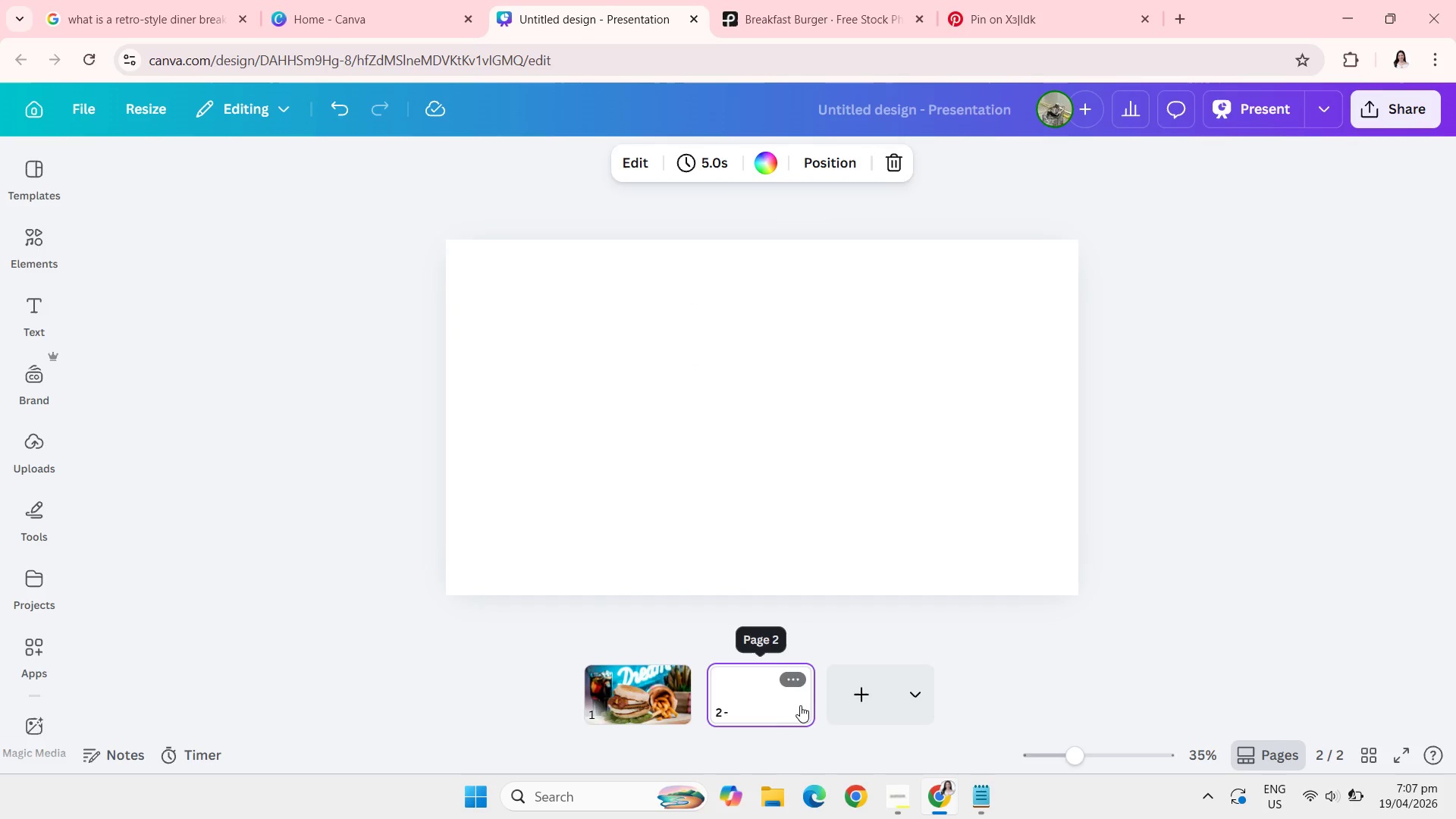 
key(Enter)
 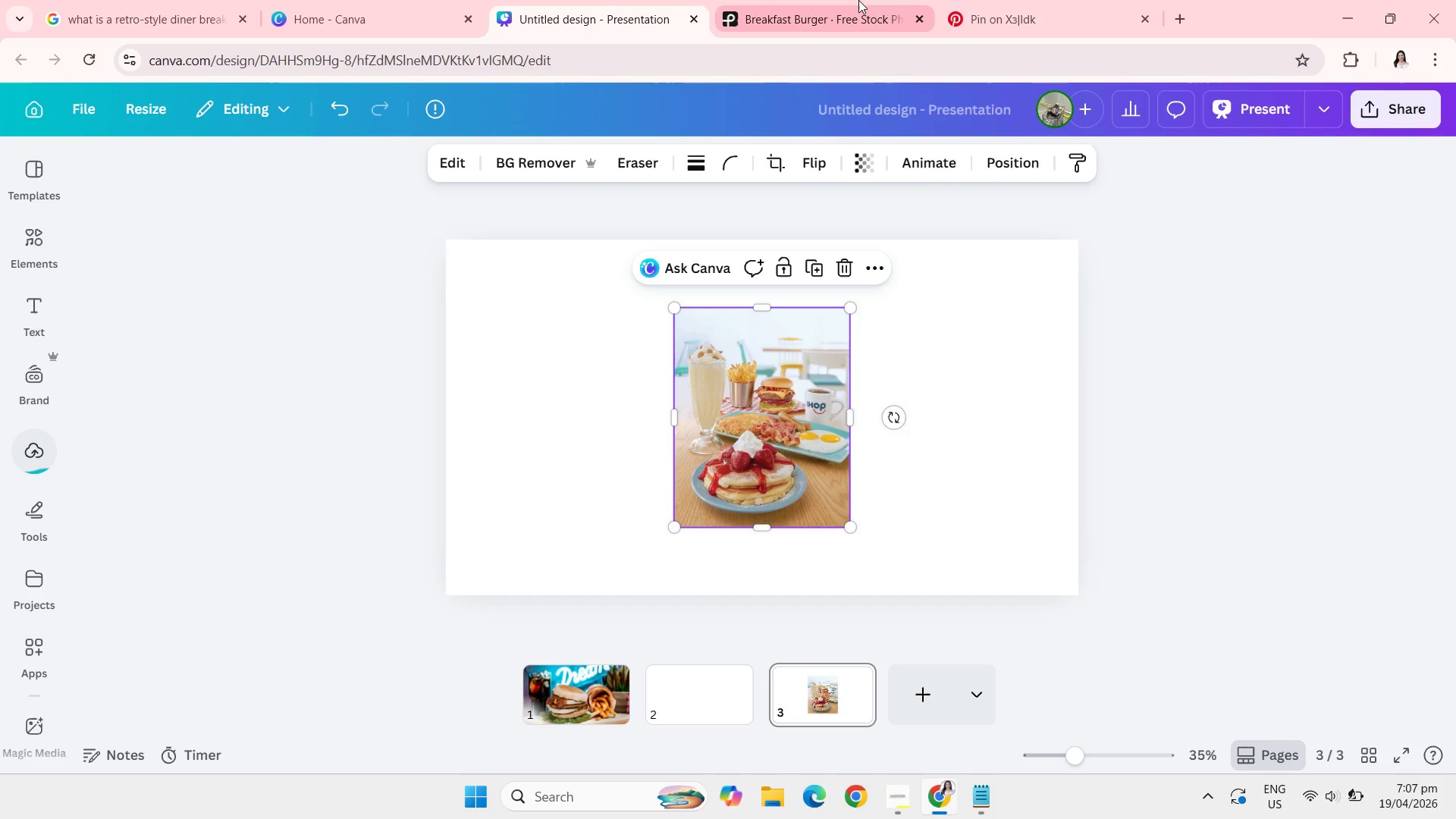 
left_click([998, 0])
 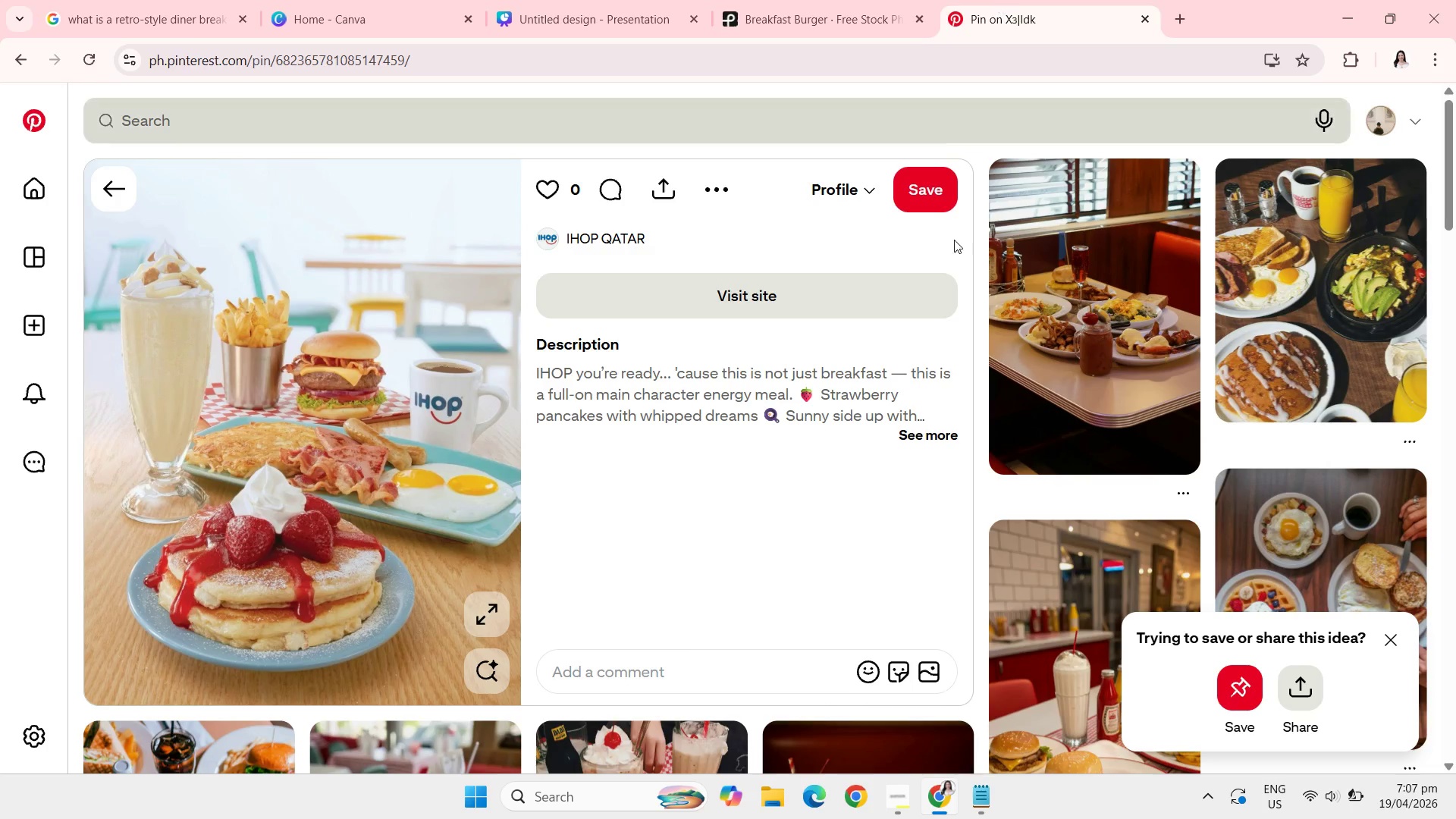 
mouse_move([959, 398])
 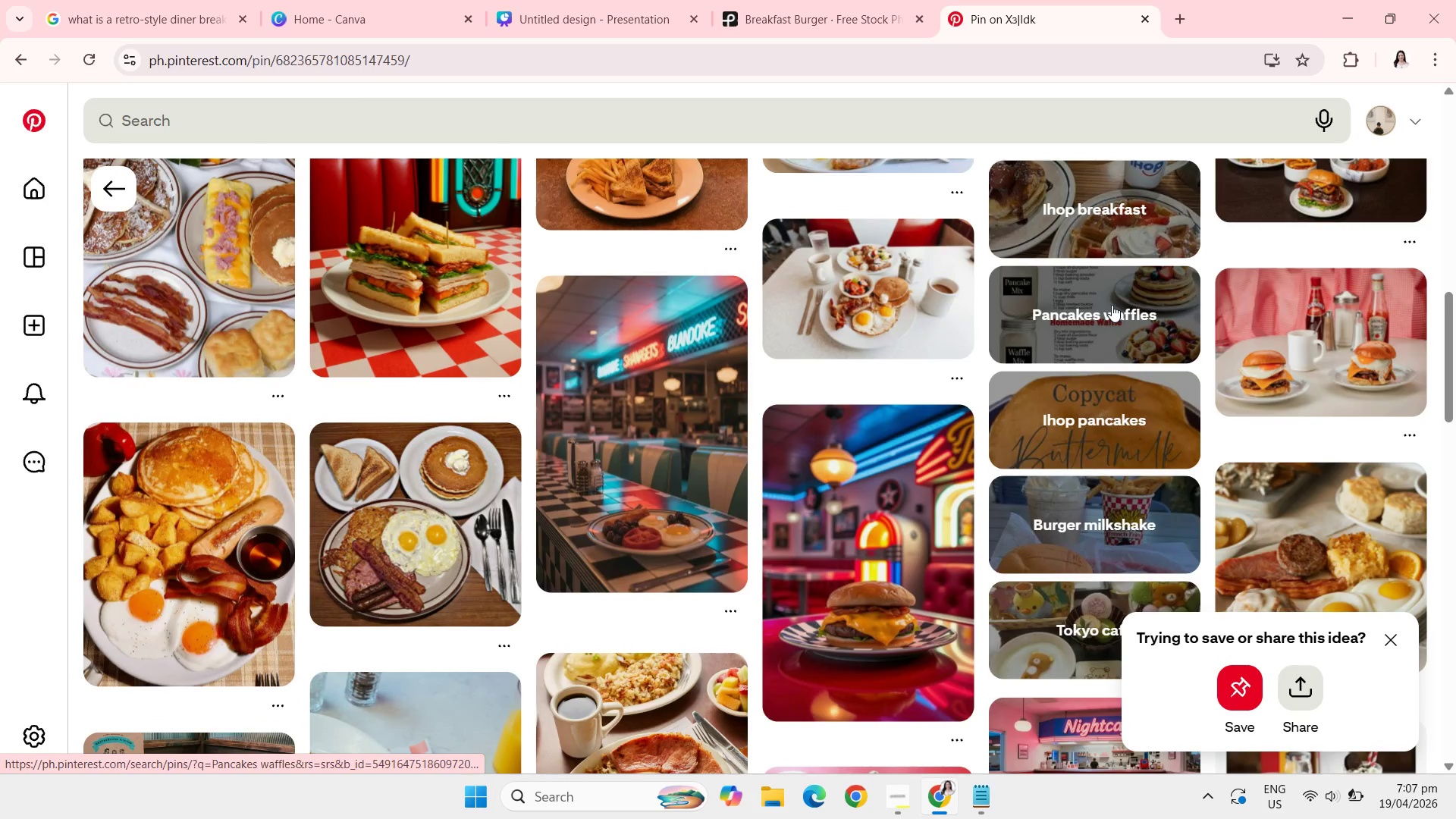 
mouse_move([469, 508])
 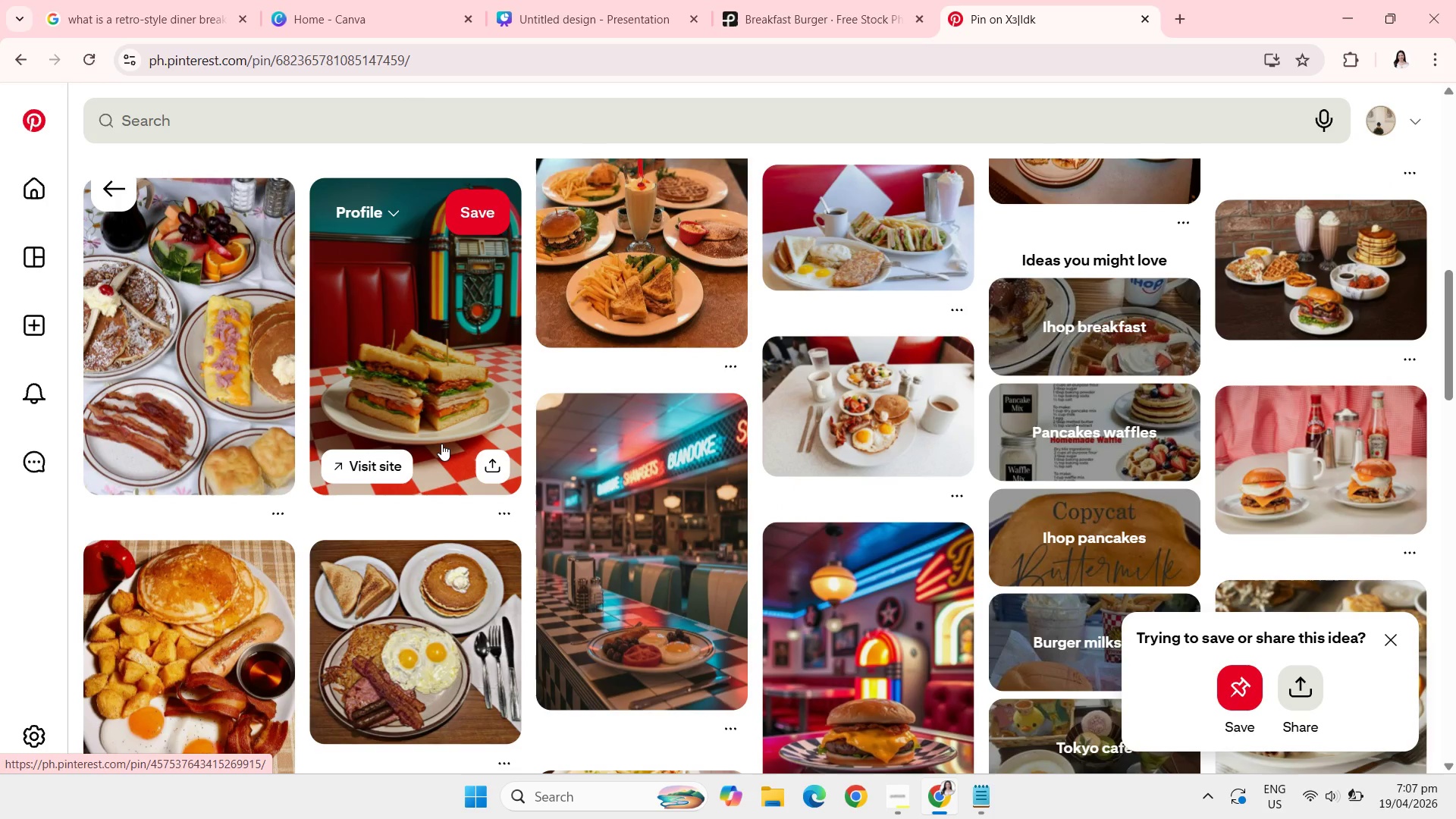 
left_click([441, 444])
 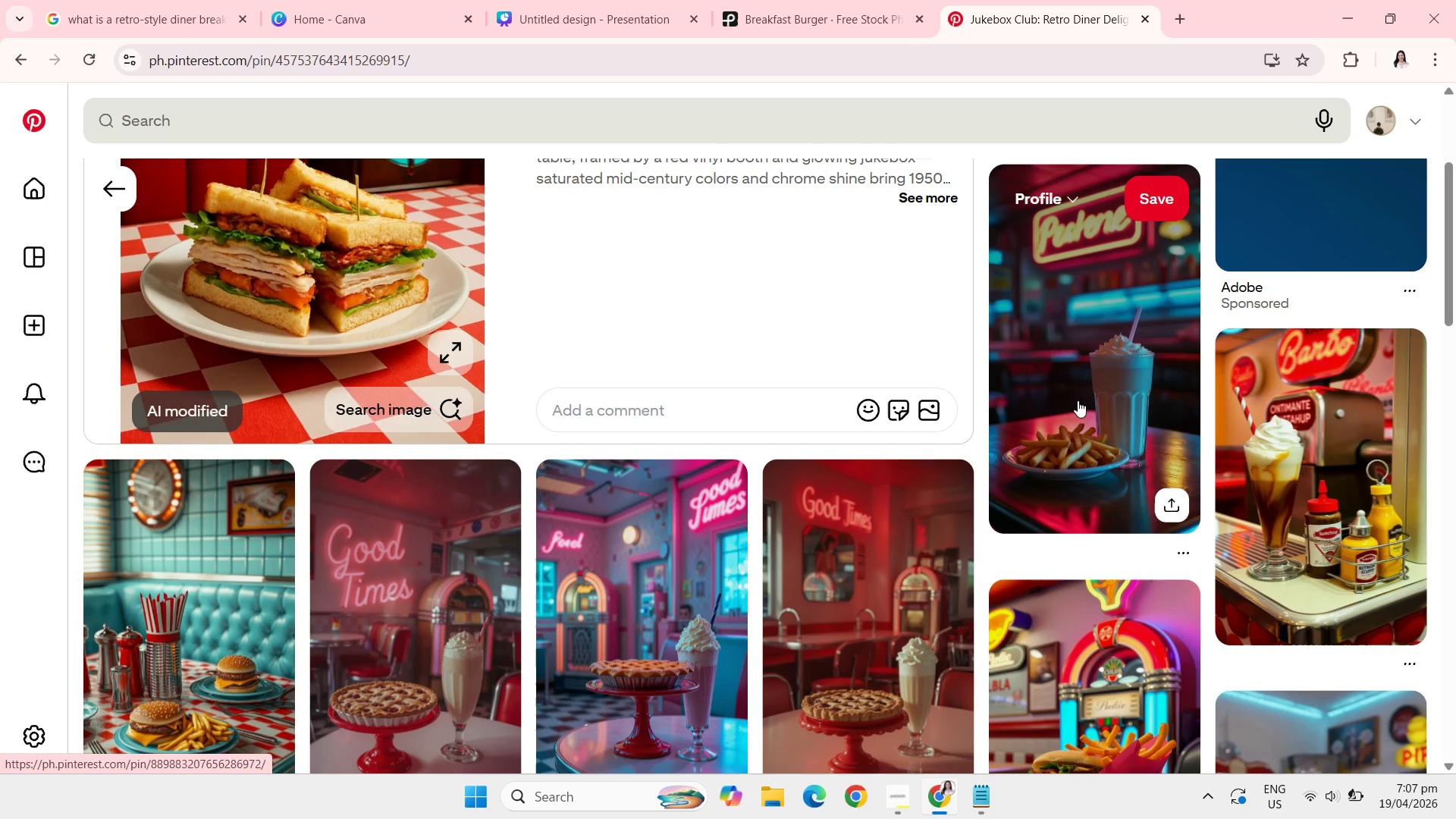 
wait(6.44)
 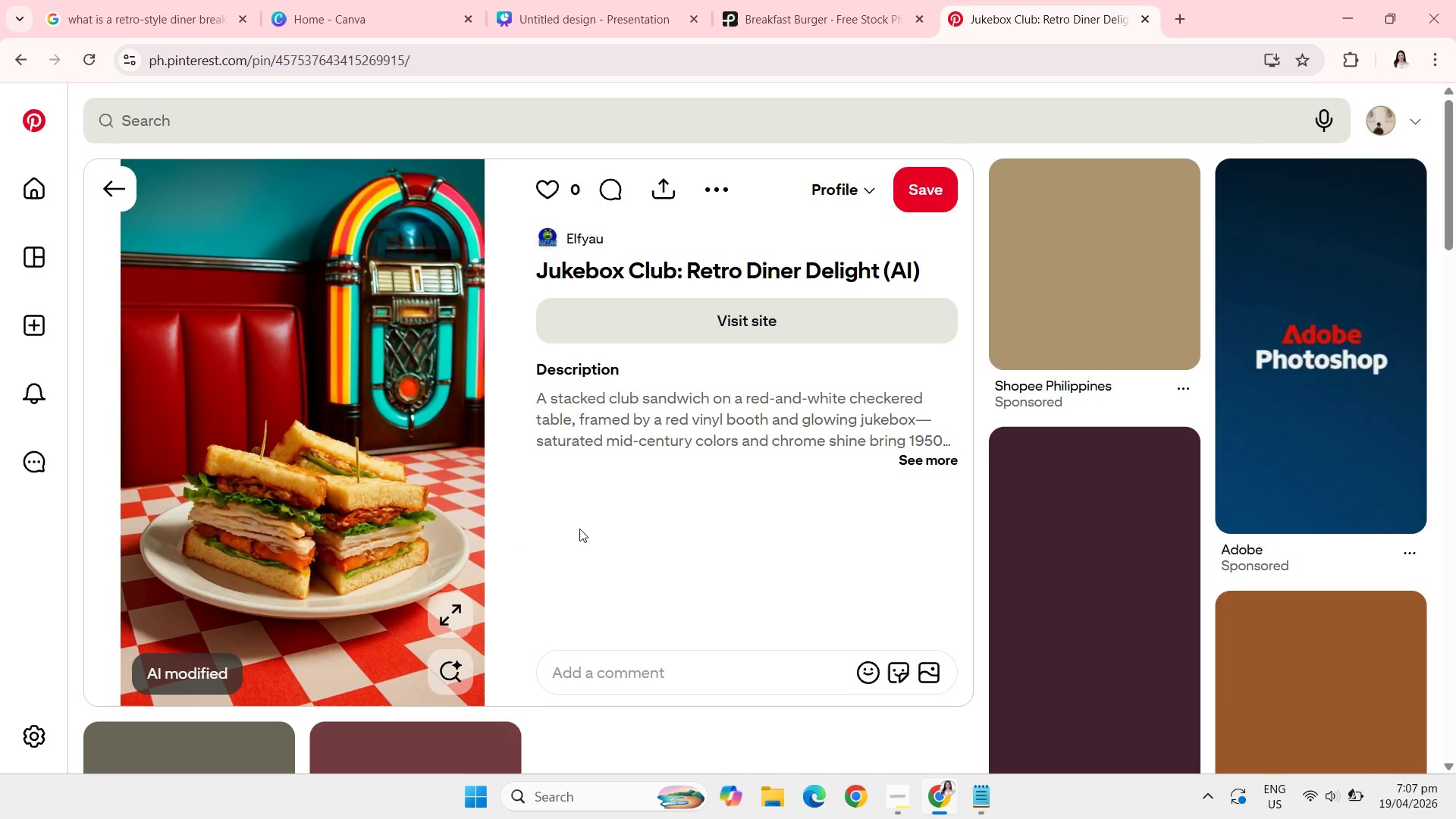 
left_click([1078, 400])
 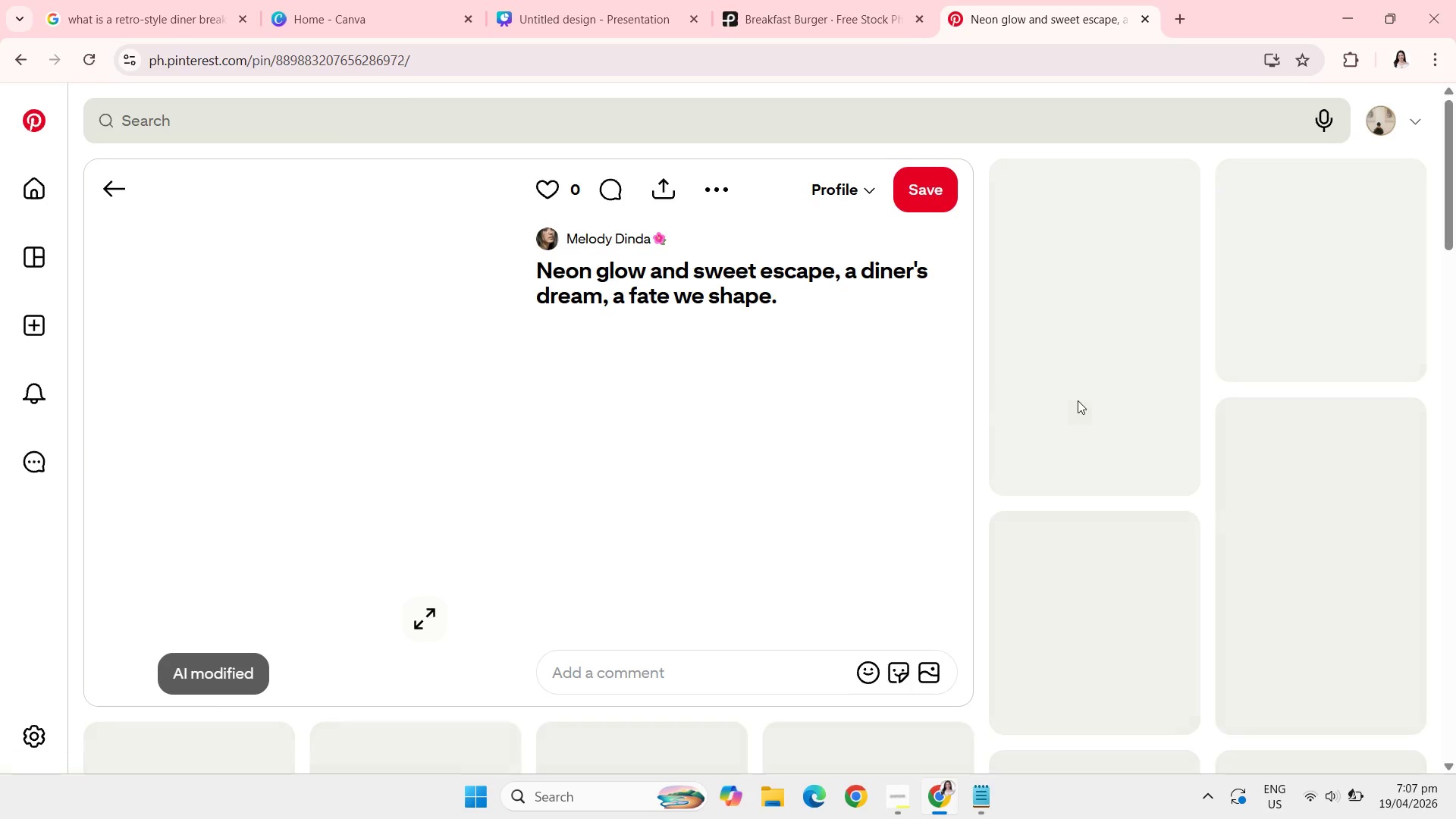 
mouse_move([751, 520])
 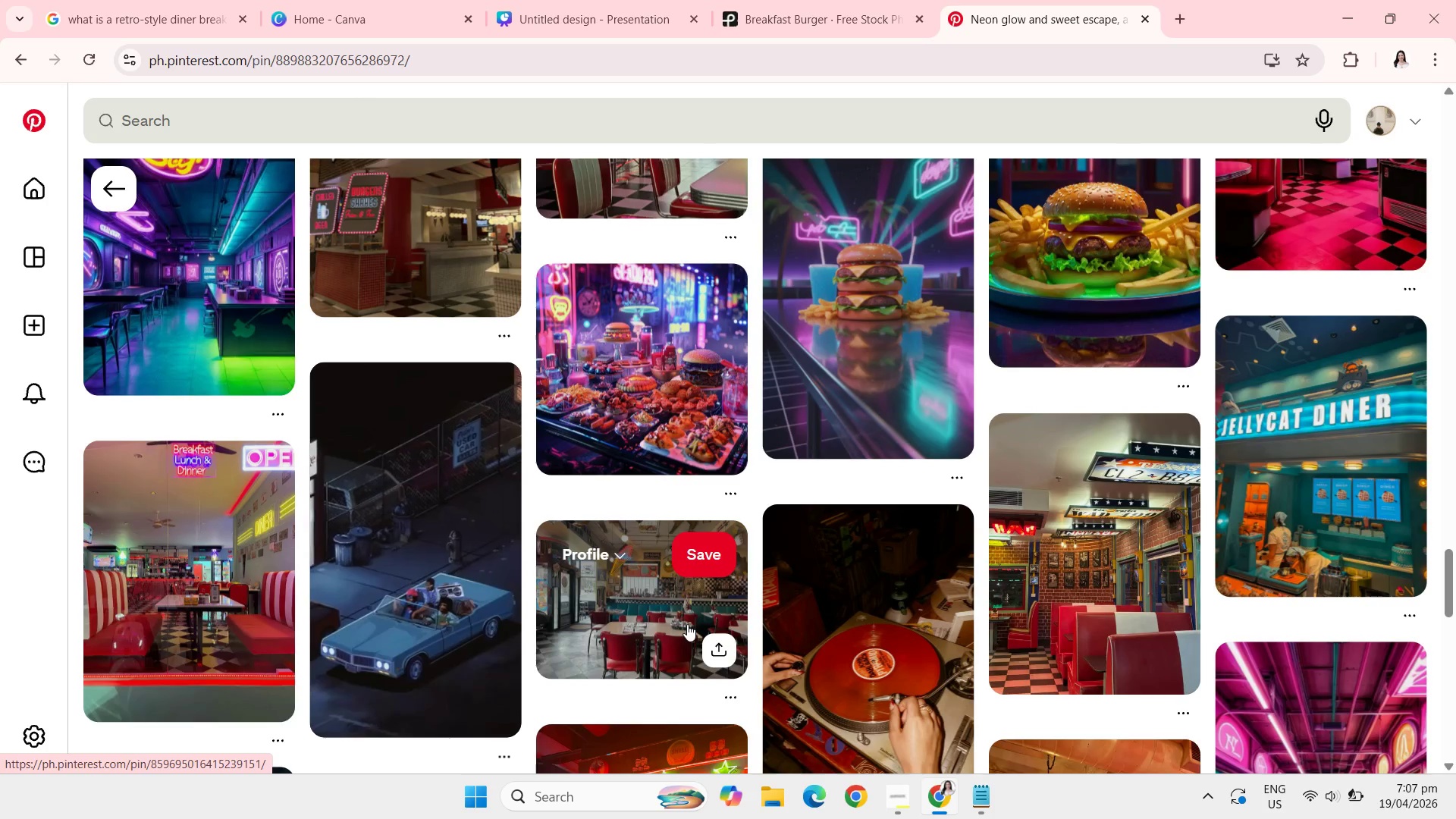 
wait(19.89)
 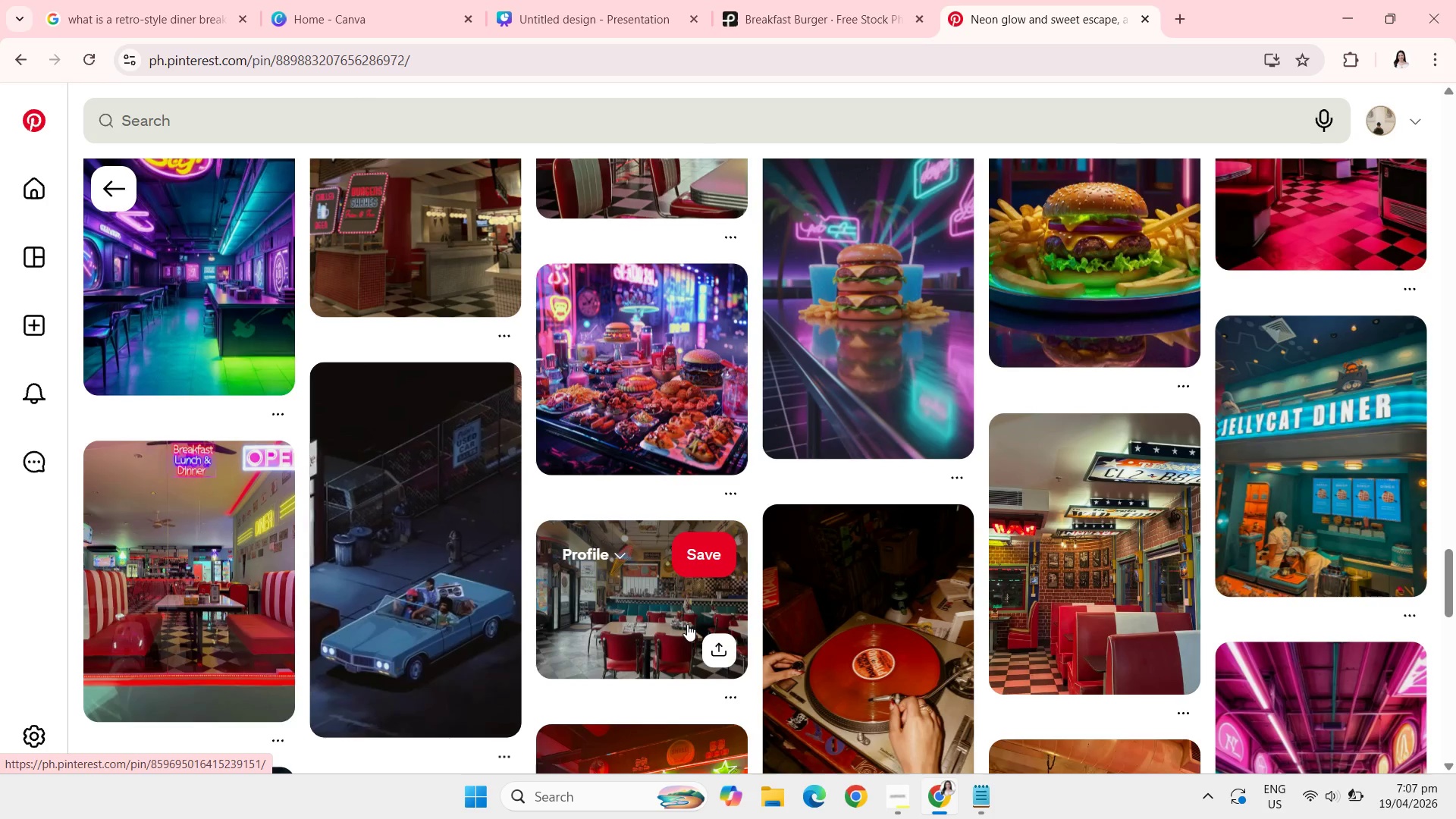 
left_click([108, 186])
 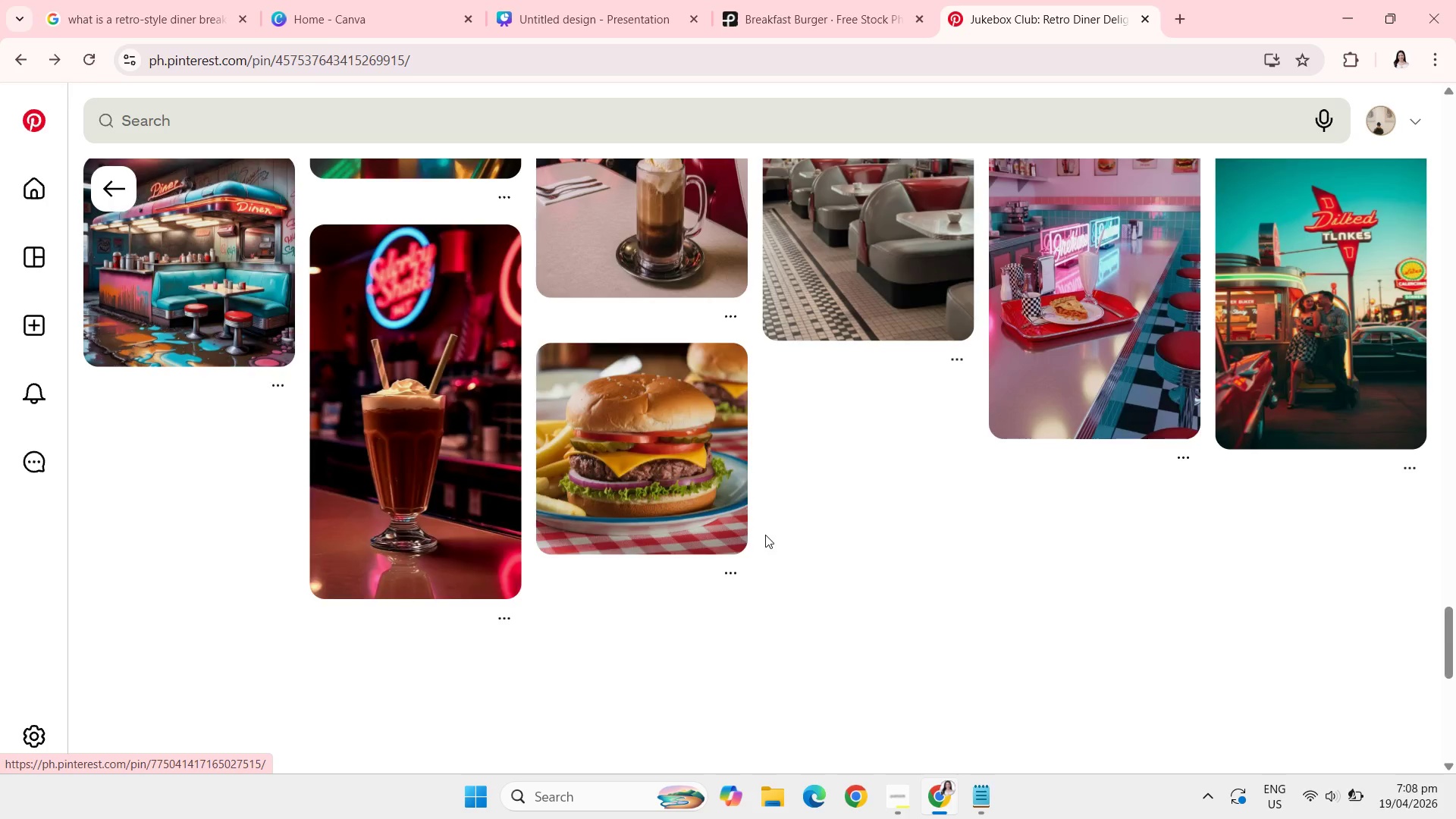 
wait(20.61)
 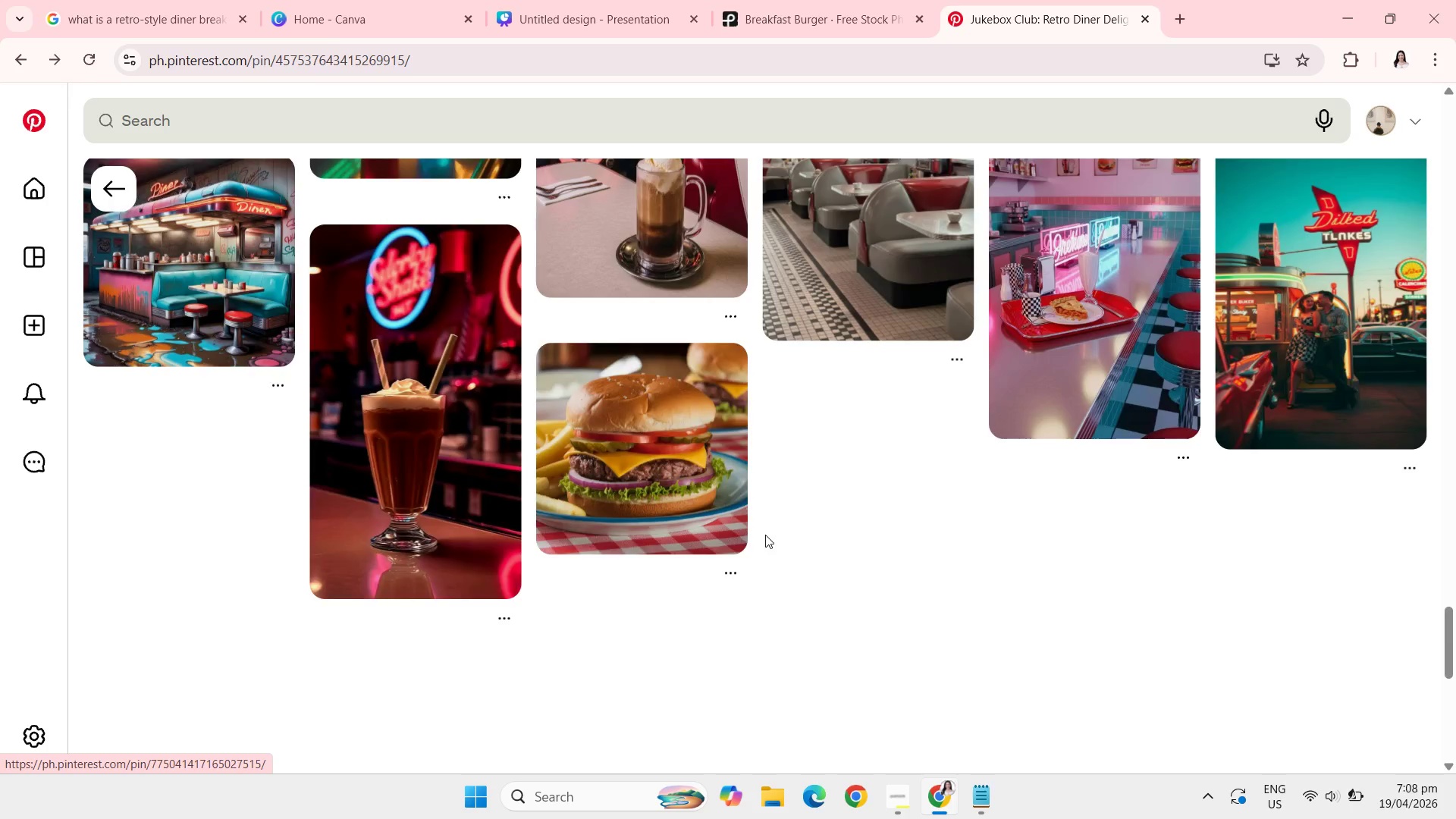 
left_click([126, 191])
 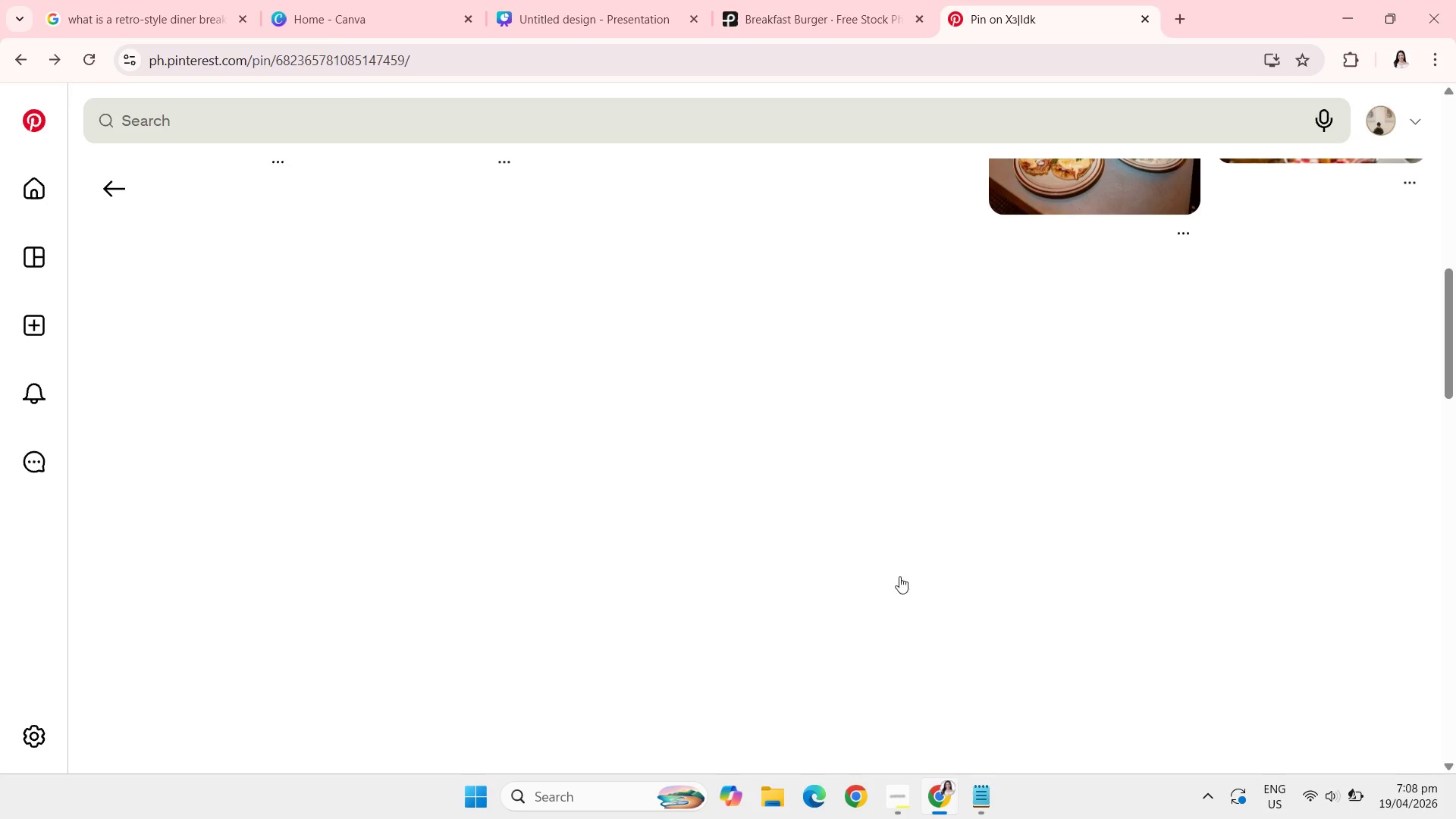 
mouse_move([865, 581])
 